 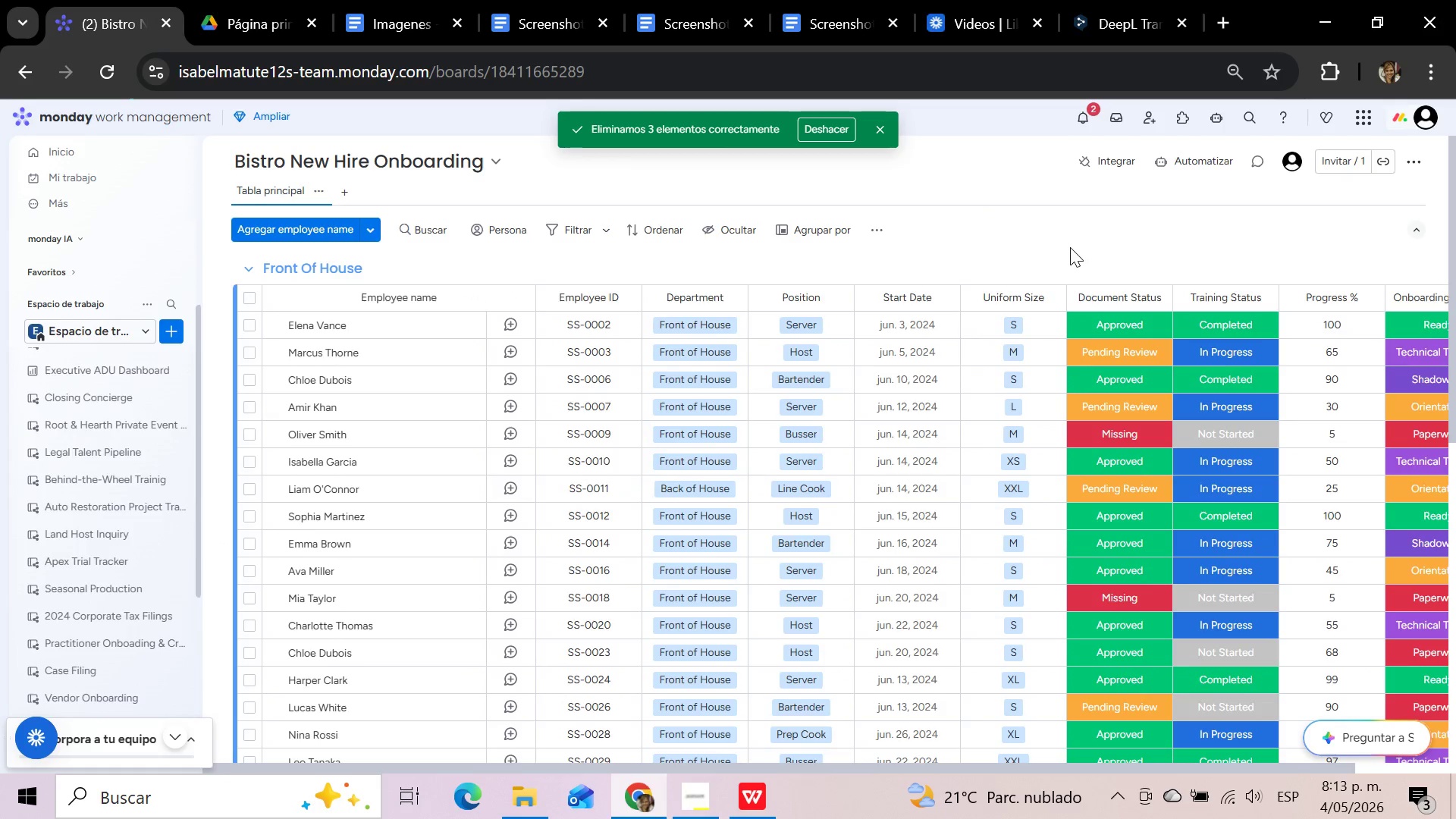 
left_click_drag(start_coordinate=[840, 767], to_coordinate=[610, 770])
 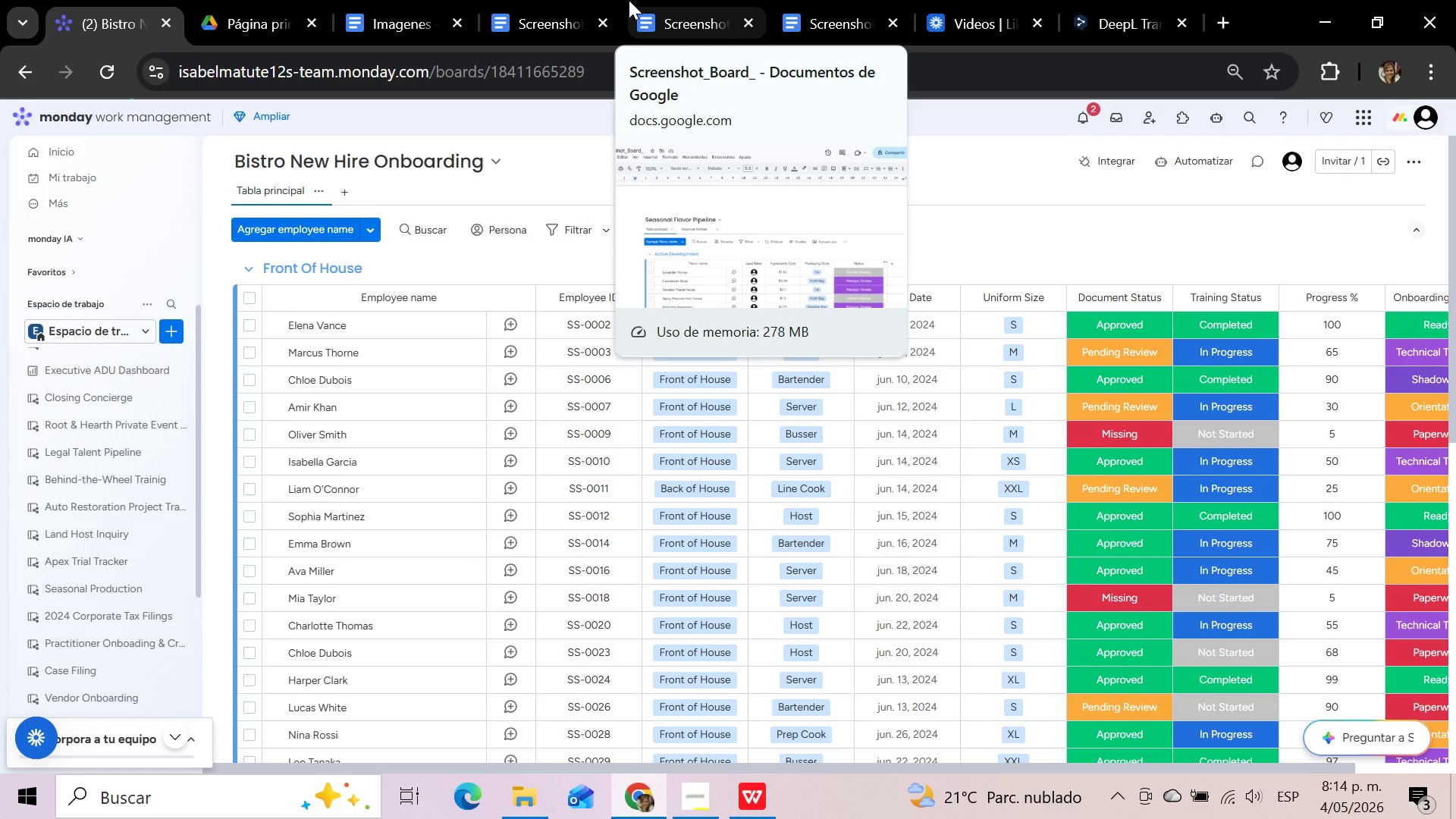 
wait(81.25)
 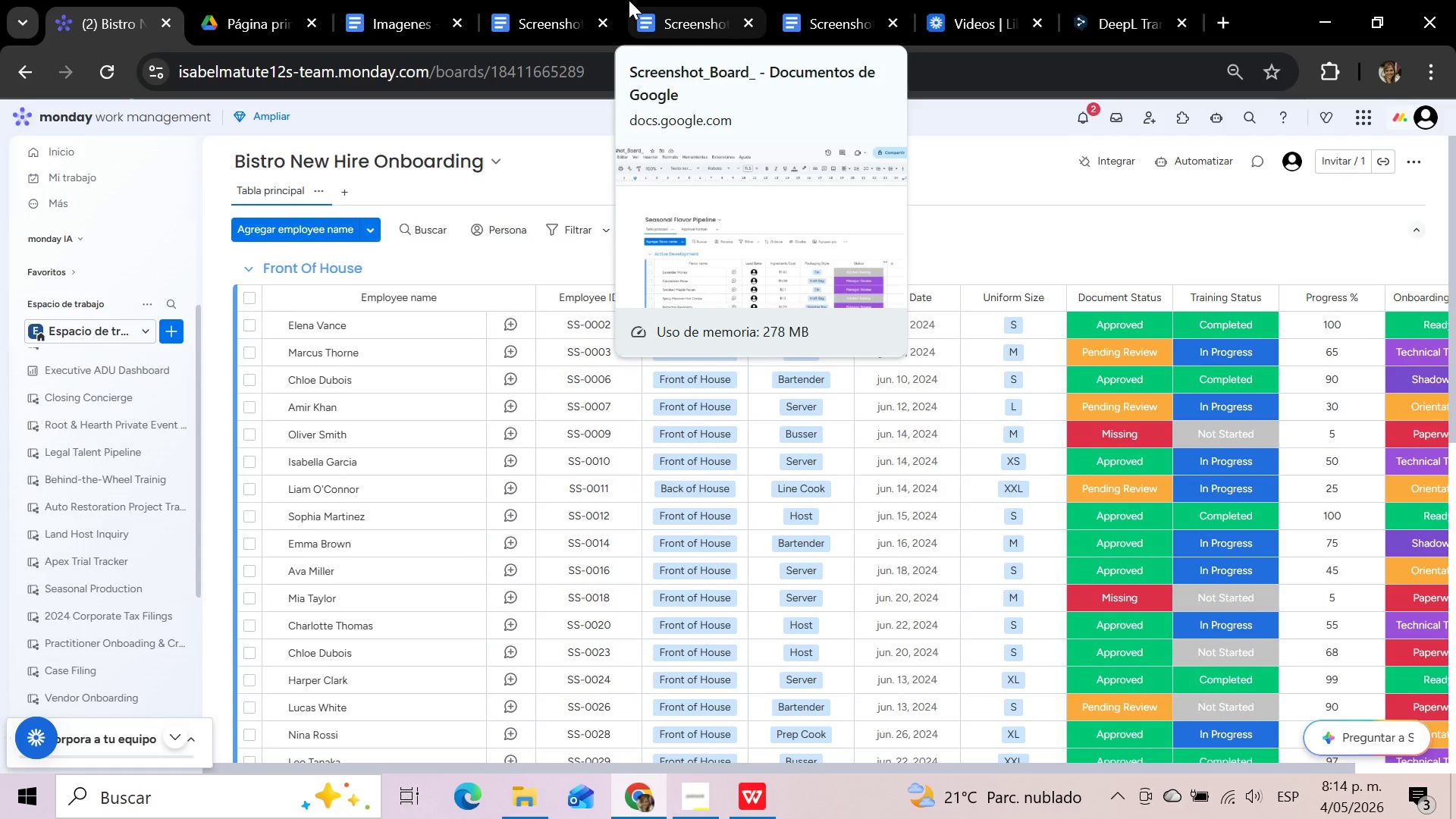 
left_click_drag(start_coordinate=[555, 765], to_coordinate=[1026, 758])
 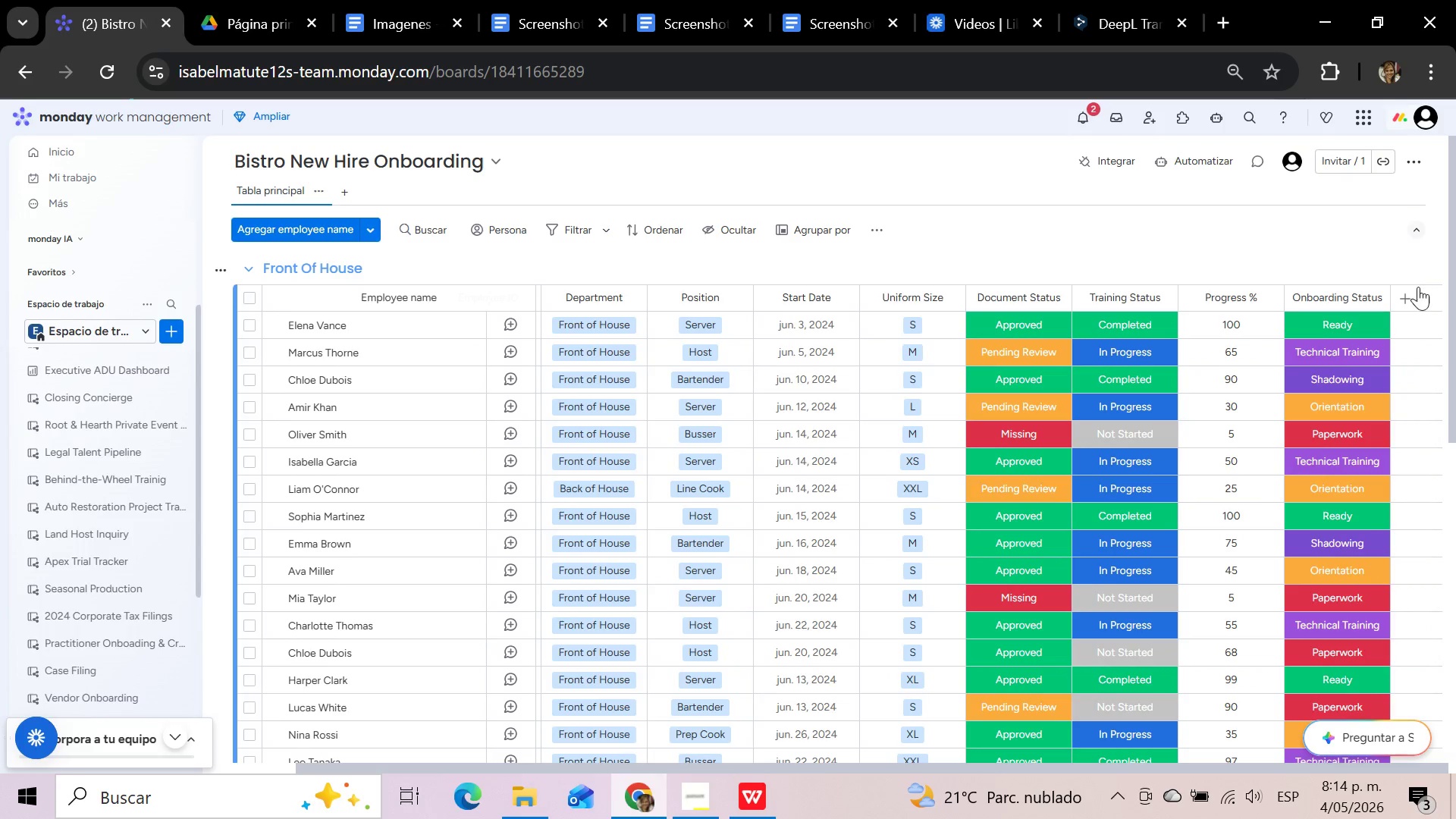 
left_click([1403, 297])
 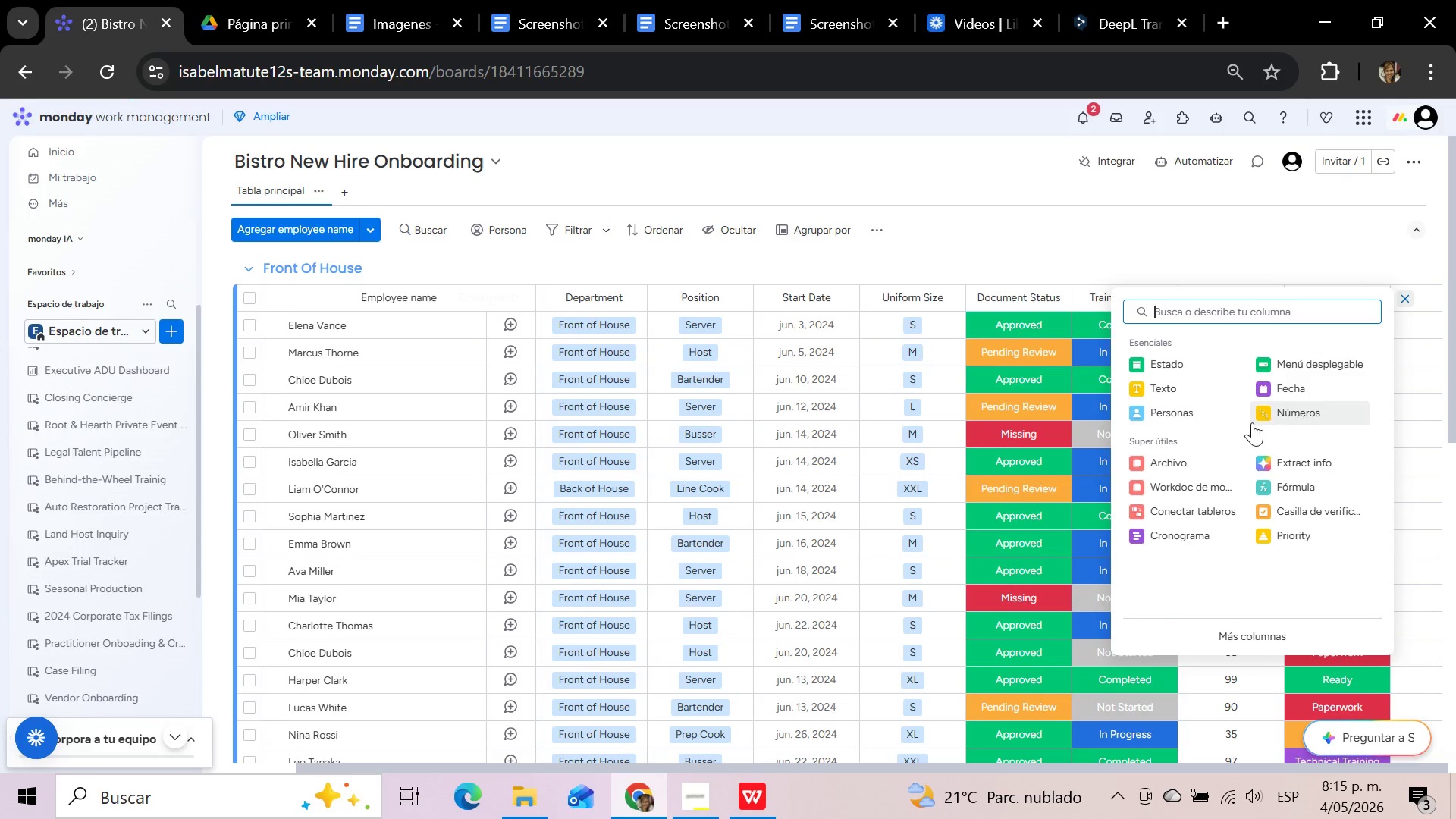 
left_click([1200, 417])
 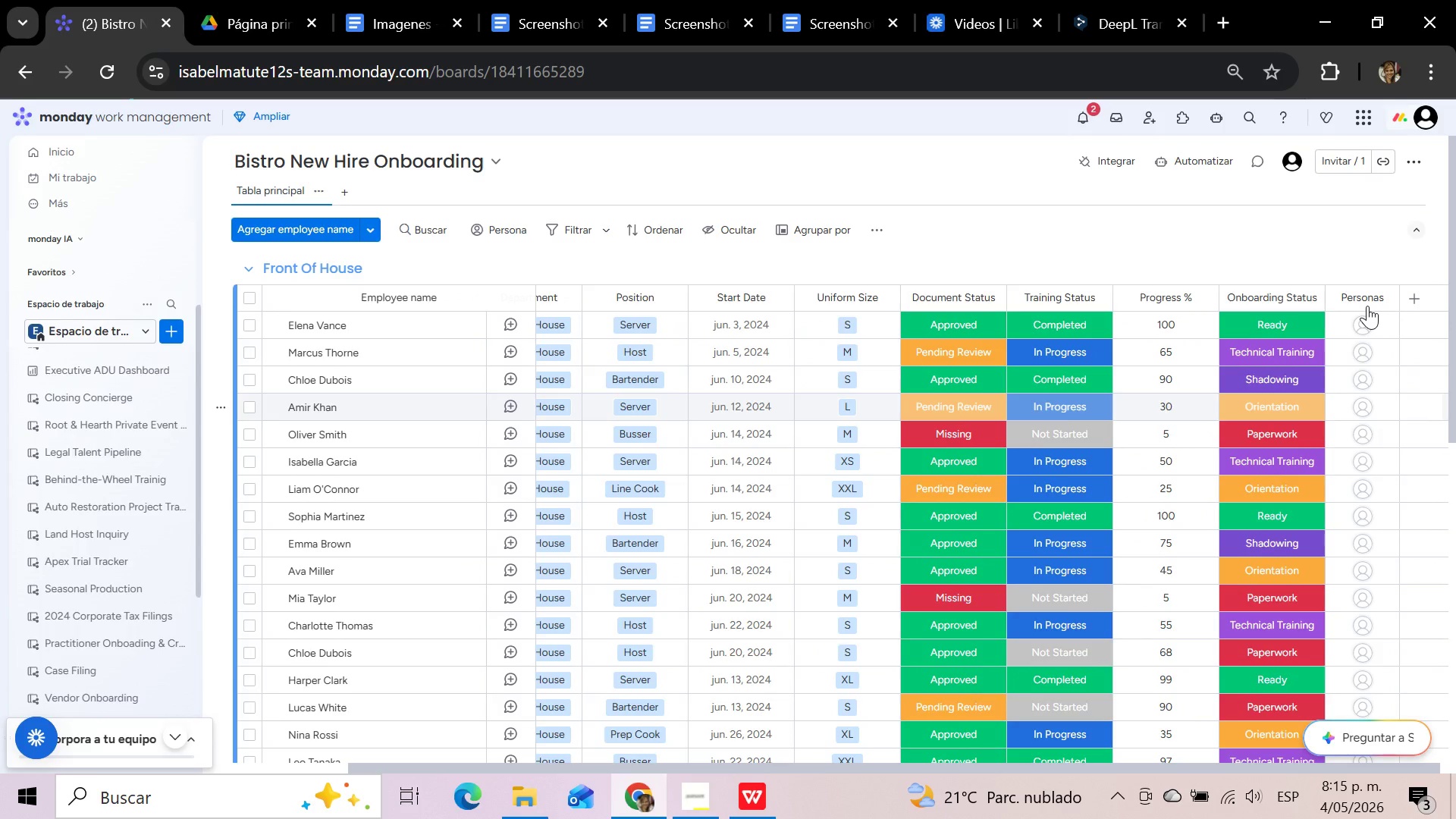 
left_click([1370, 297])
 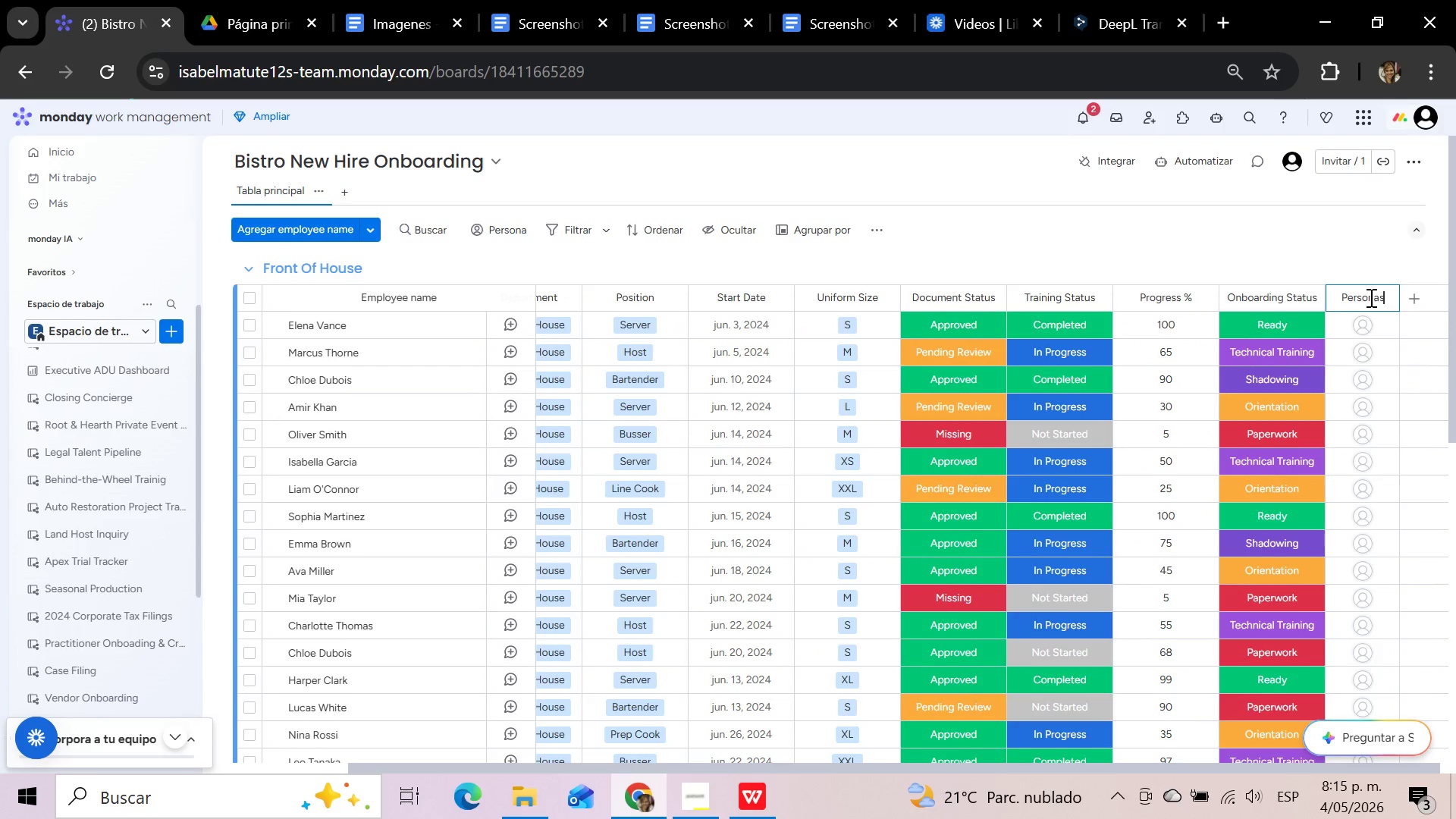 
hold_key(key=Backspace, duration=0.92)
 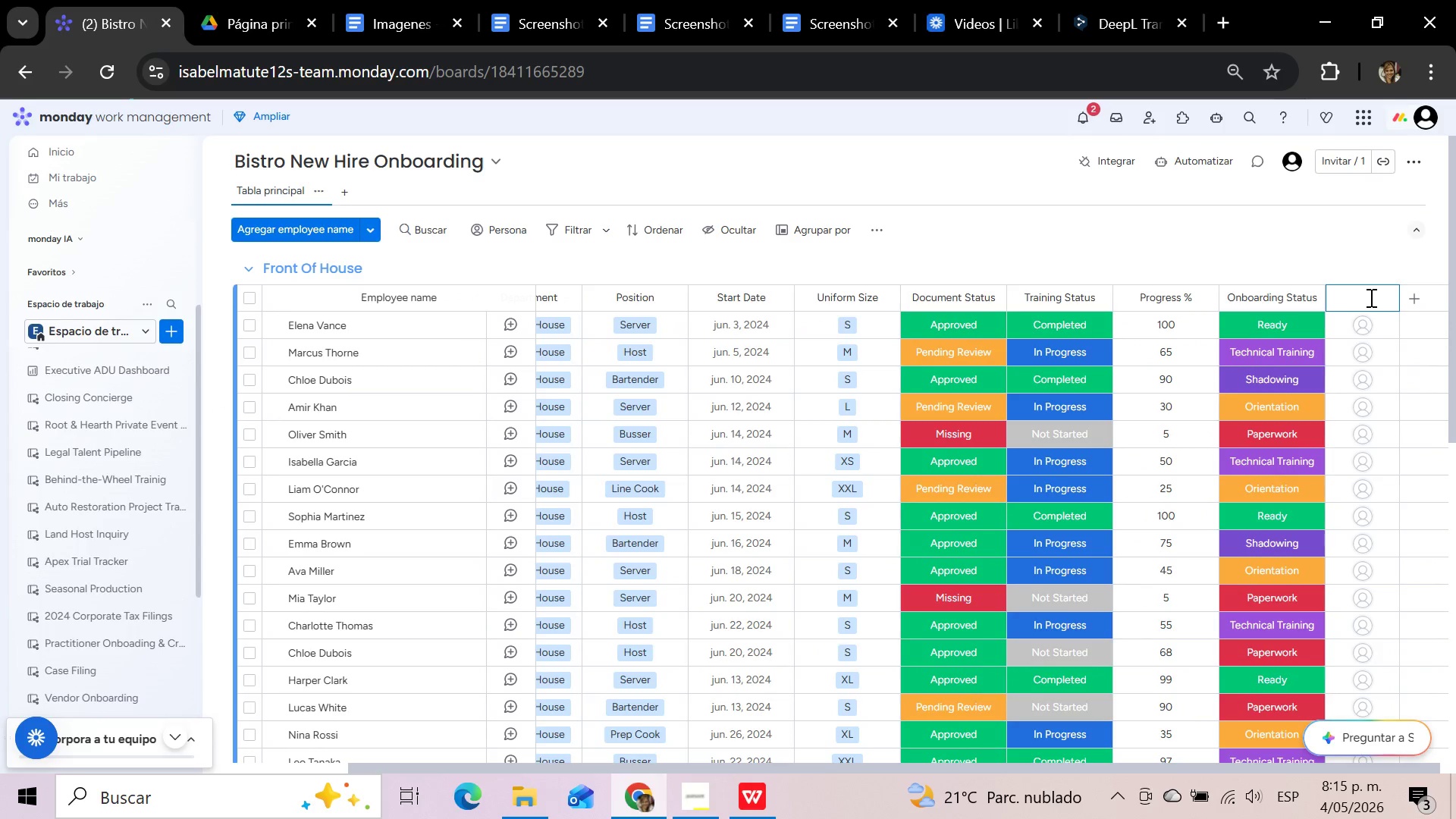 
type(Operations Manager)
 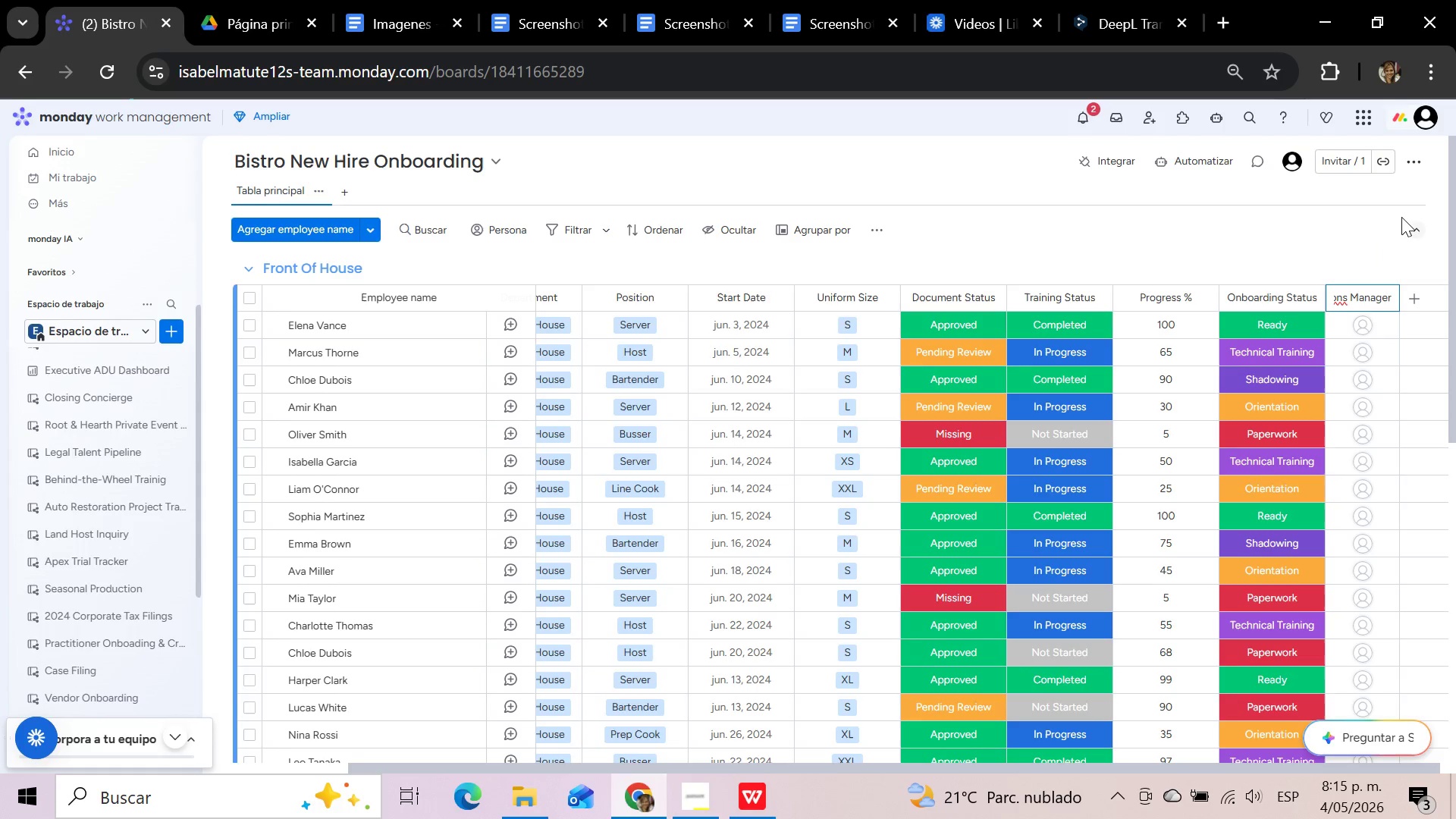 
left_click([1392, 234])
 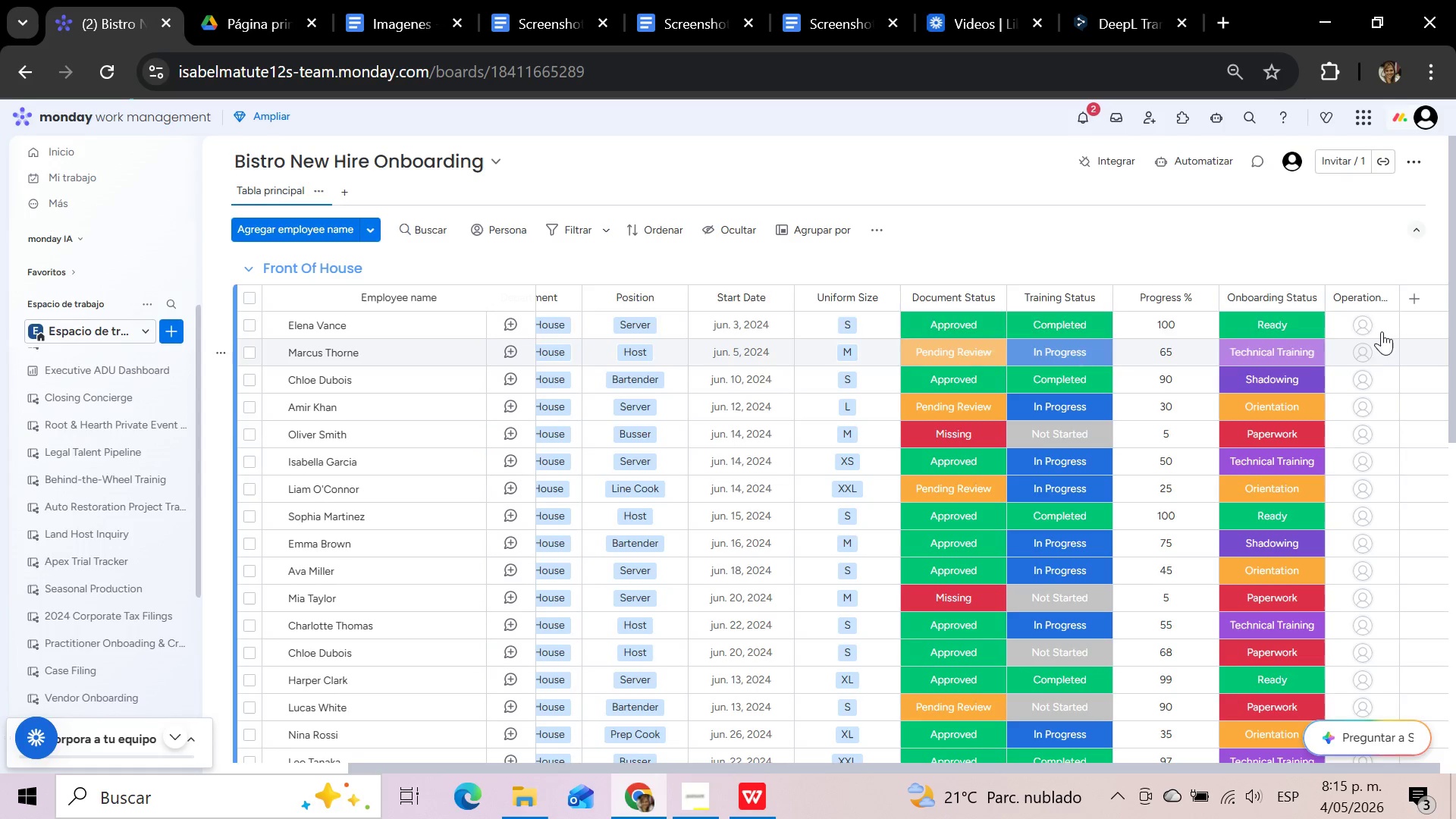 
left_click([1369, 326])
 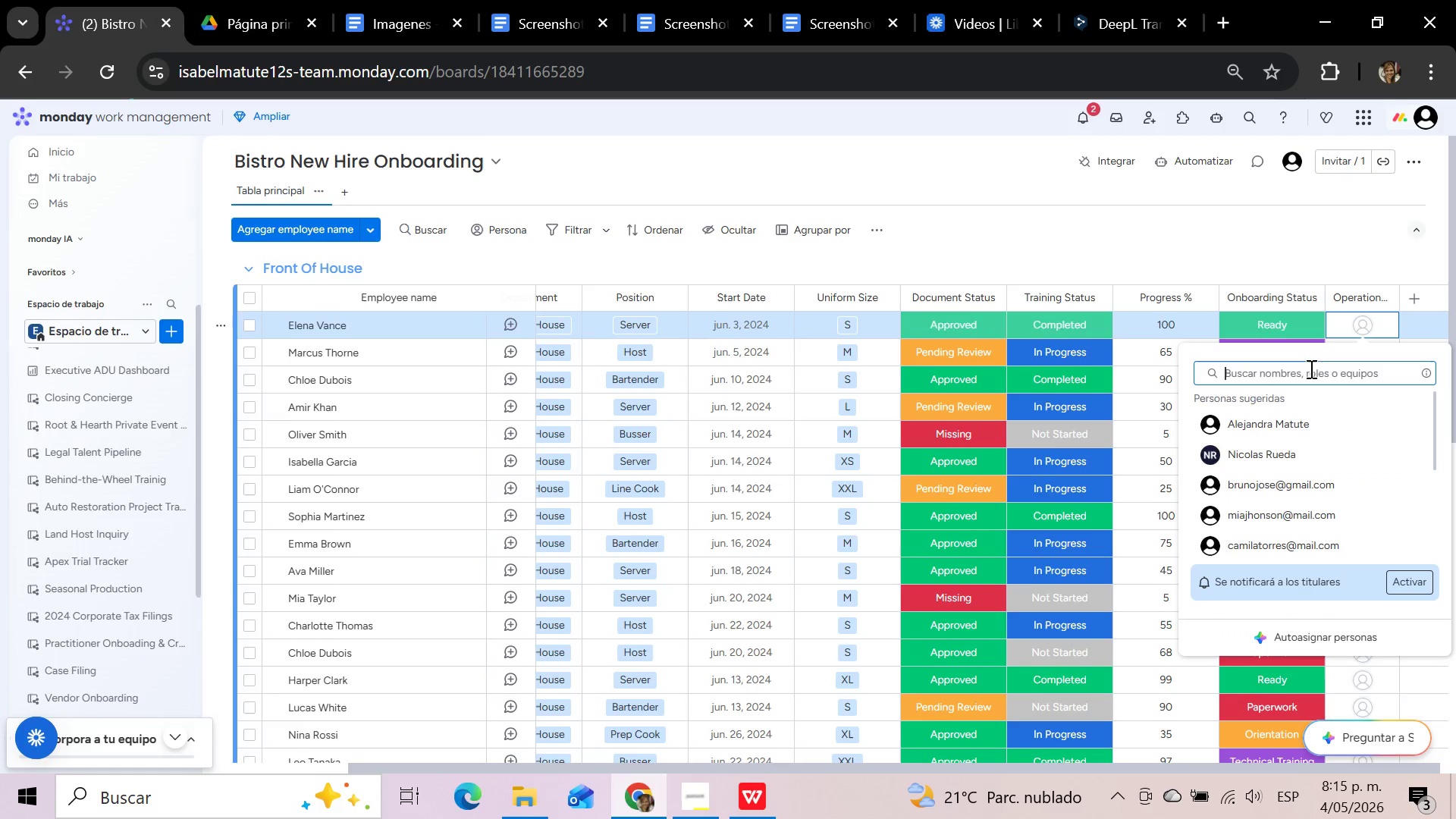 
left_click([1215, 423])
 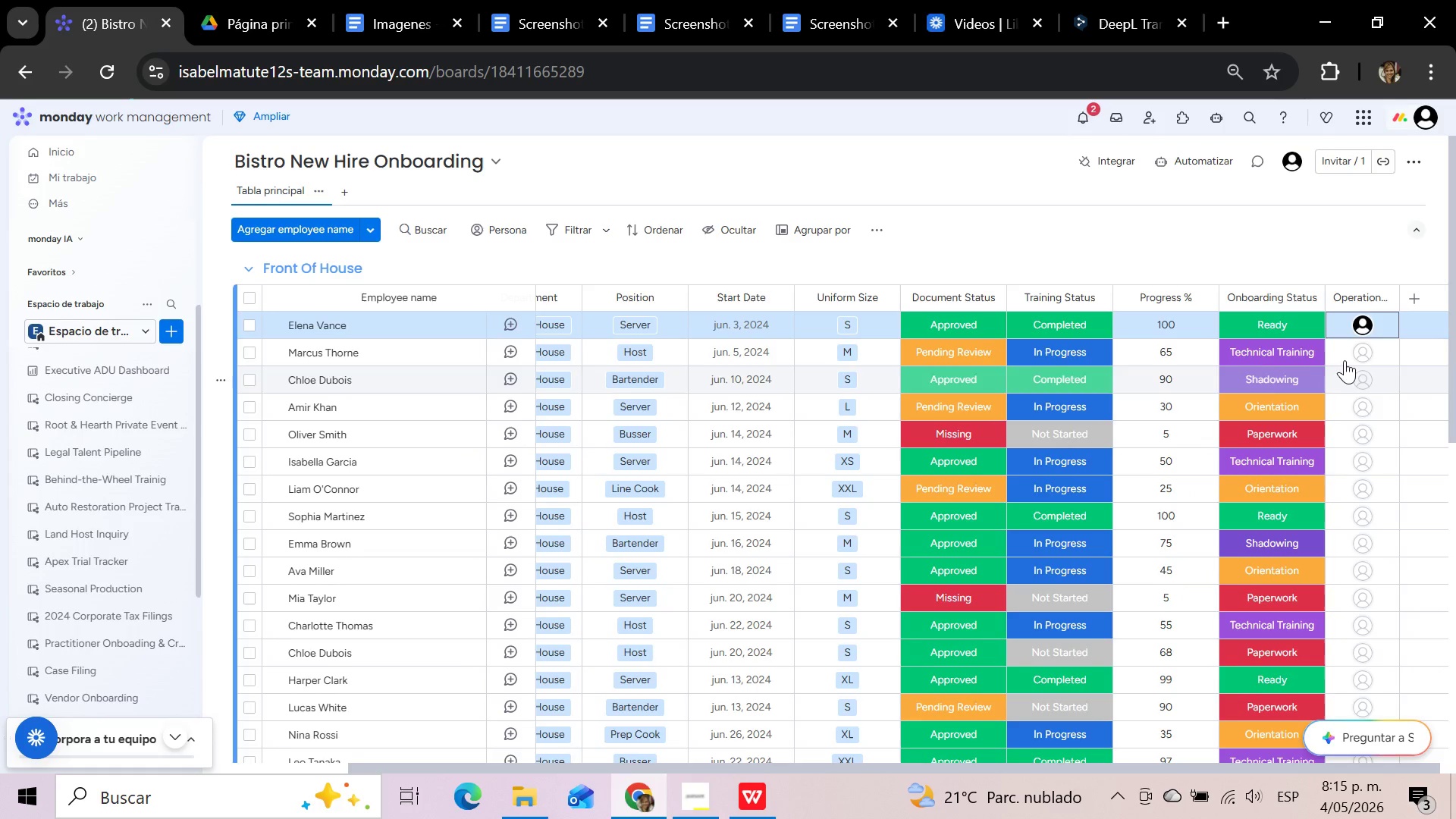 
left_click([1369, 351])
 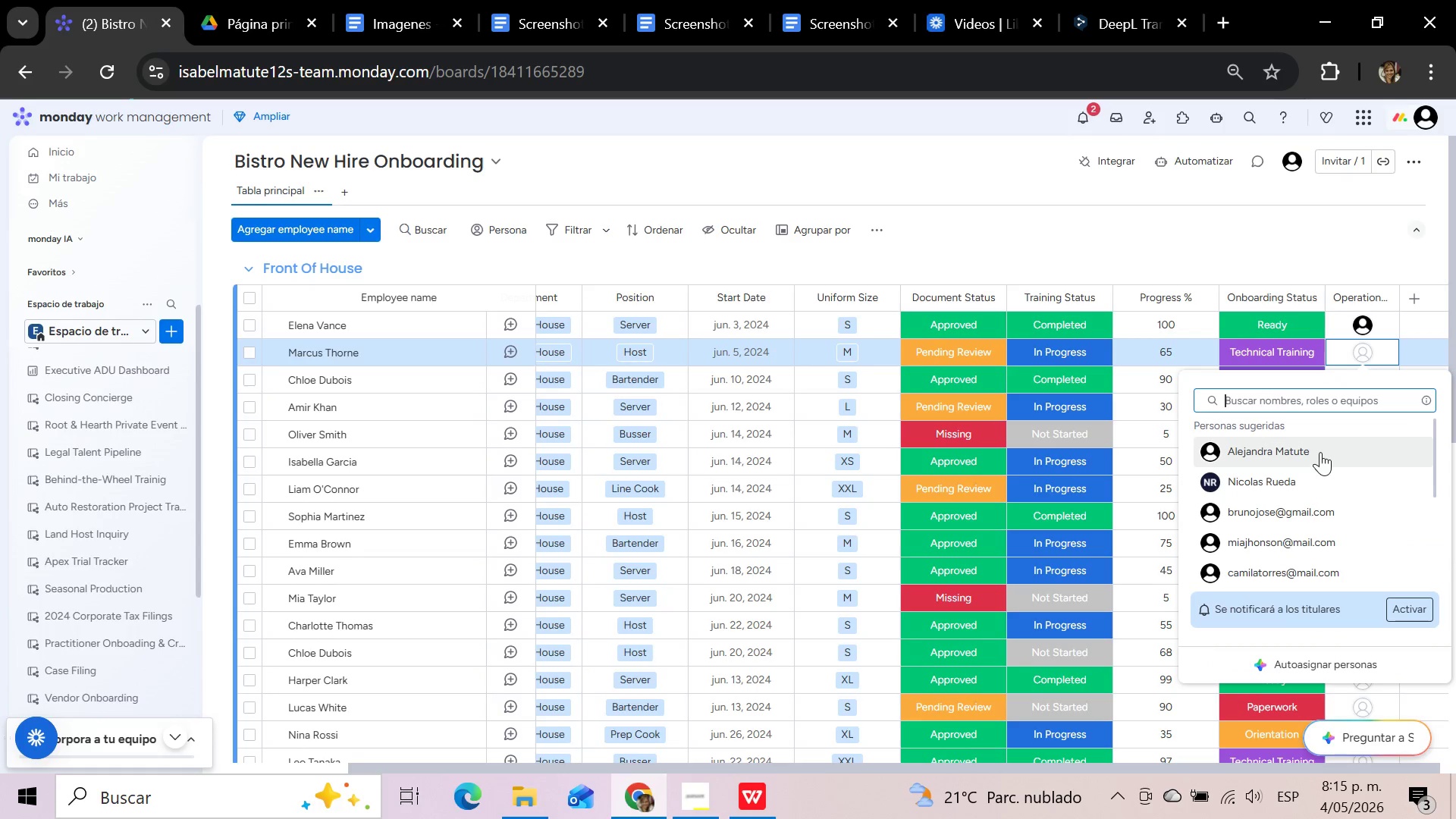 
left_click([1269, 513])
 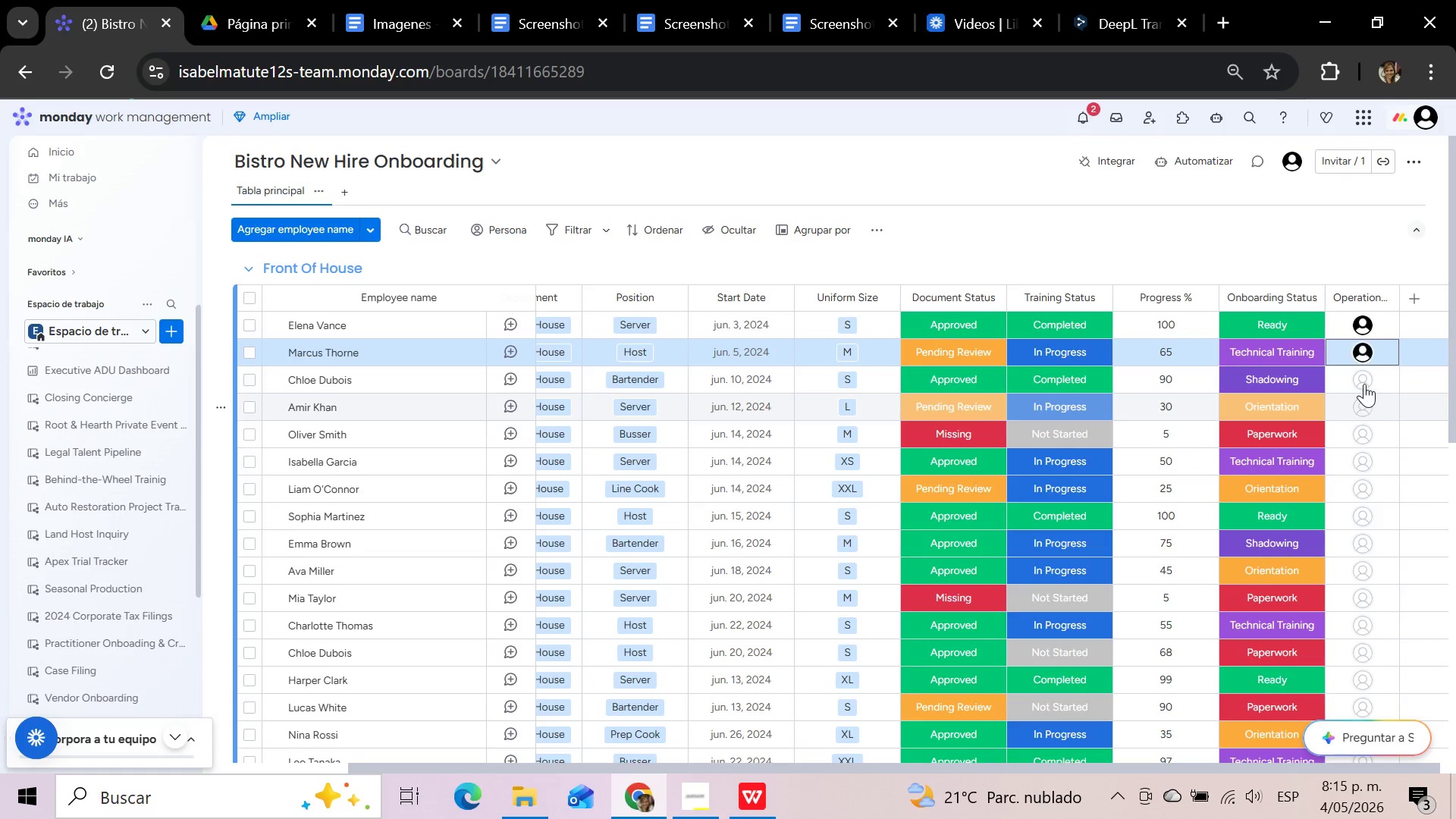 
left_click([1363, 384])
 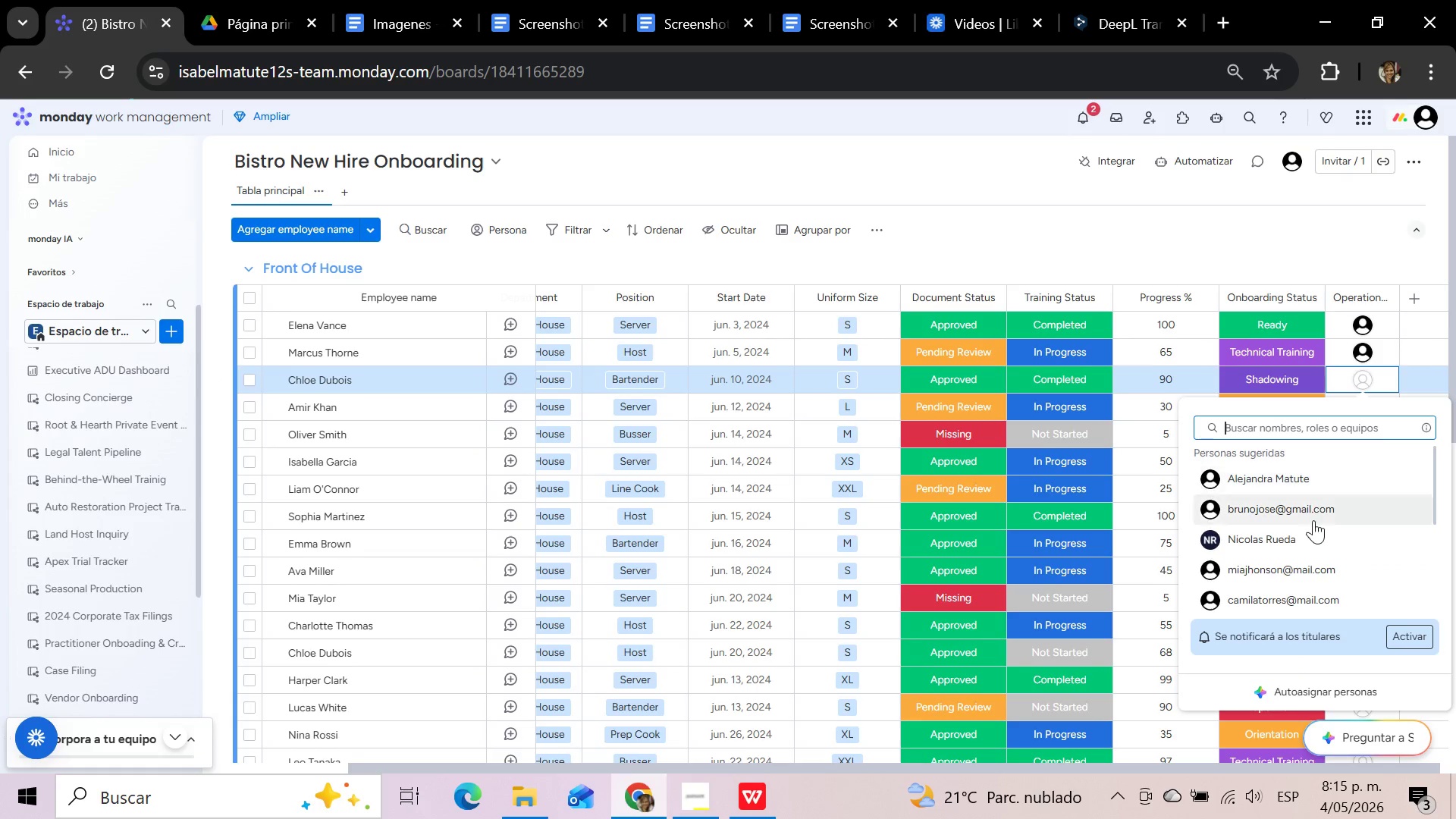 
left_click([1291, 569])
 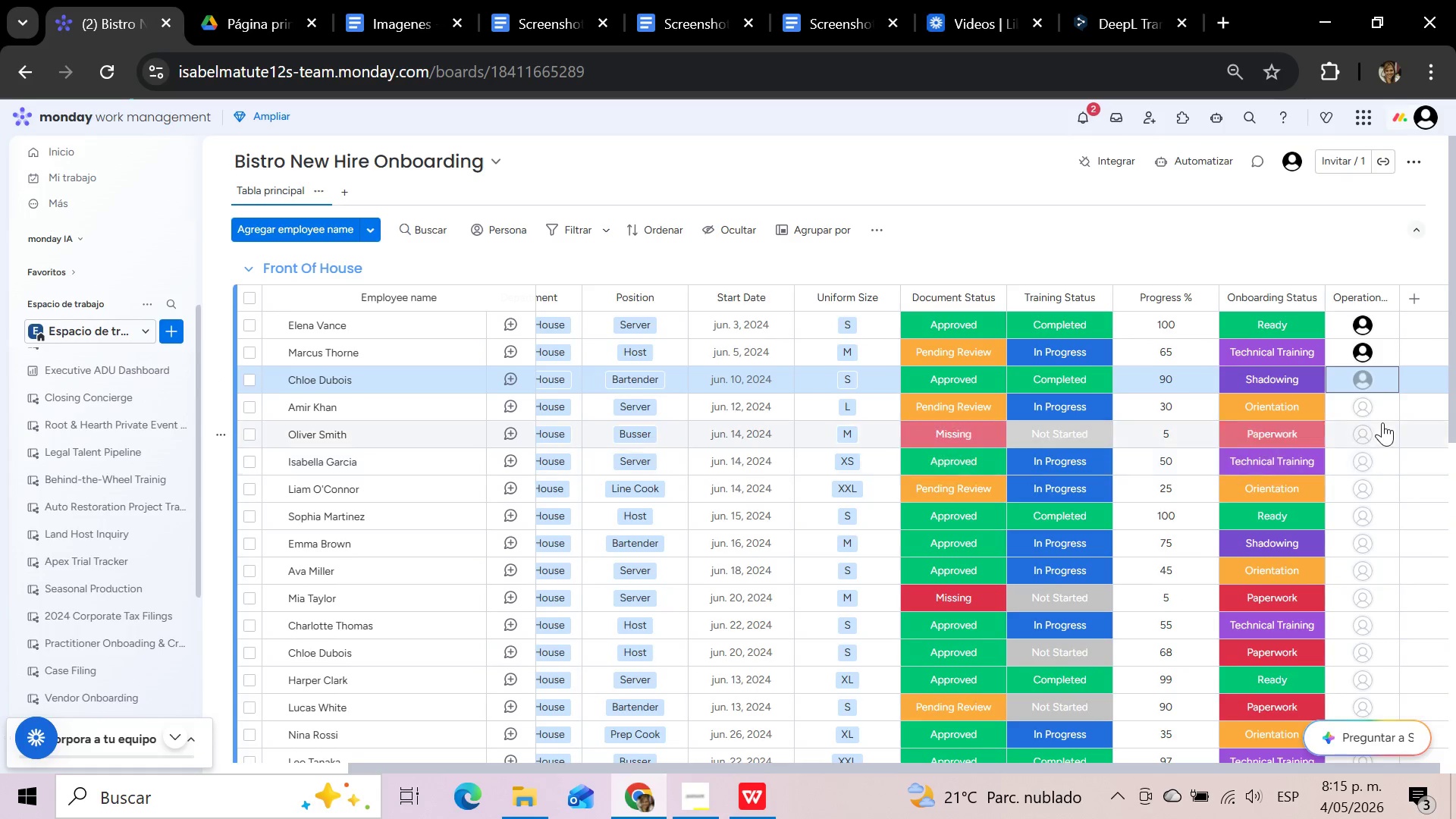 
left_click([1368, 409])
 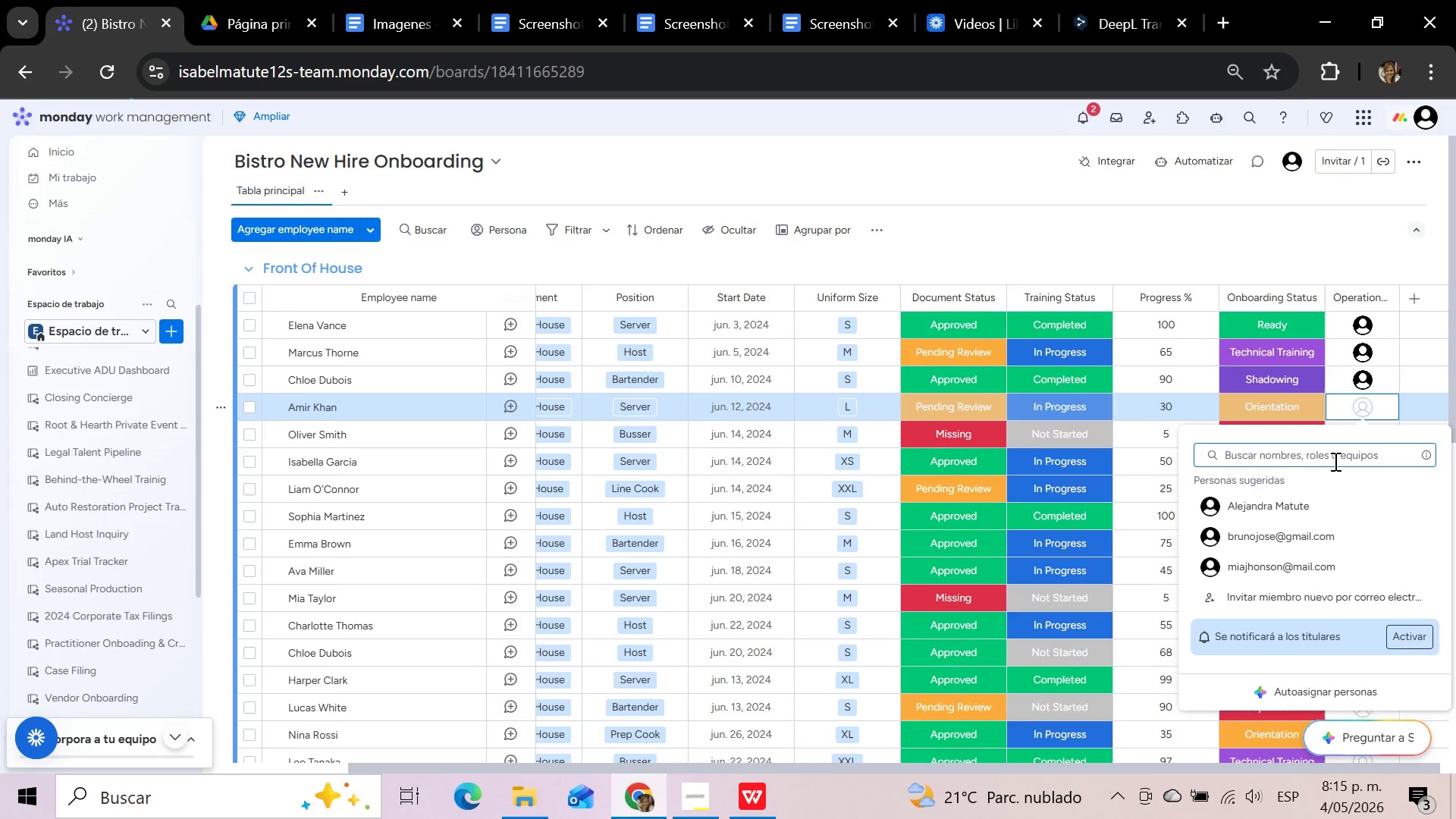 
left_click([1300, 511])
 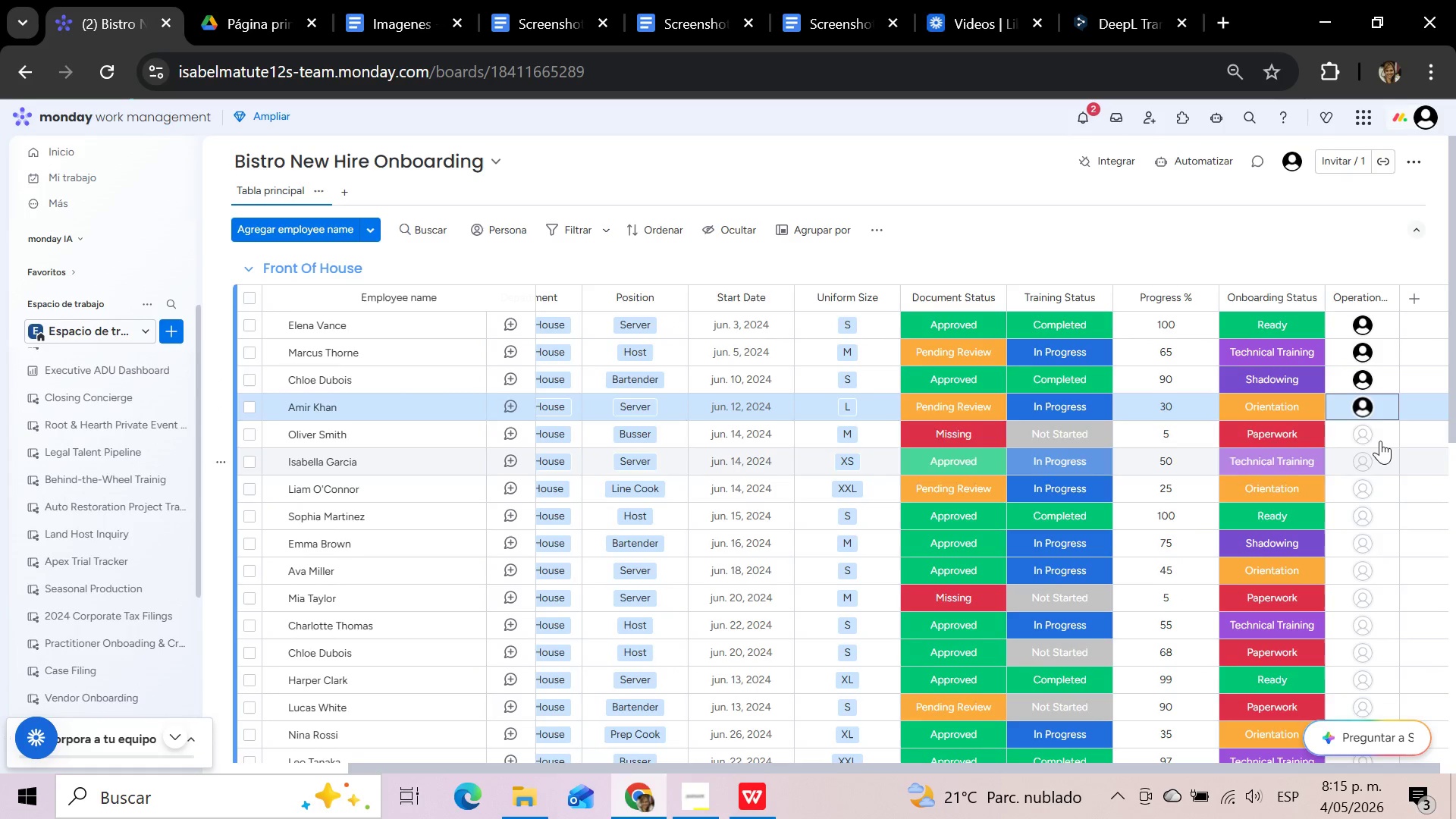 
left_click([1375, 434])
 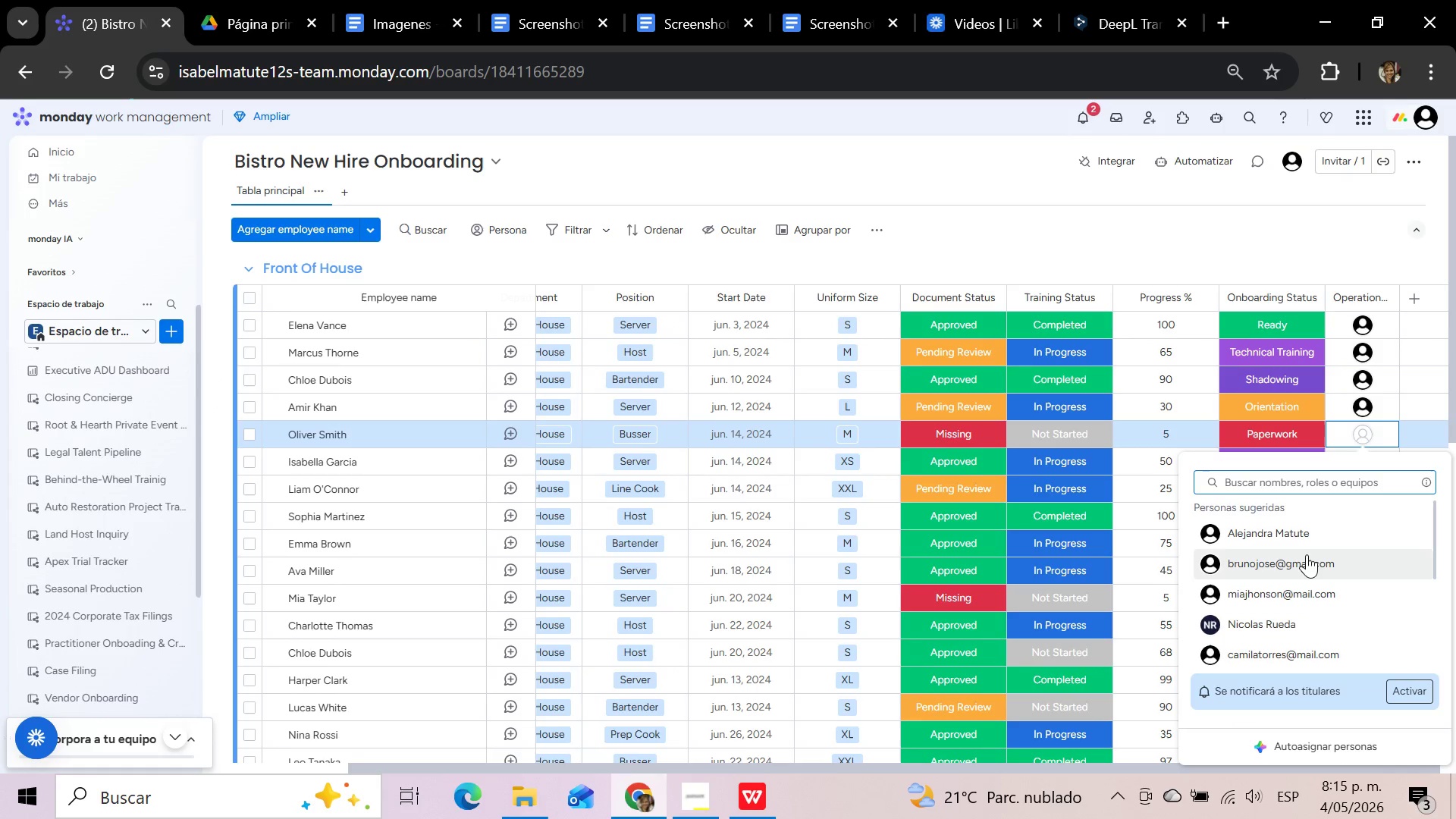 
left_click([1305, 561])
 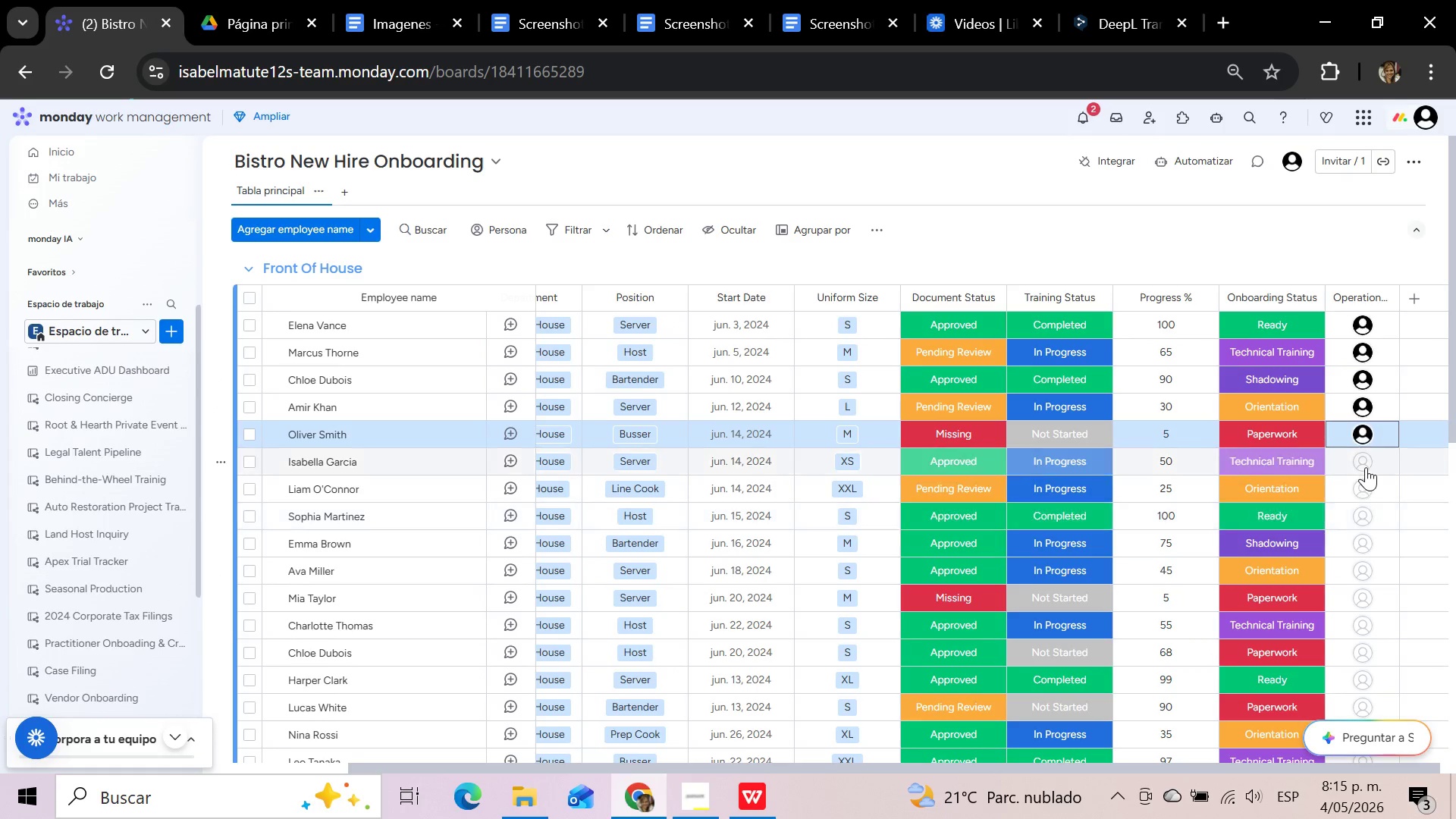 
left_click([1366, 464])
 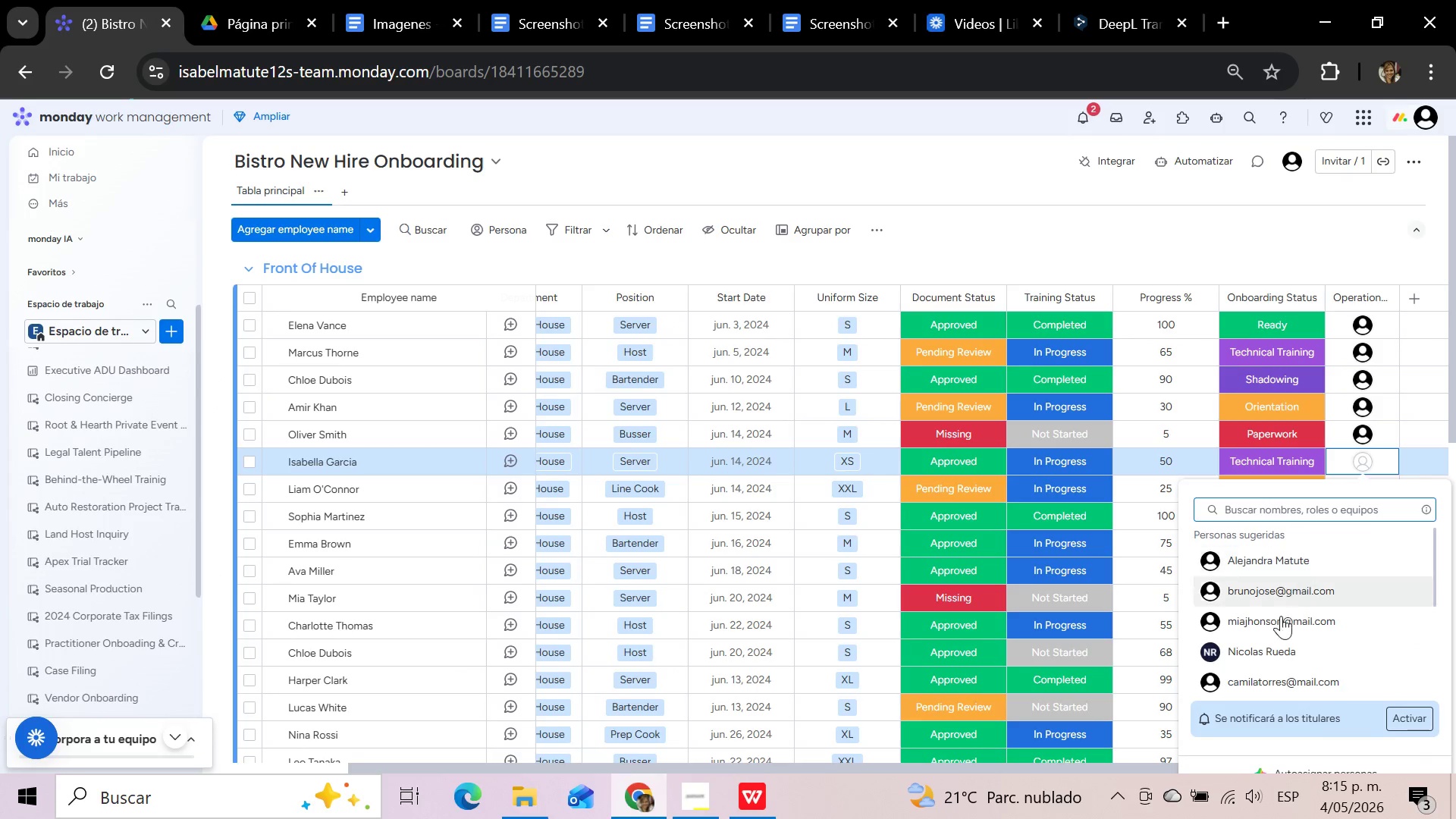 
left_click([1278, 620])
 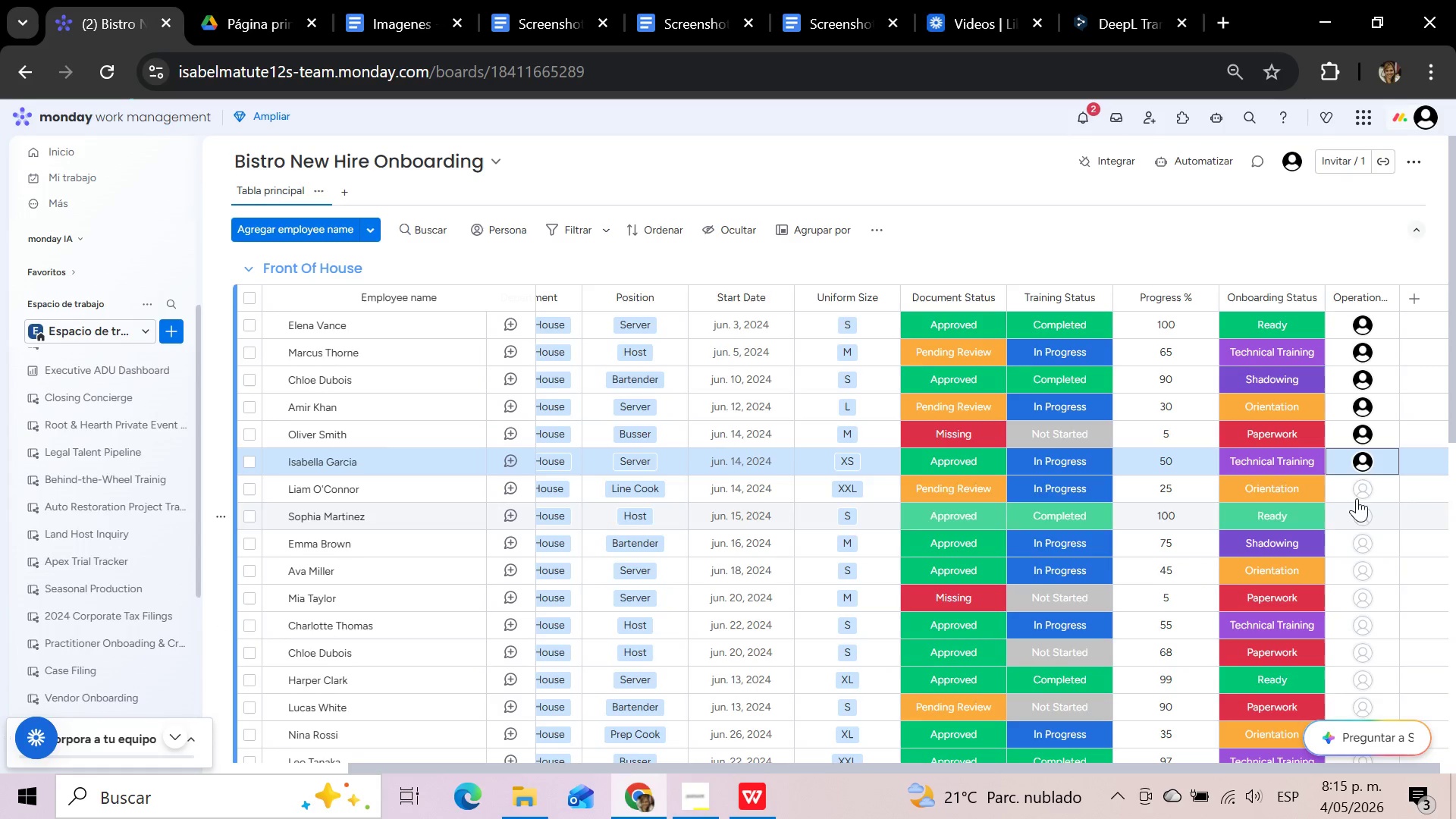 
left_click([1359, 496])
 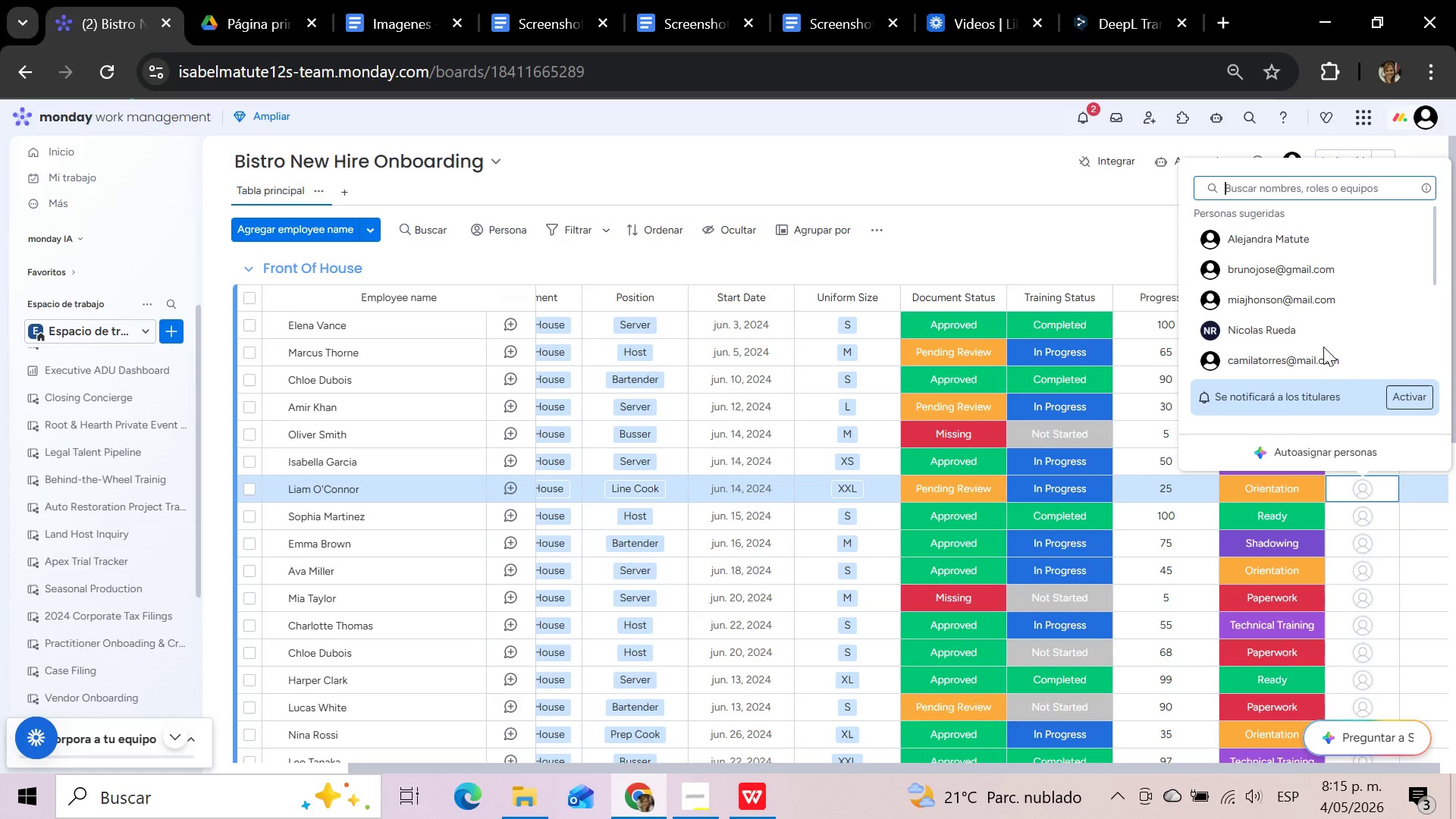 
left_click([1277, 231])
 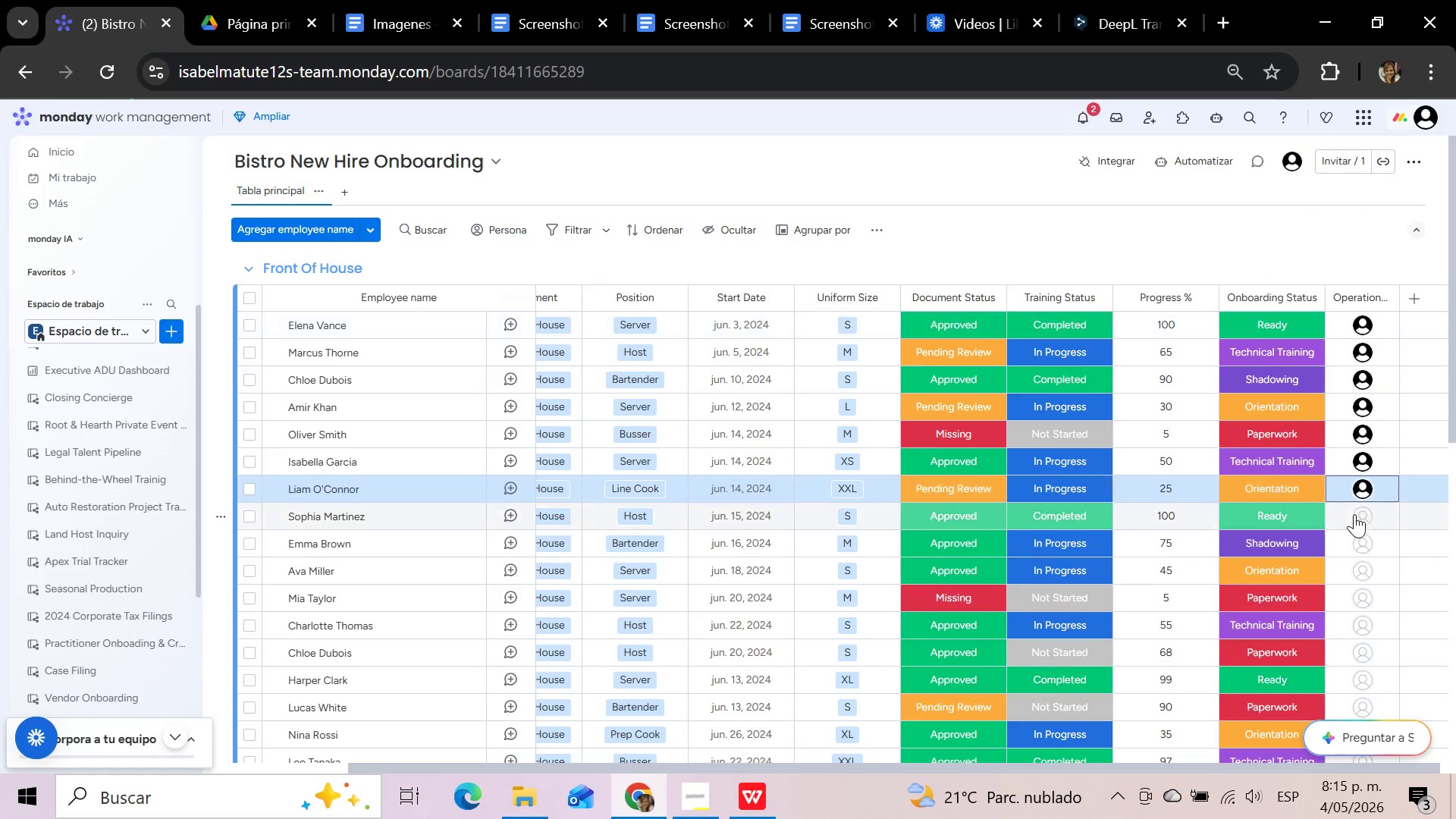 
left_click([1366, 522])
 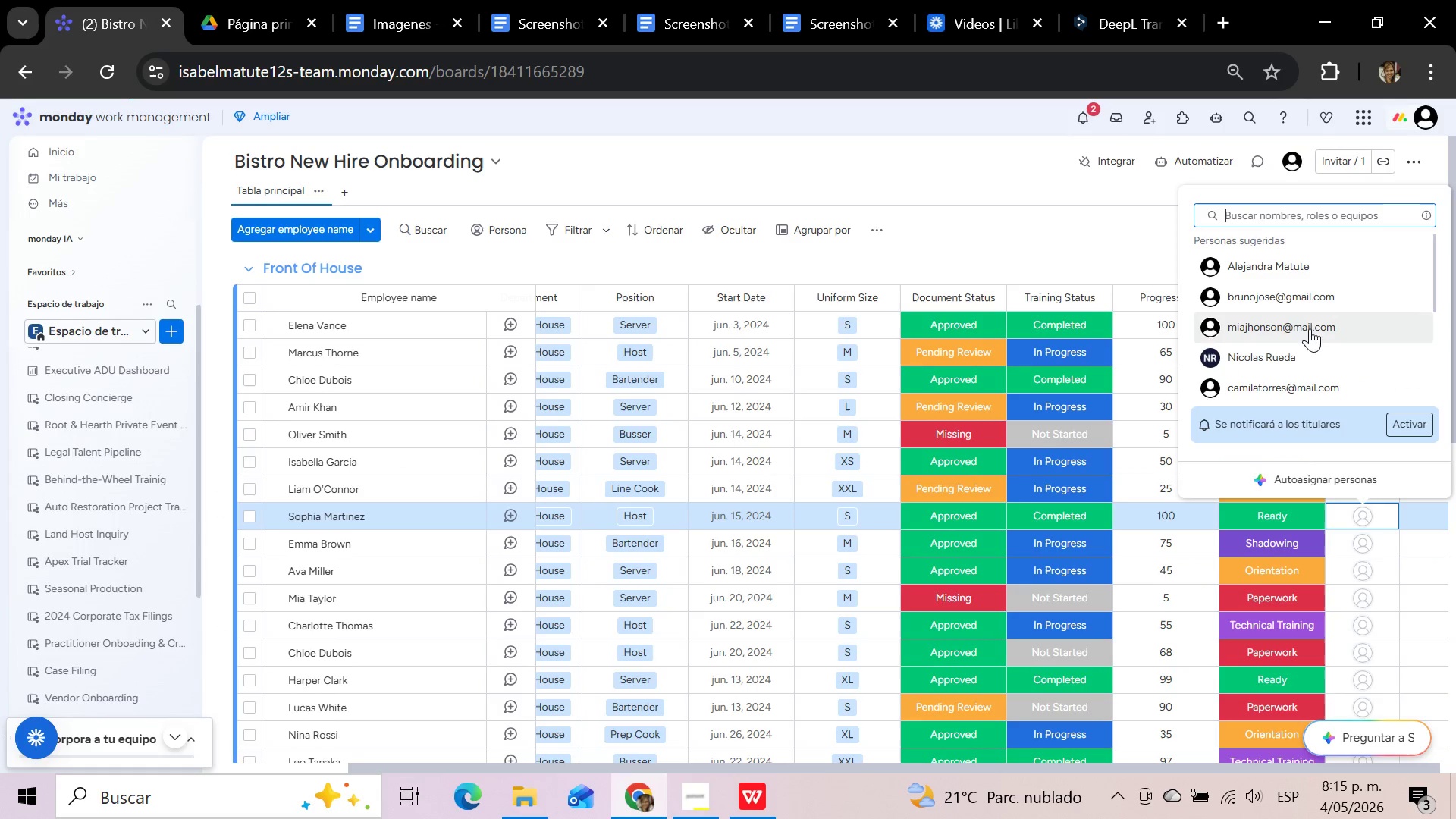 
left_click([1294, 297])
 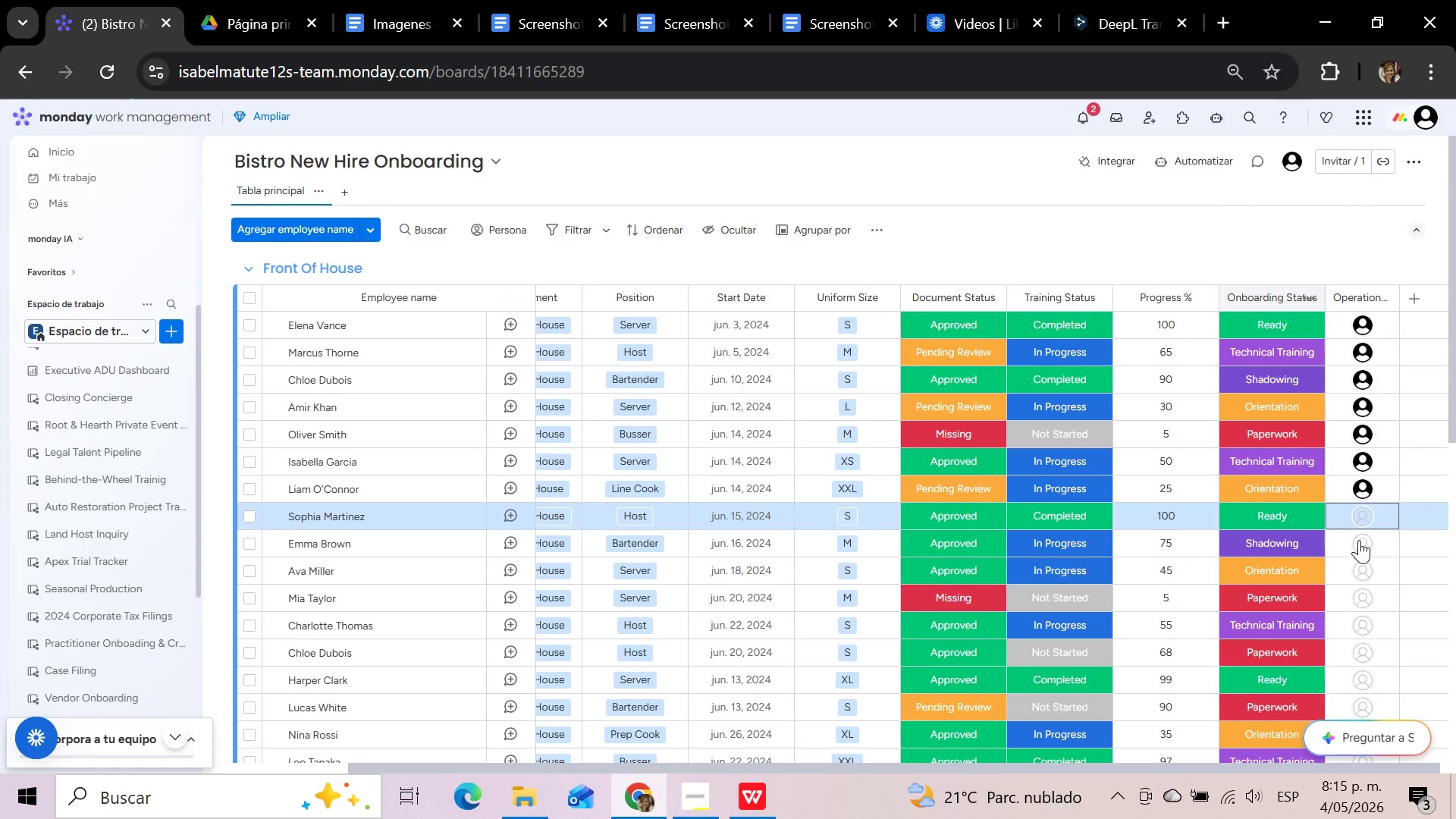 
left_click([1360, 549])
 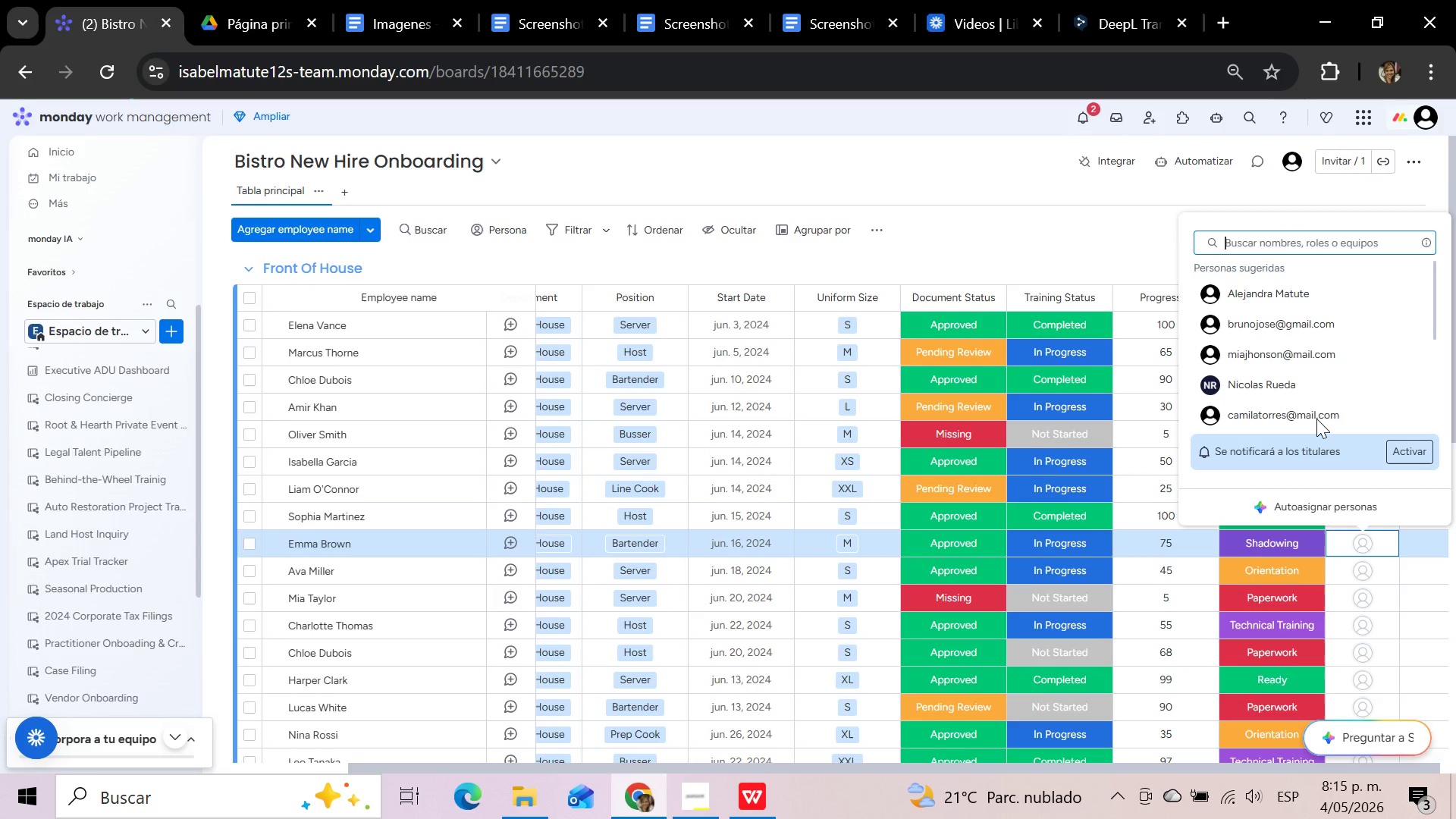 
left_click([1277, 351])
 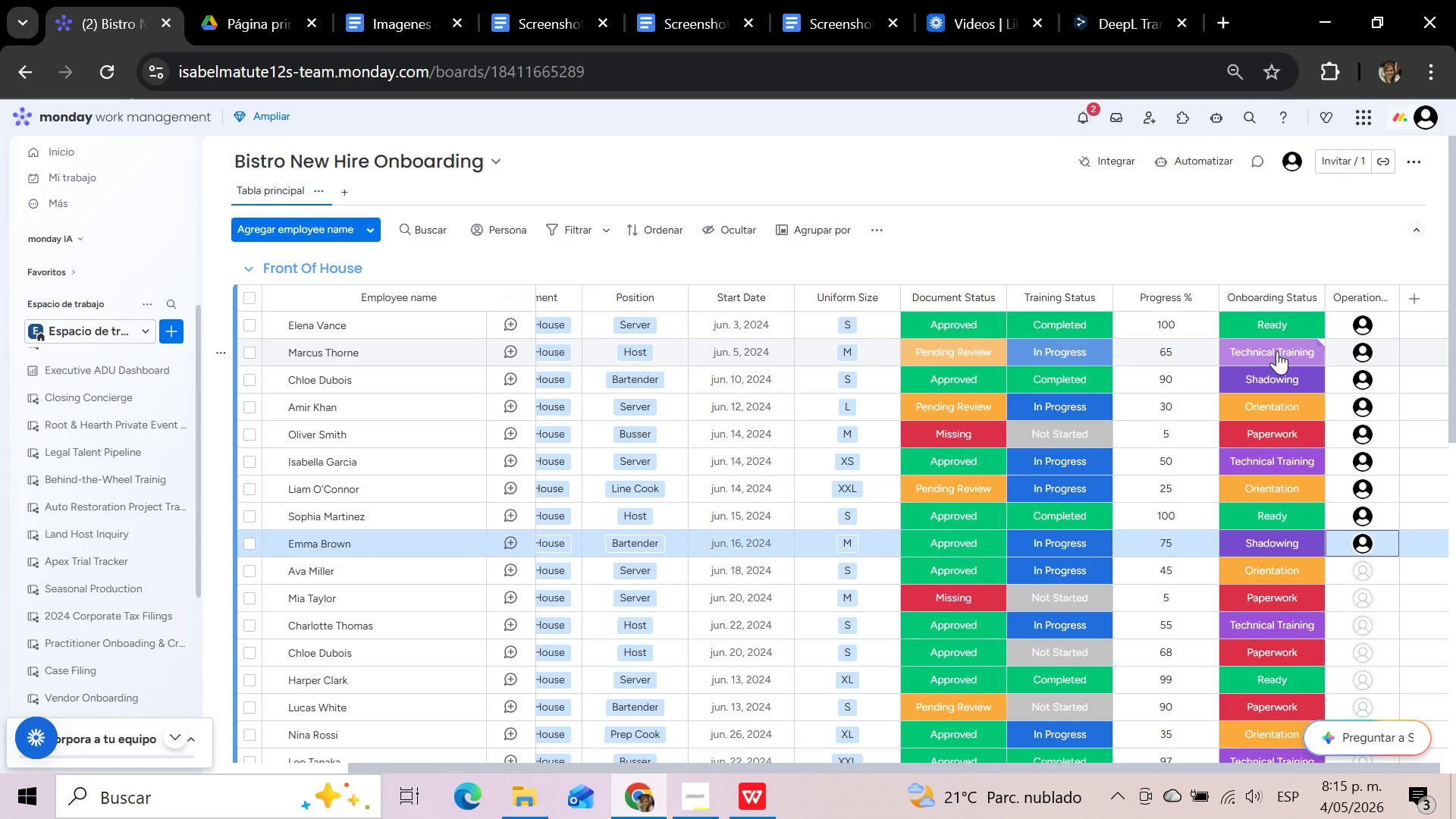 
left_click([1360, 576])
 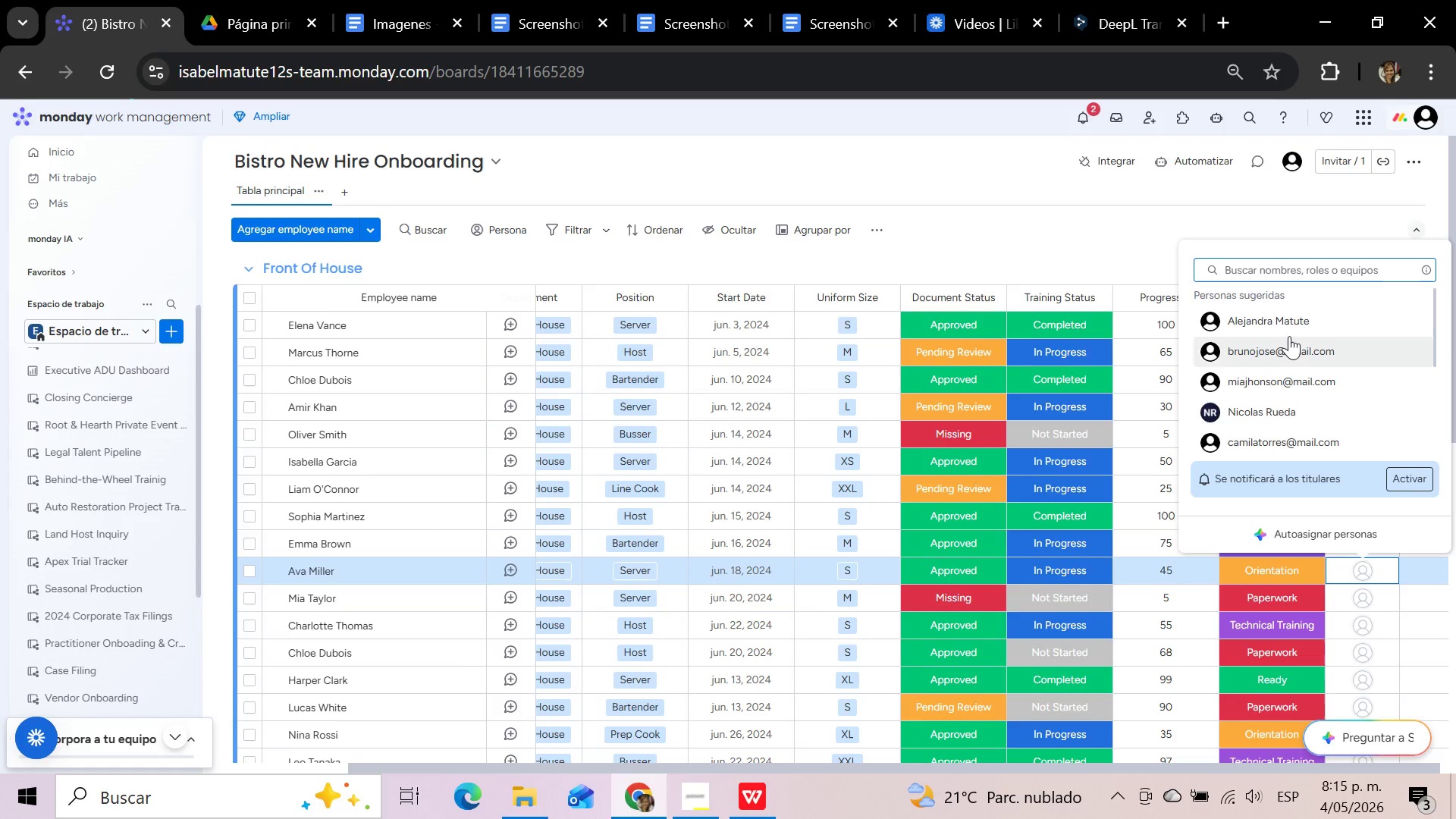 
left_click([1285, 318])
 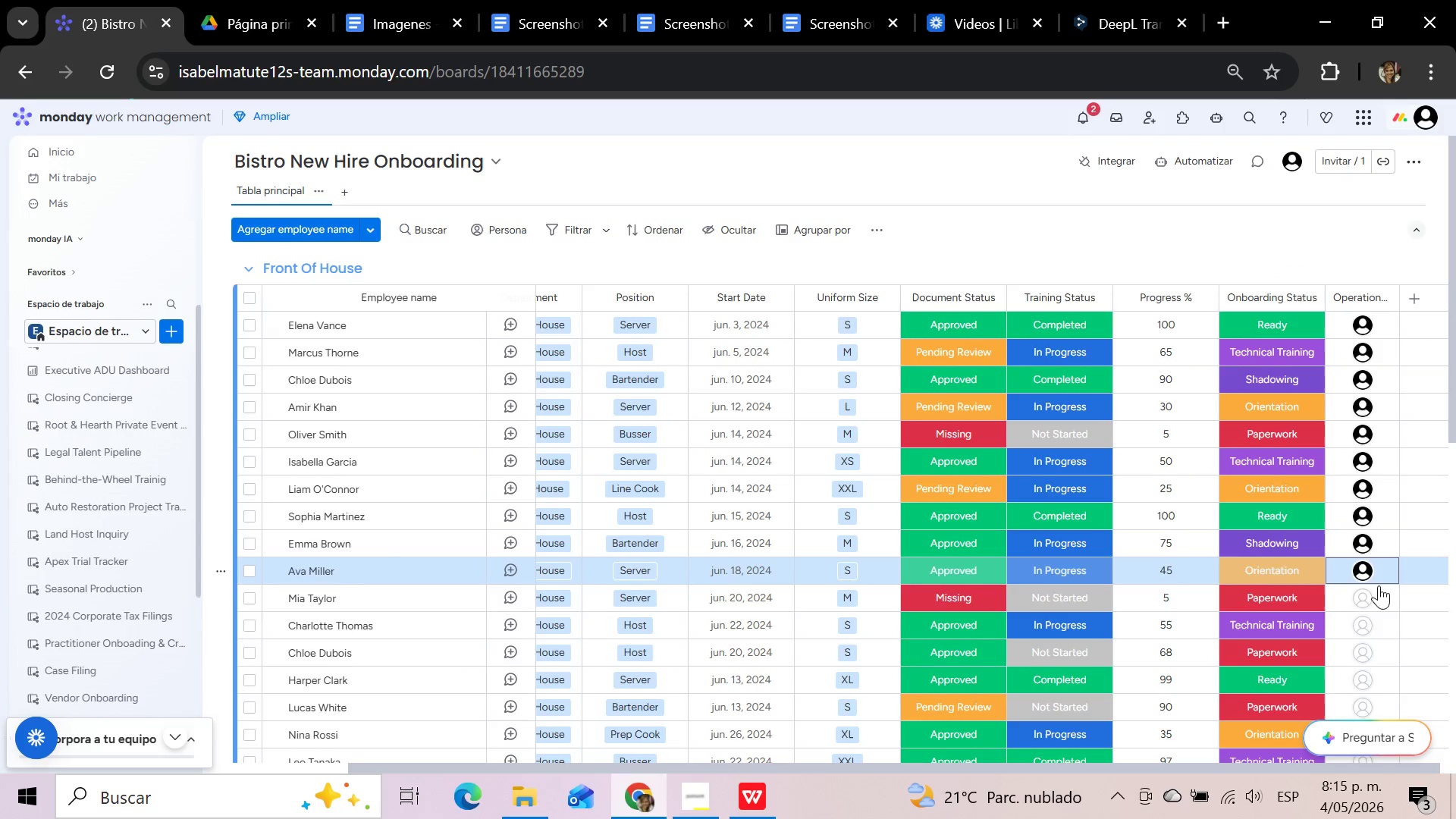 
left_click([1364, 598])
 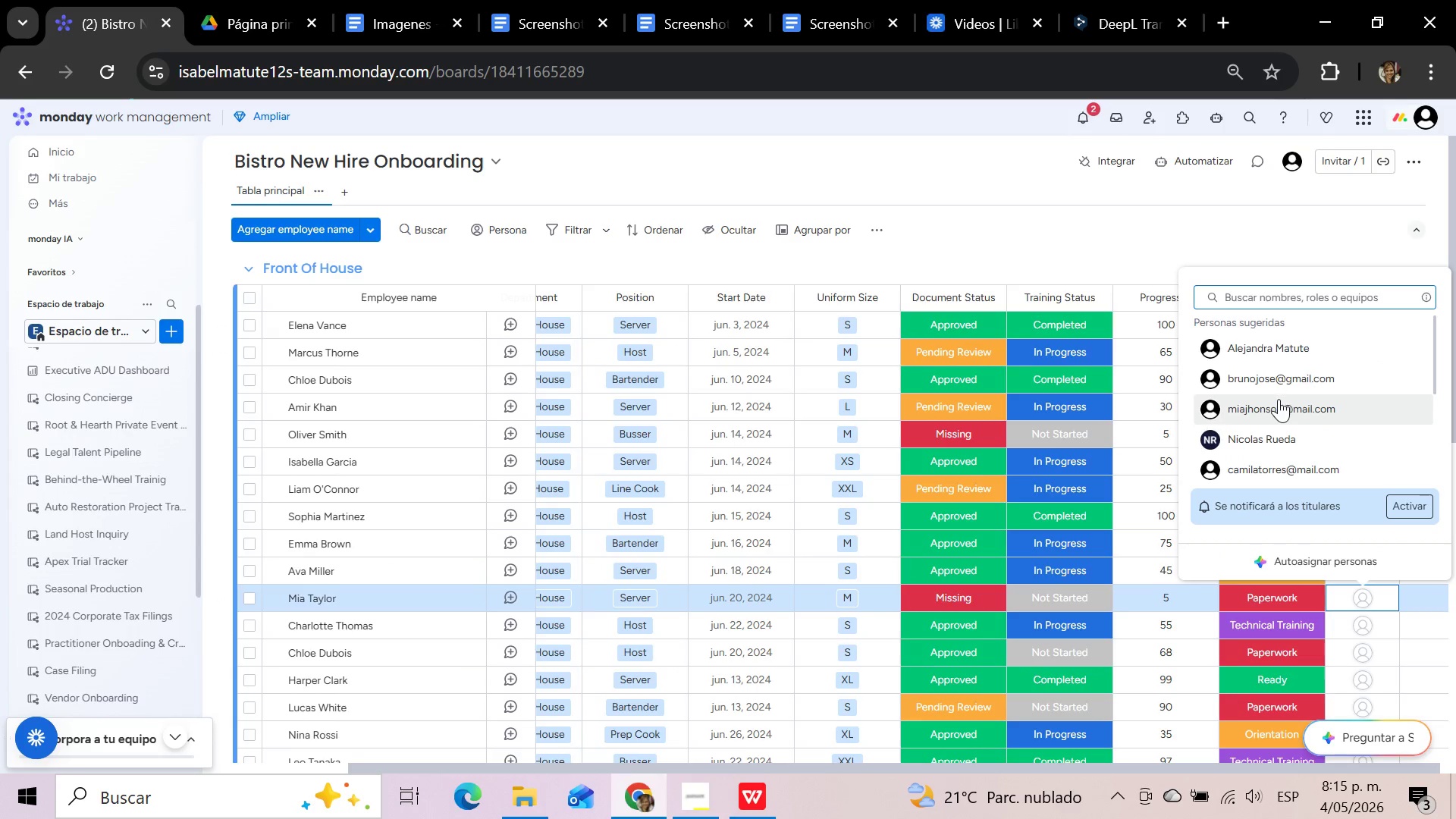 
left_click([1277, 375])
 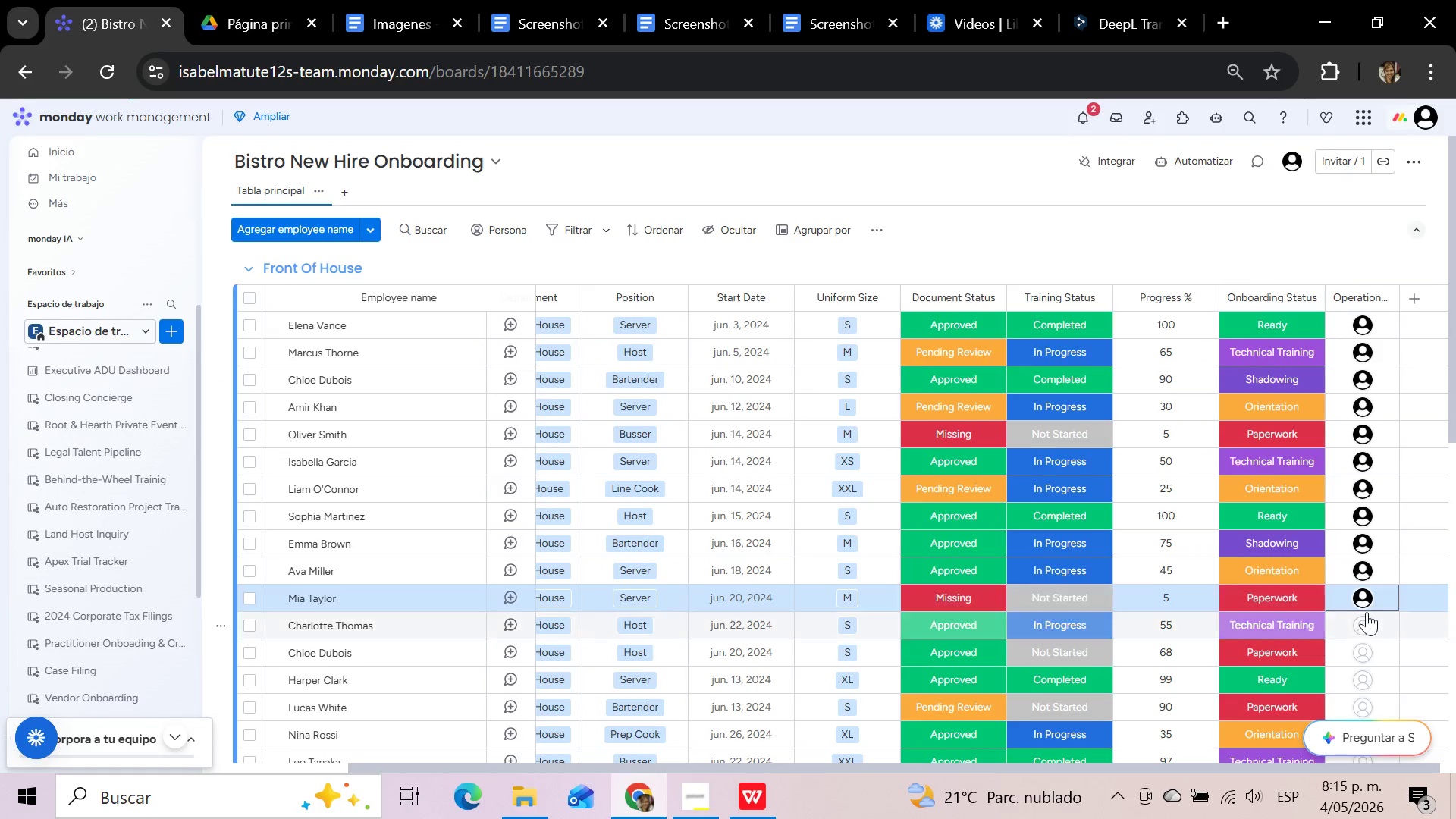 
left_click([1364, 620])
 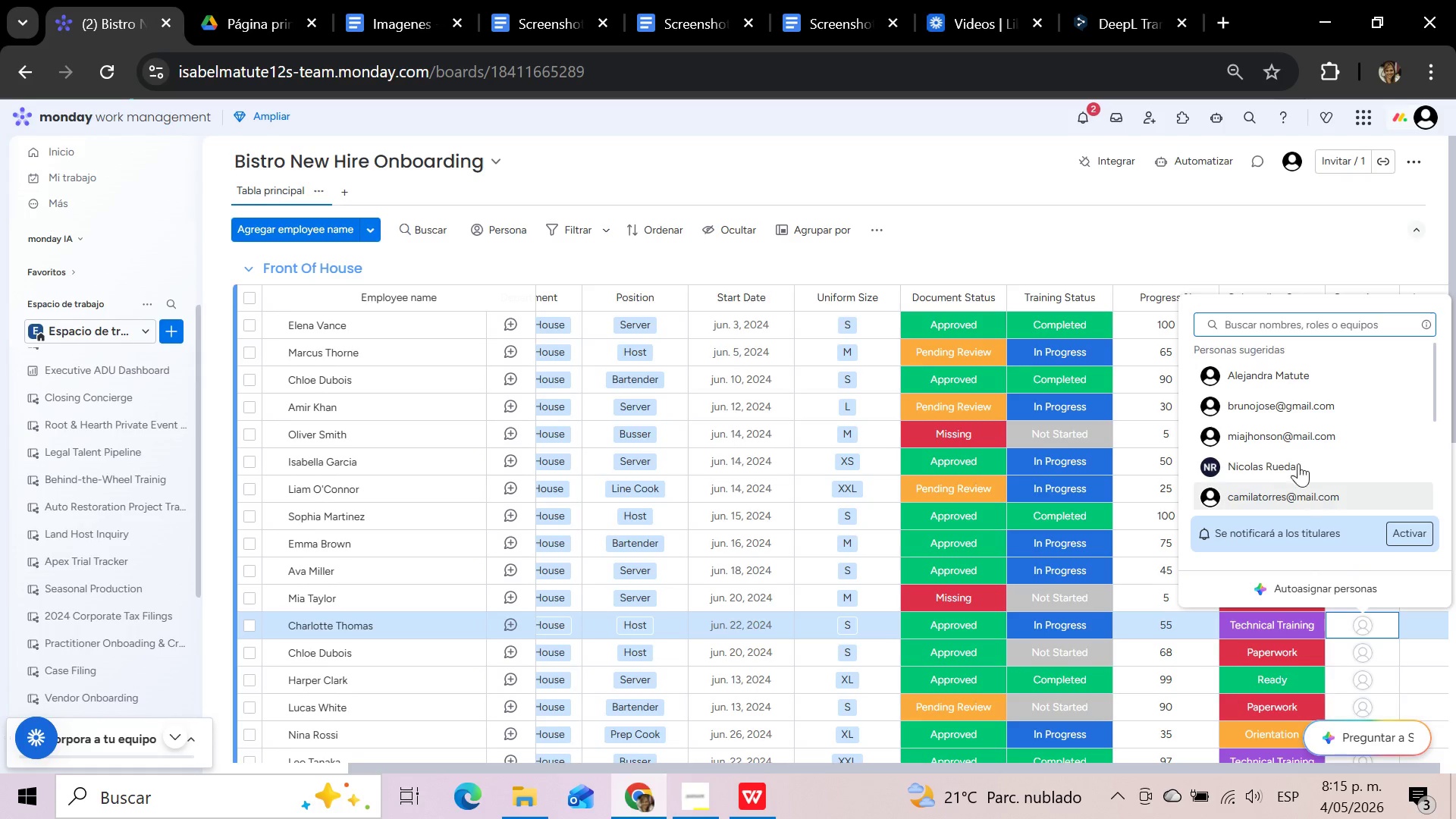 
left_click([1289, 441])
 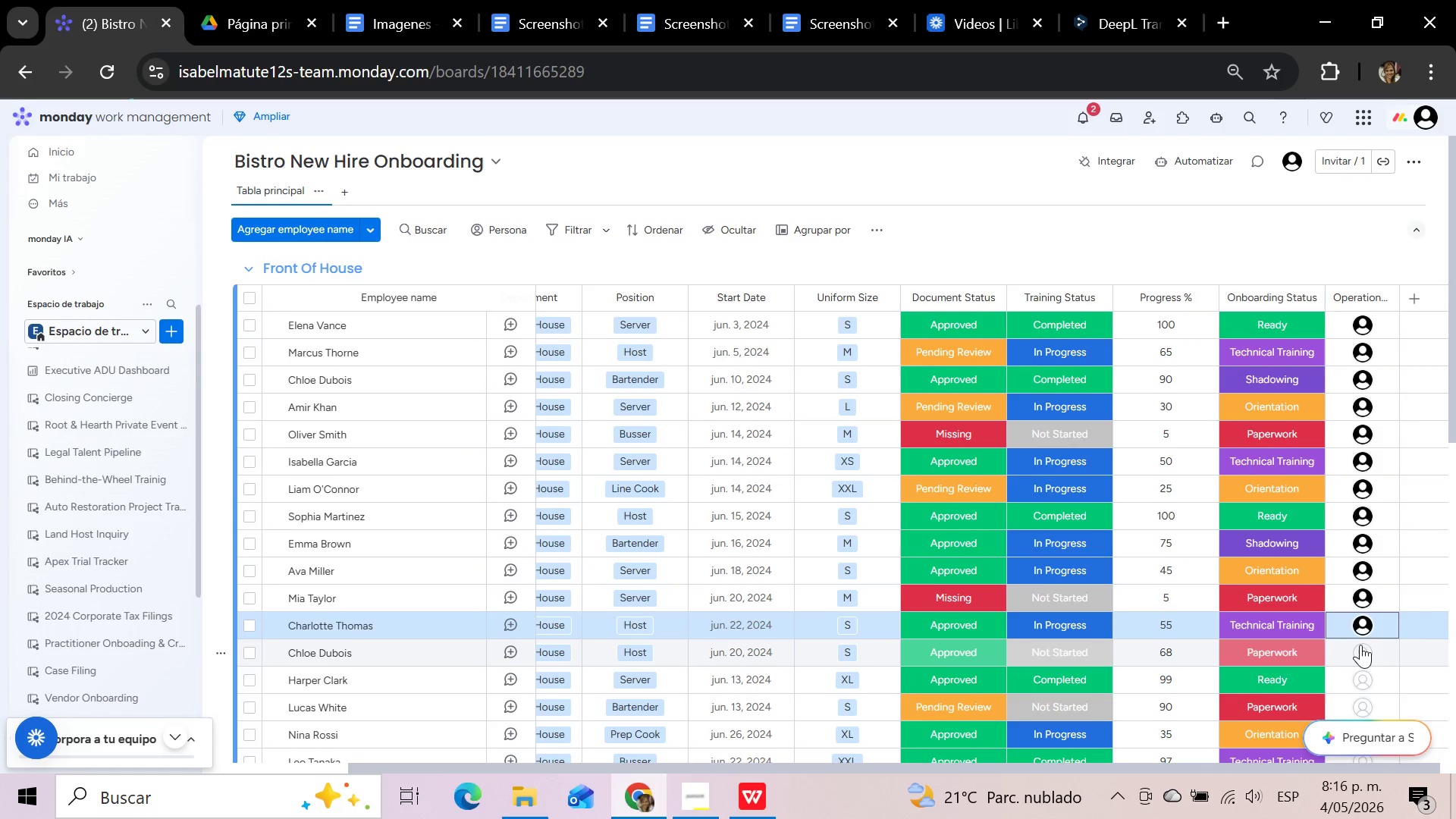 
left_click([1360, 645])
 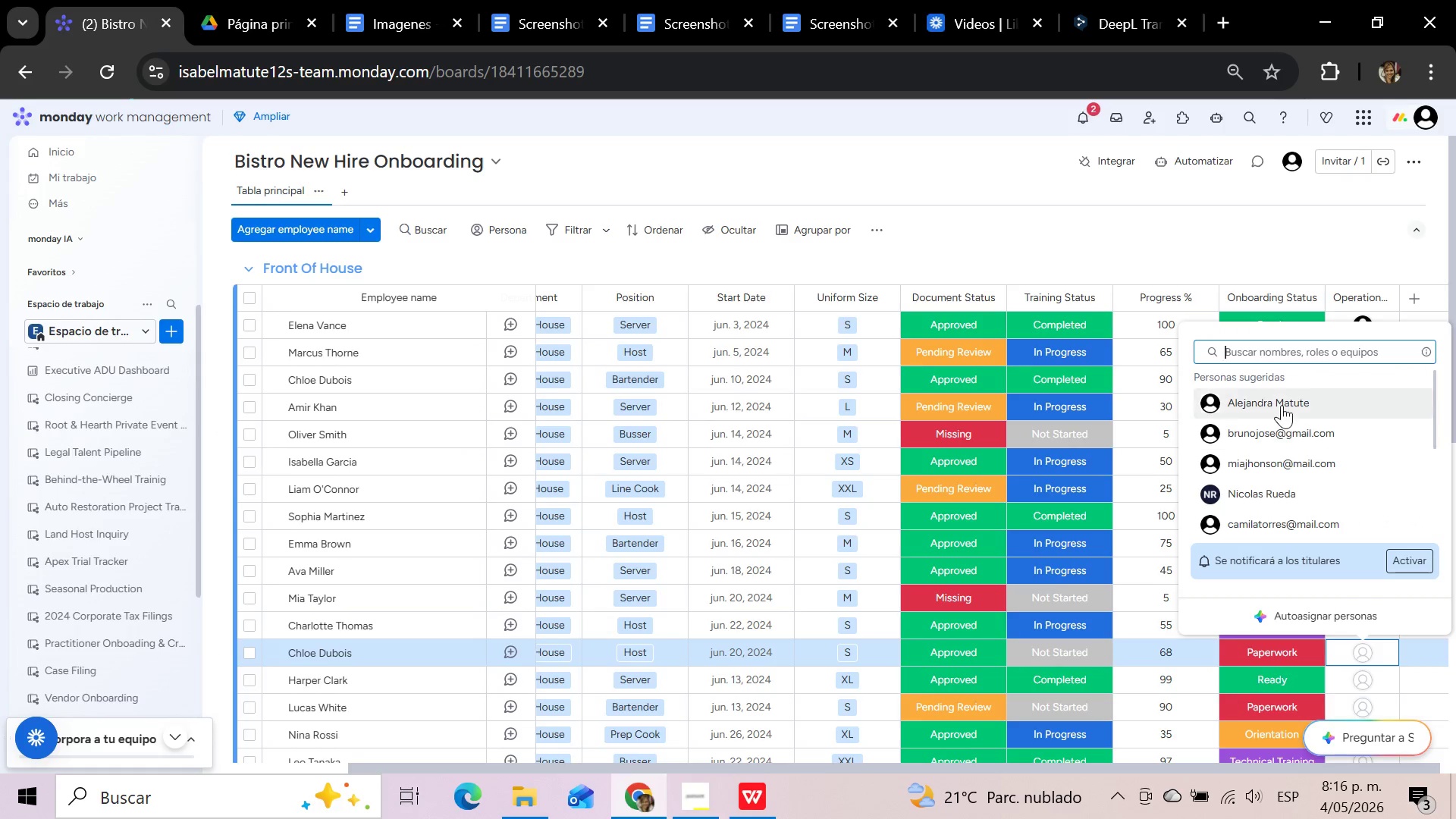 
left_click([1282, 405])
 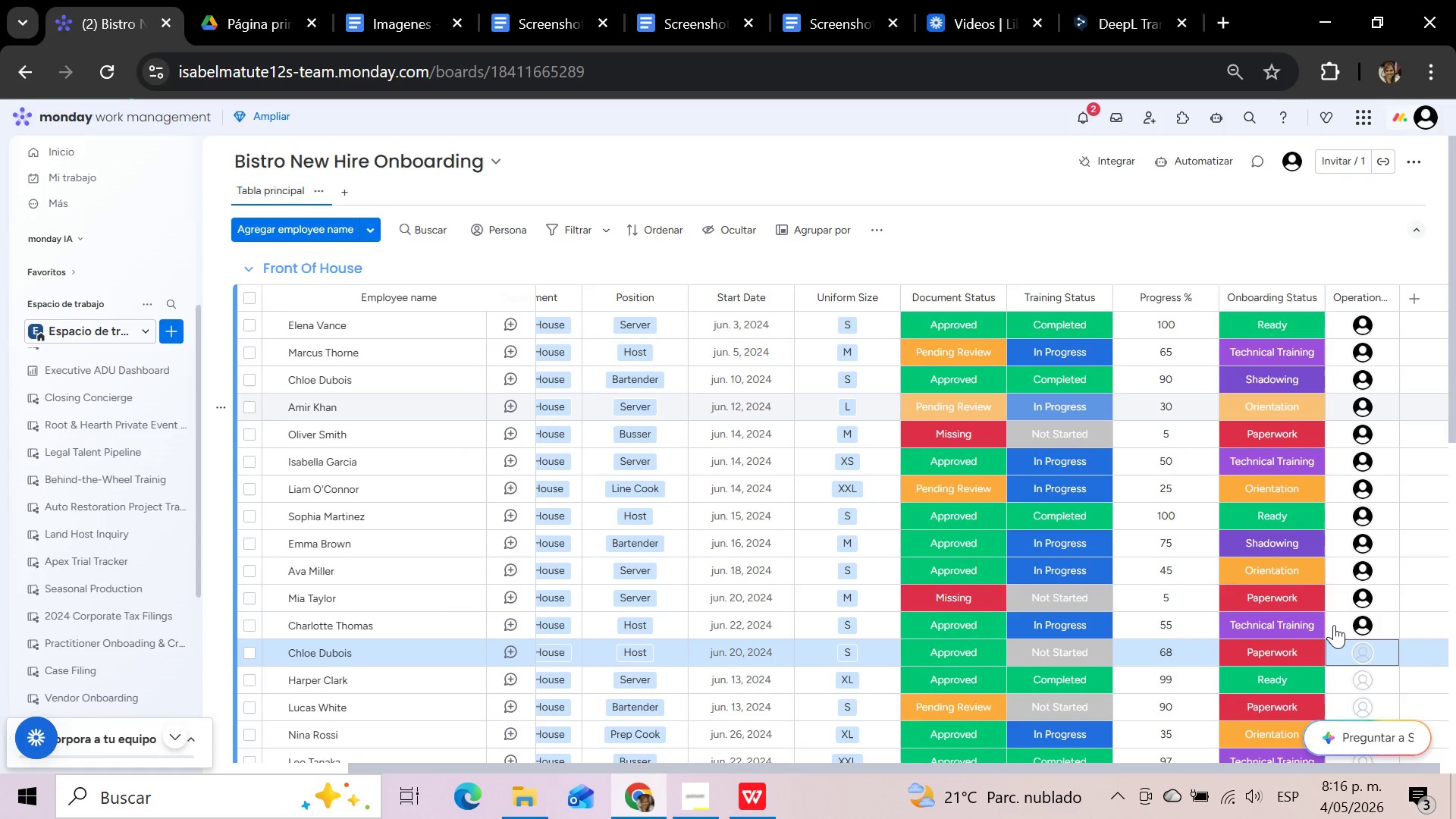 
mouse_move([1362, 610])
 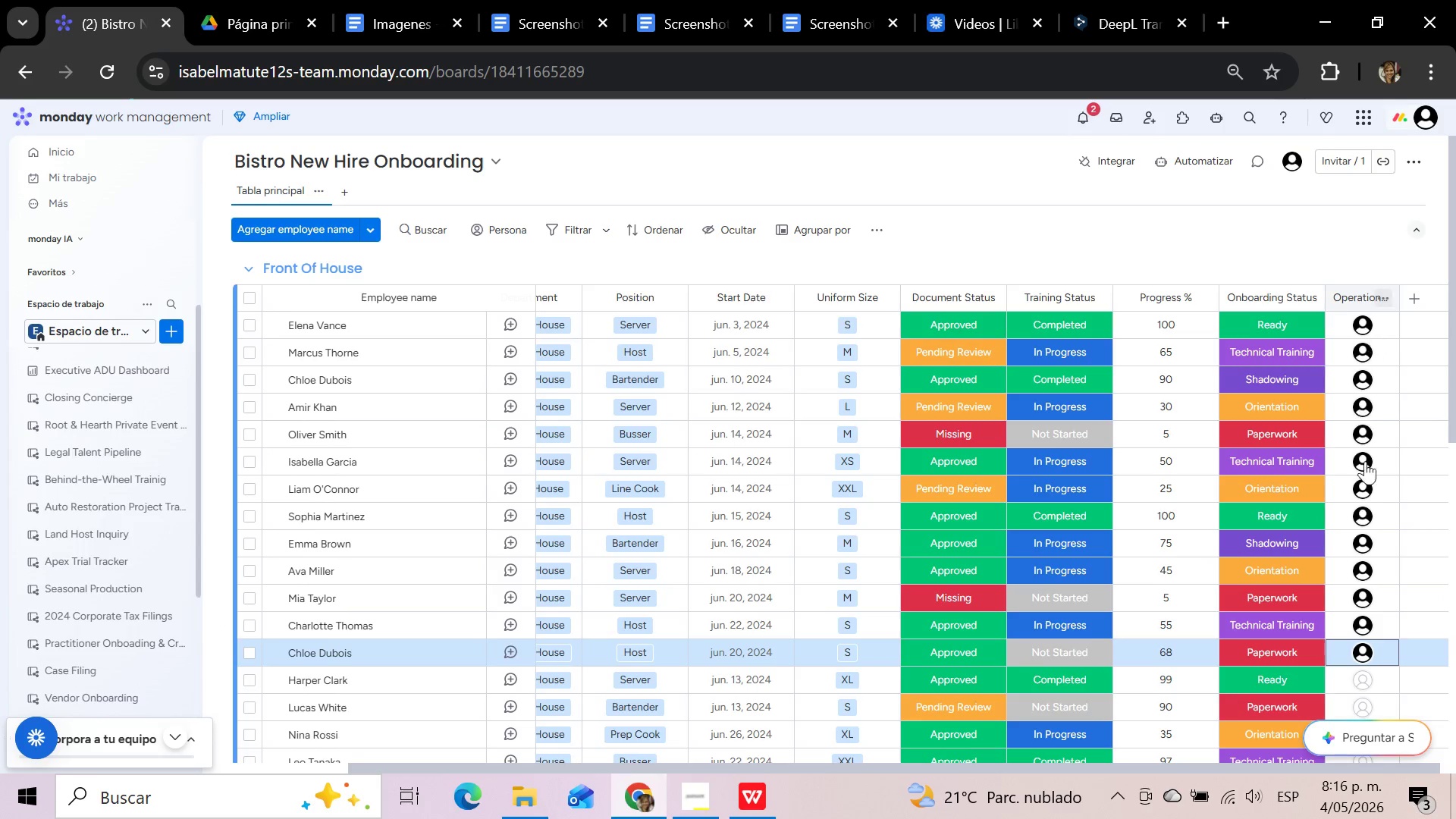 
scroll: coordinate [1367, 469], scroll_direction: up, amount: 3.0
 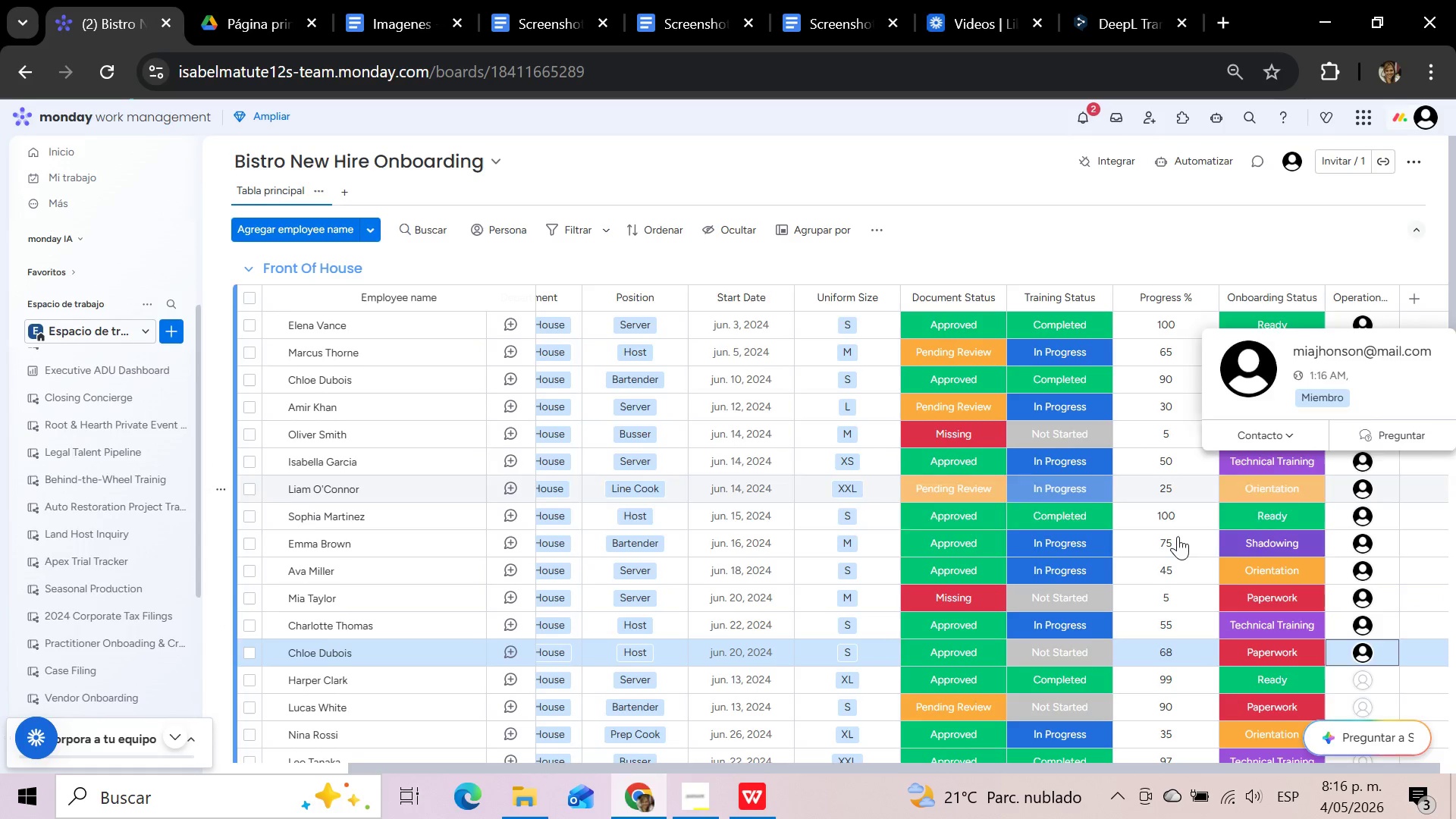 
scroll: coordinate [1176, 536], scroll_direction: down, amount: 3.0
 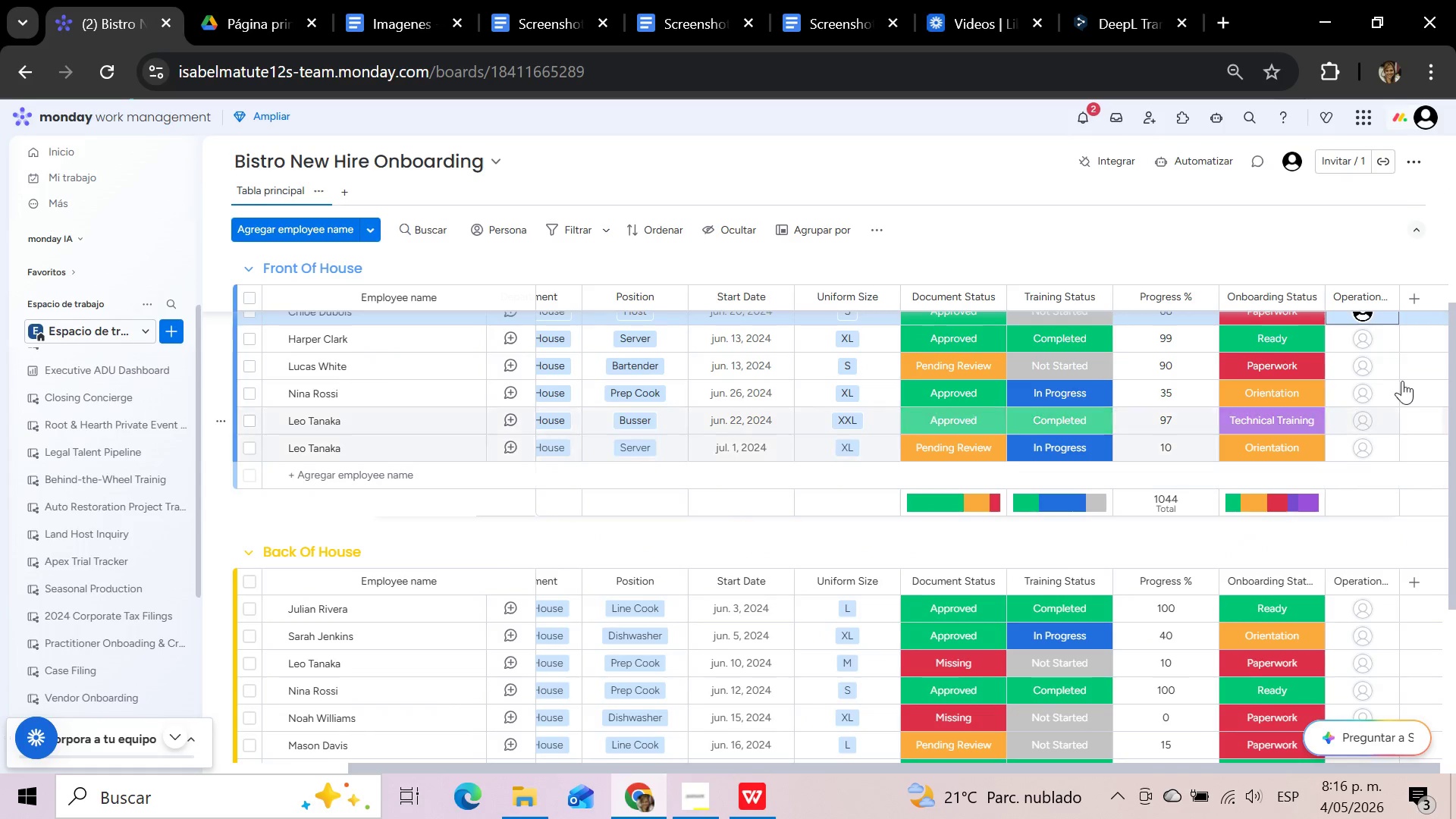 
mouse_move([1364, 356])
 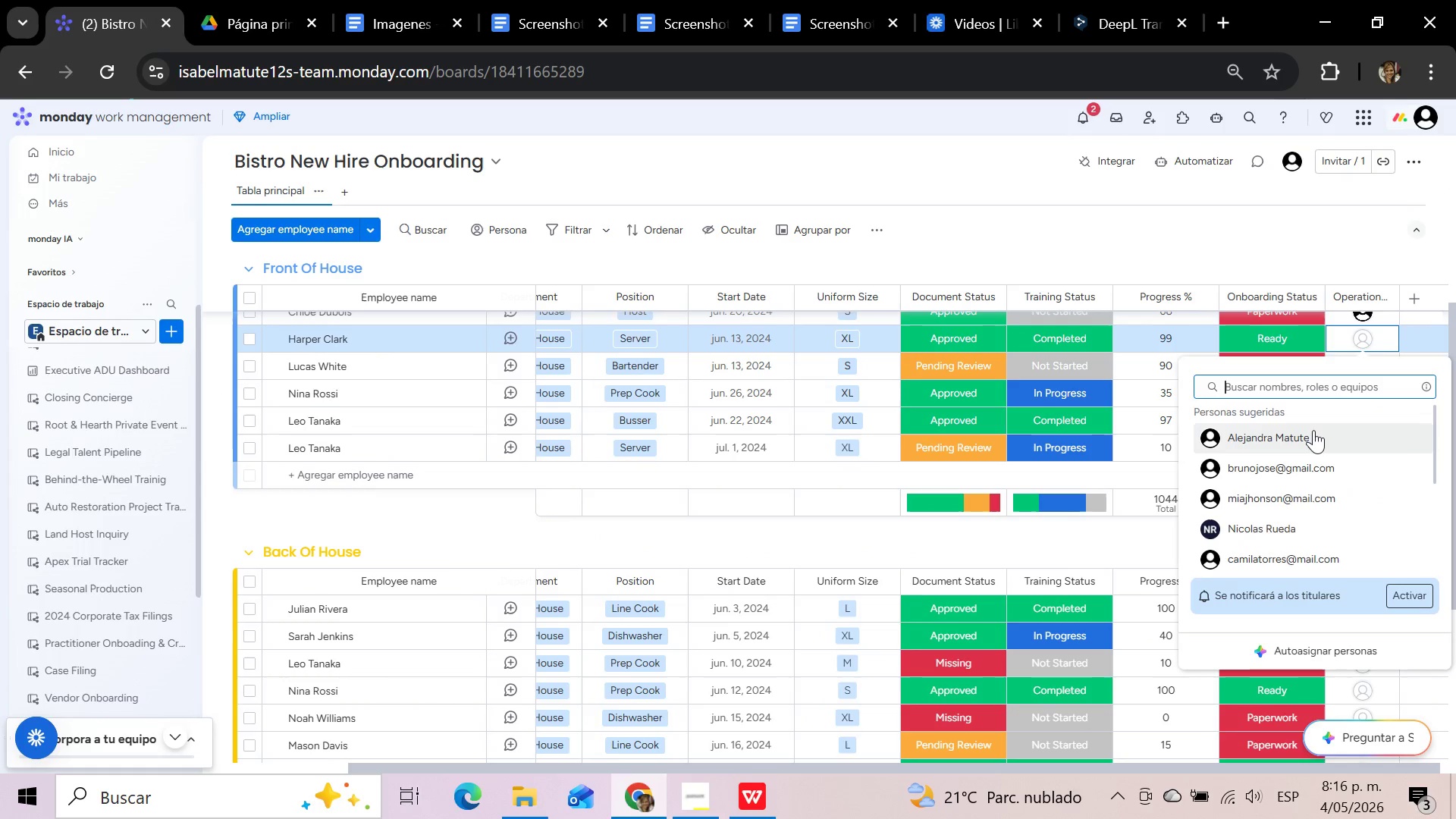 
left_click([1313, 430])
 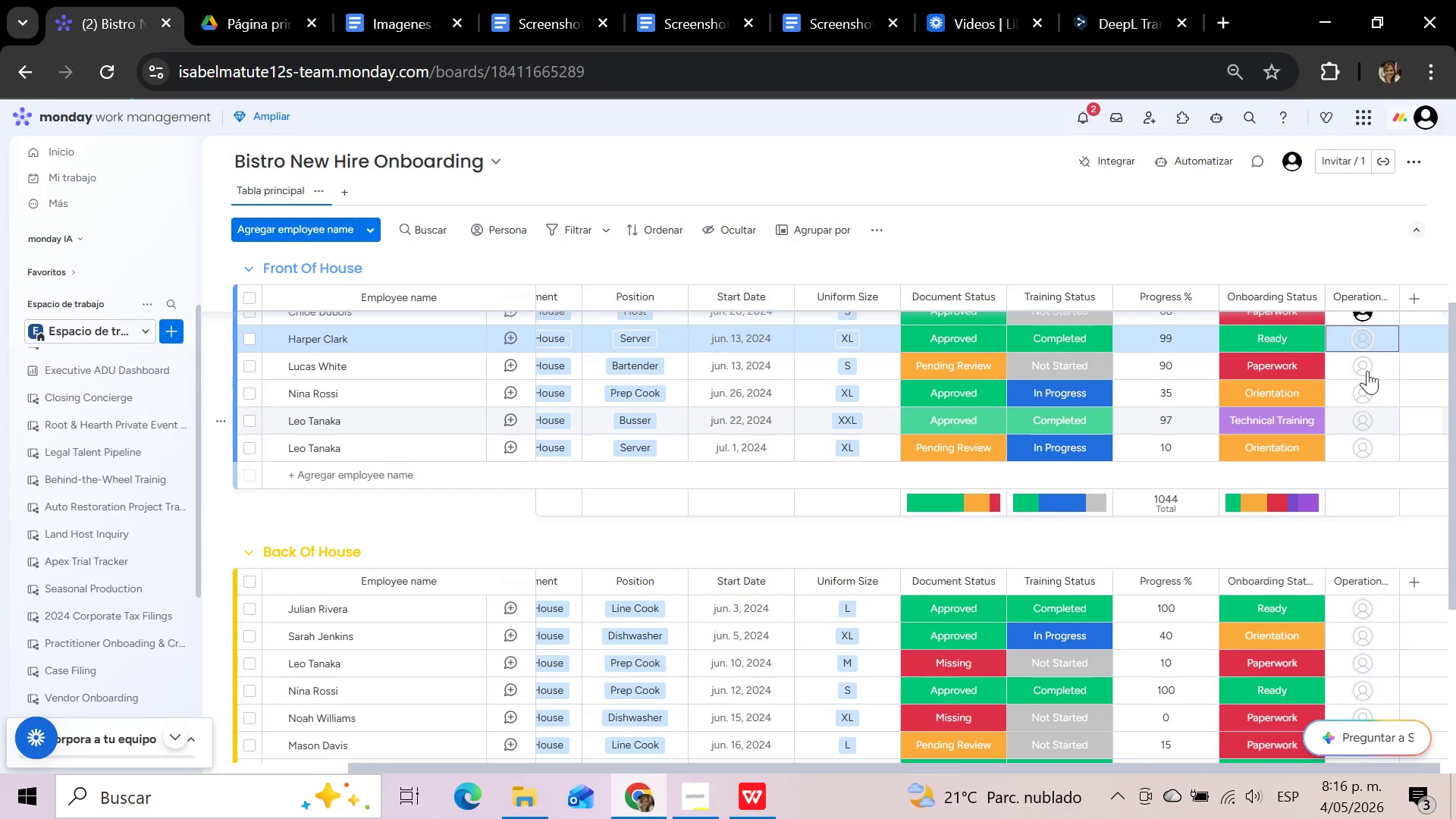 
left_click([1369, 366])
 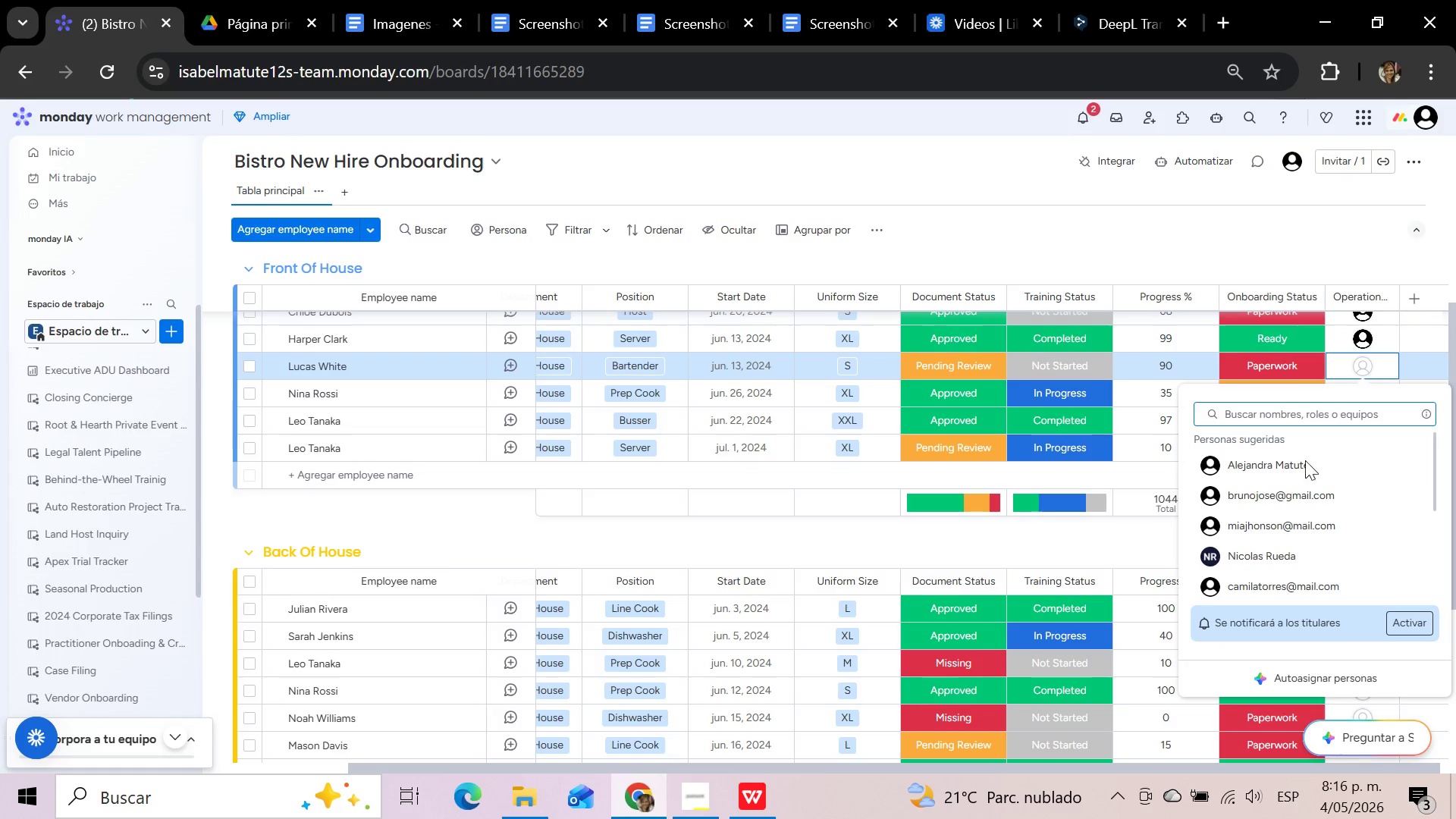 
left_click([1284, 493])
 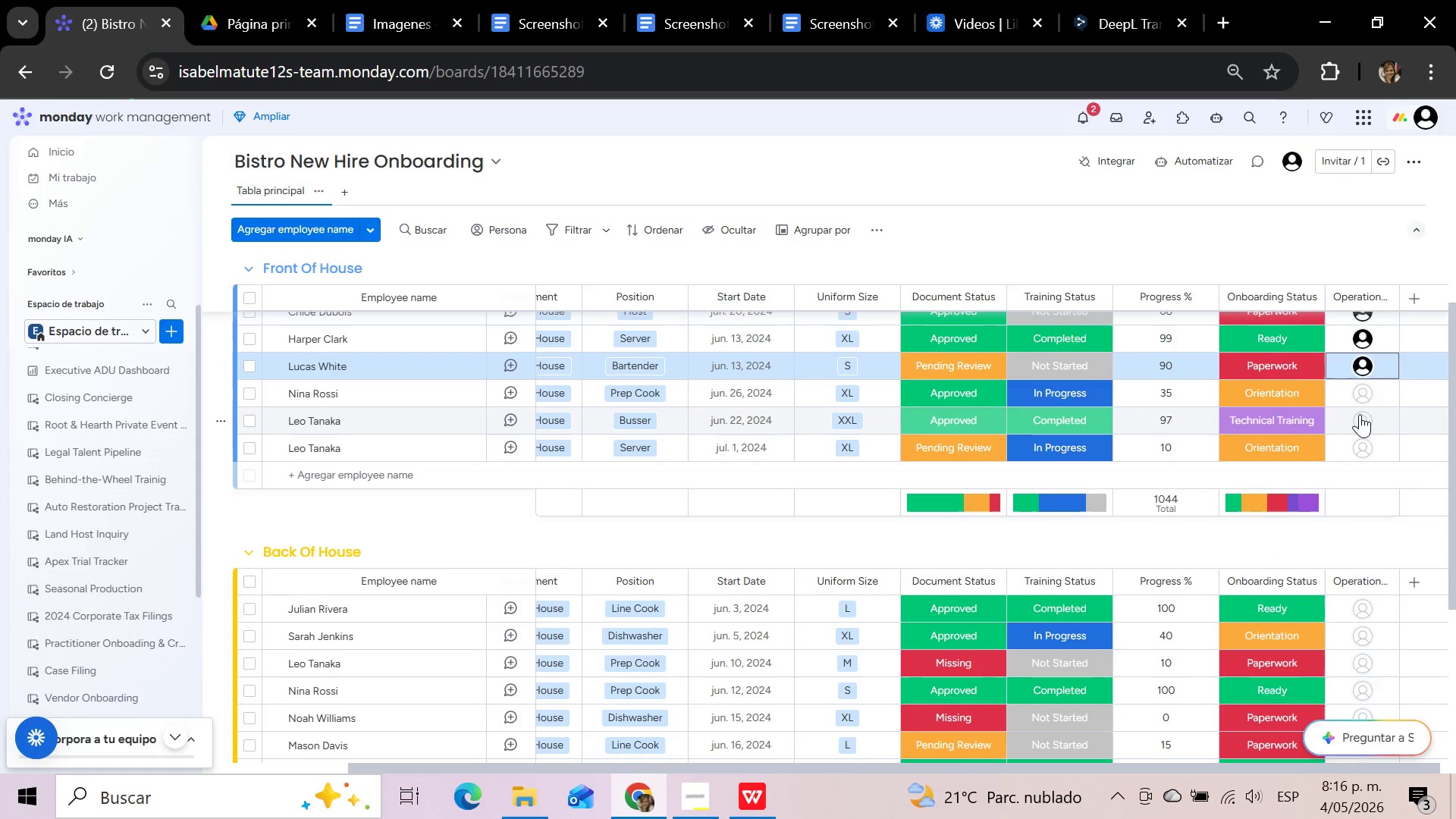 
left_click([1363, 396])
 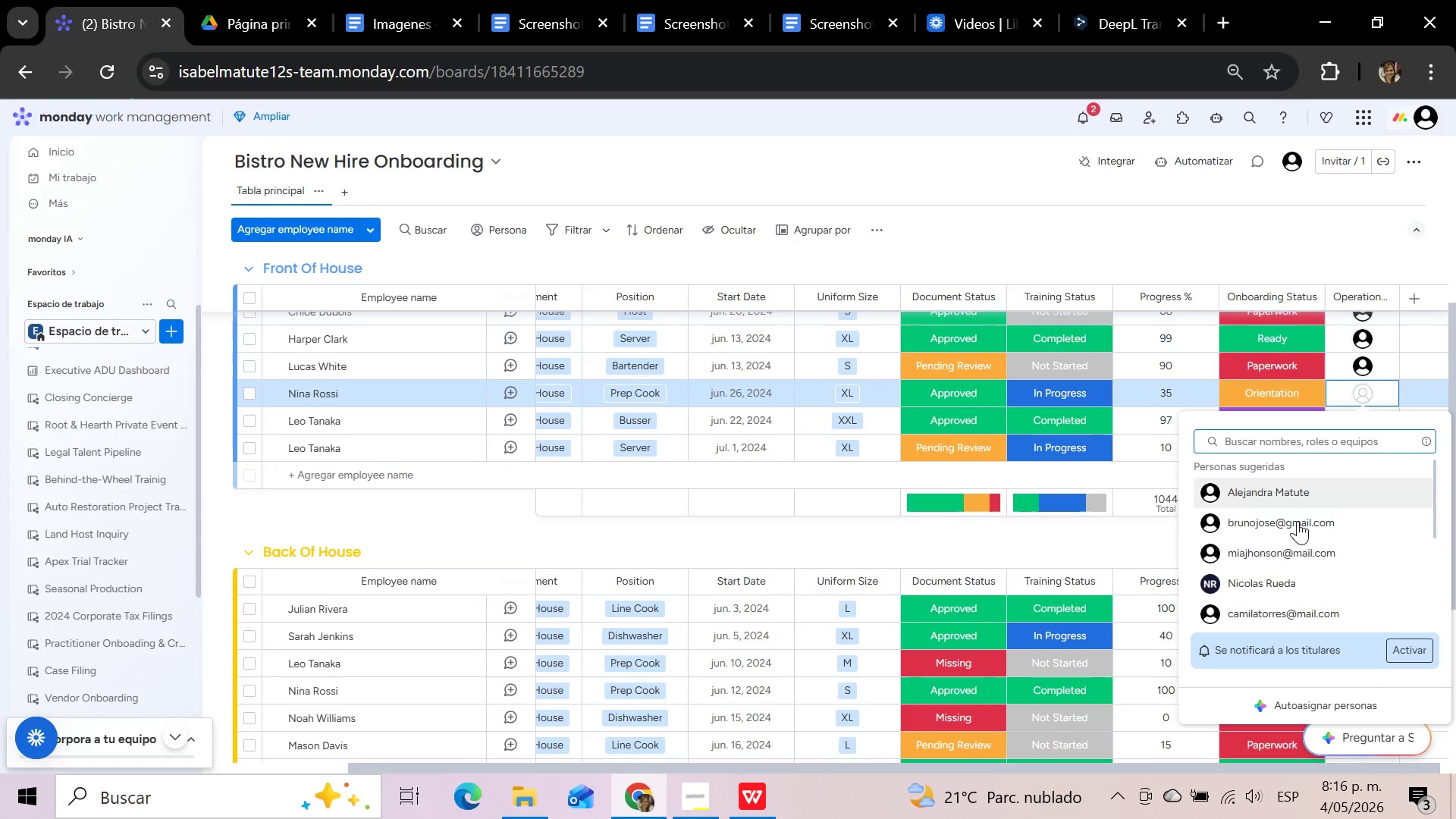 
left_click([1282, 555])
 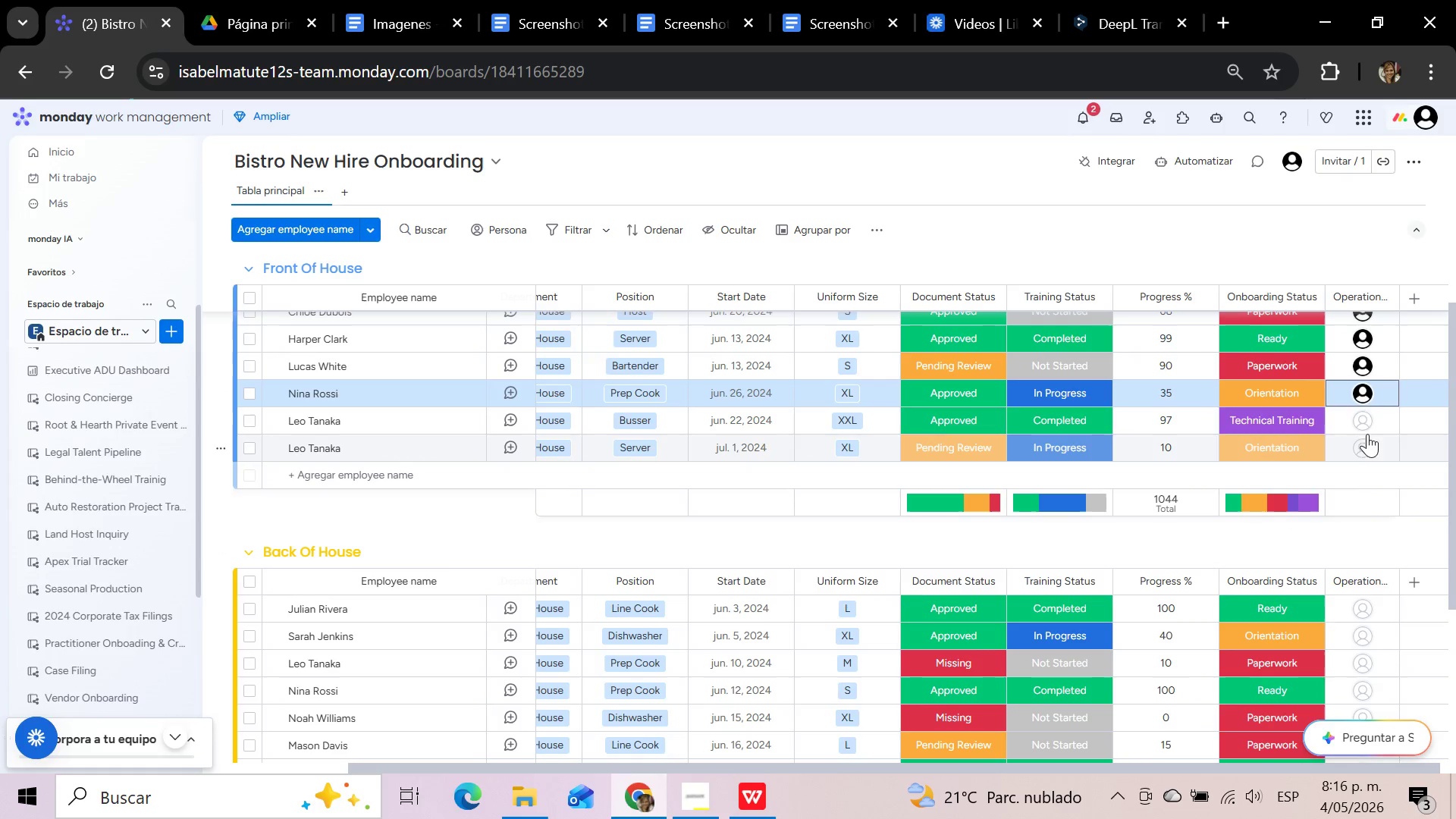 
left_click([1366, 420])
 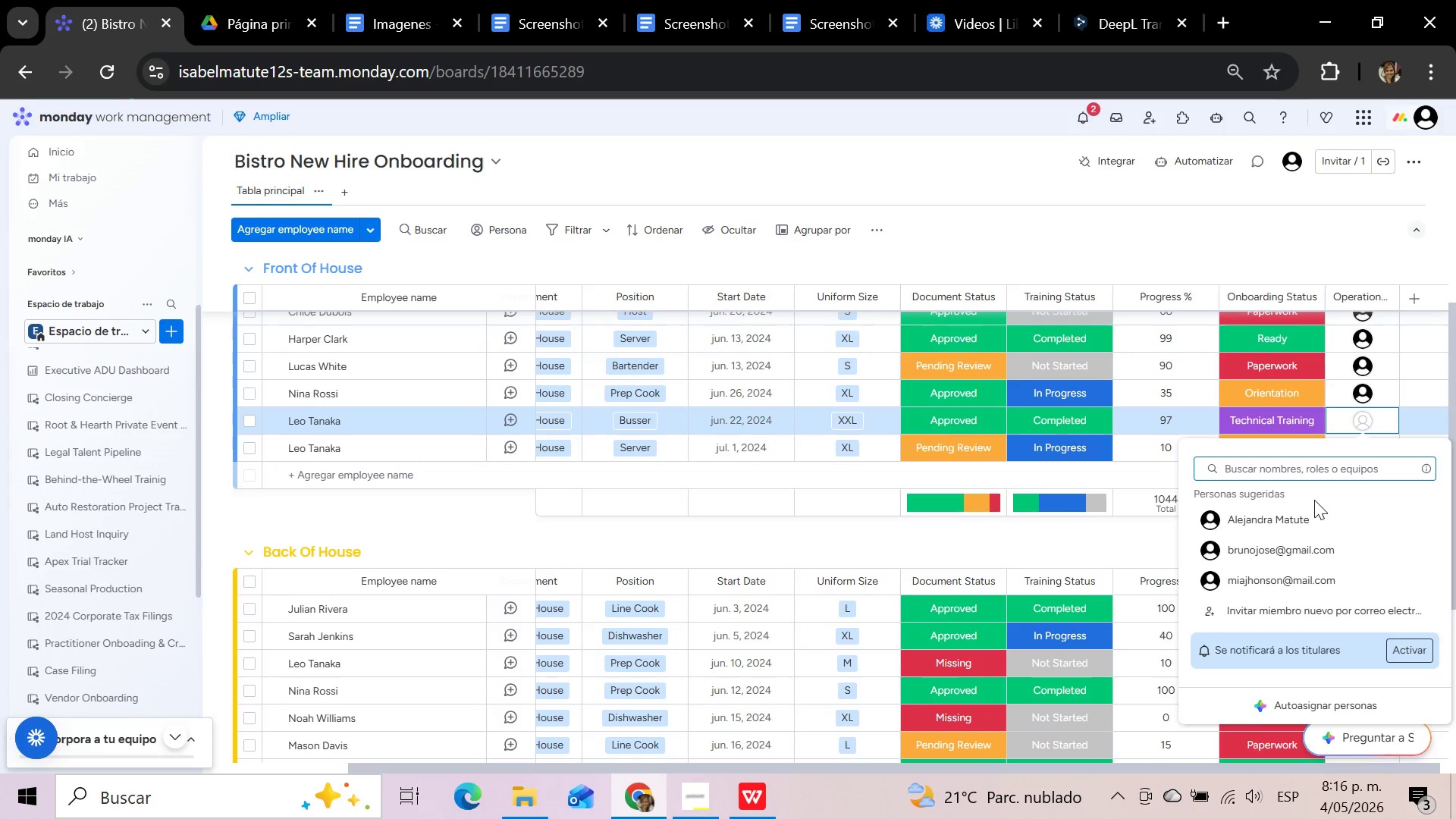 
left_click([1298, 525])
 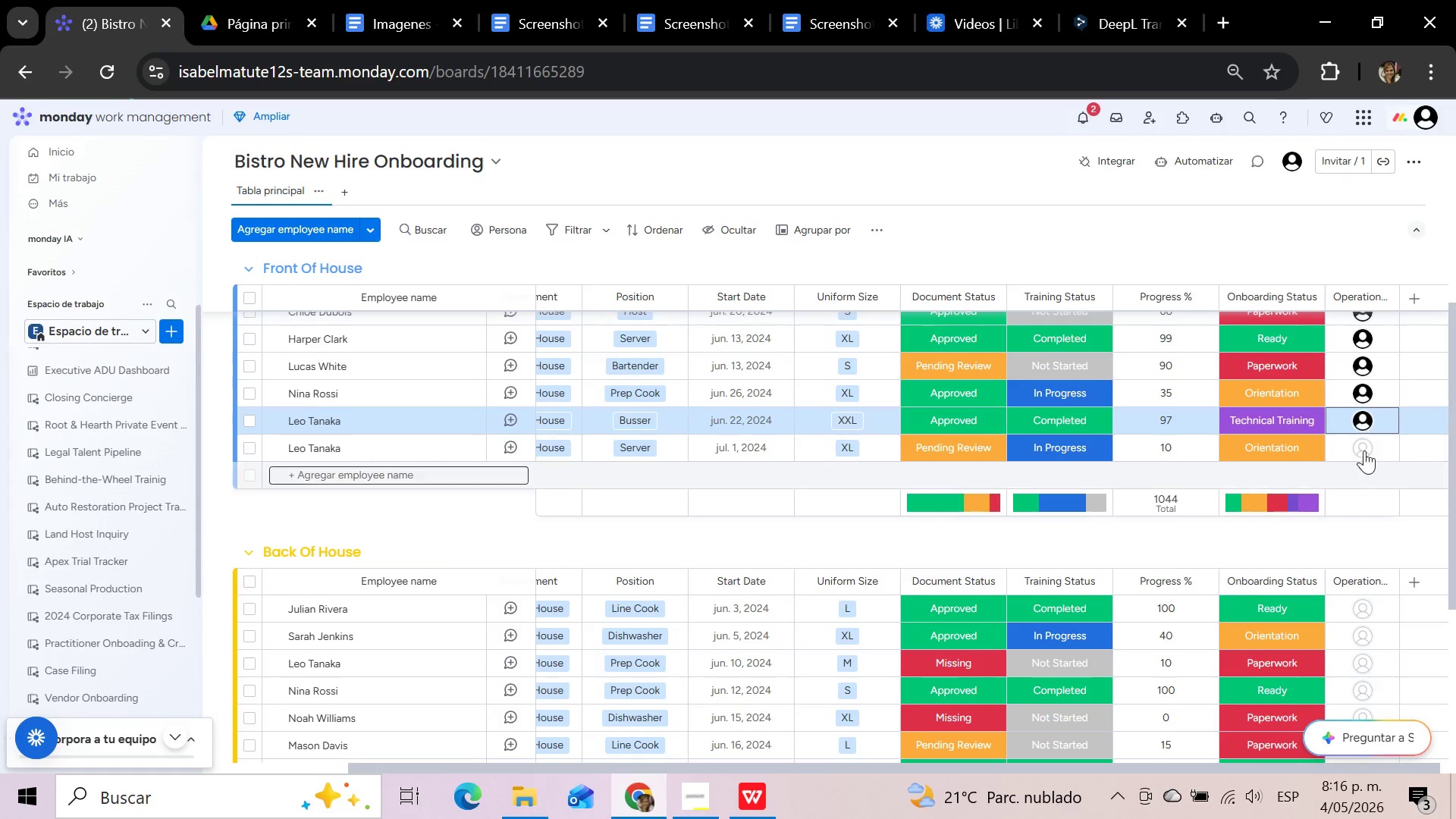 
left_click([1364, 447])
 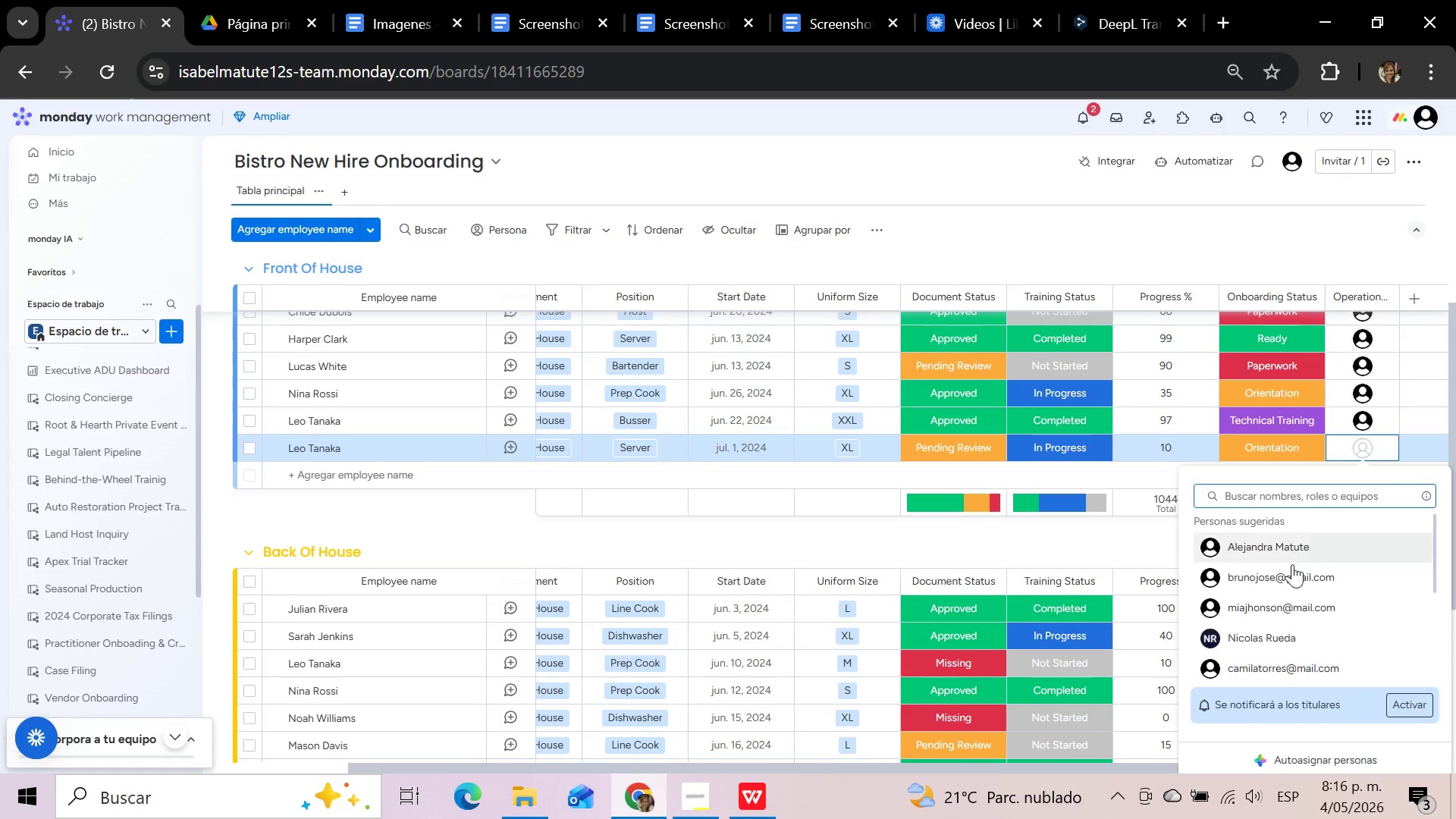 
left_click([1292, 569])
 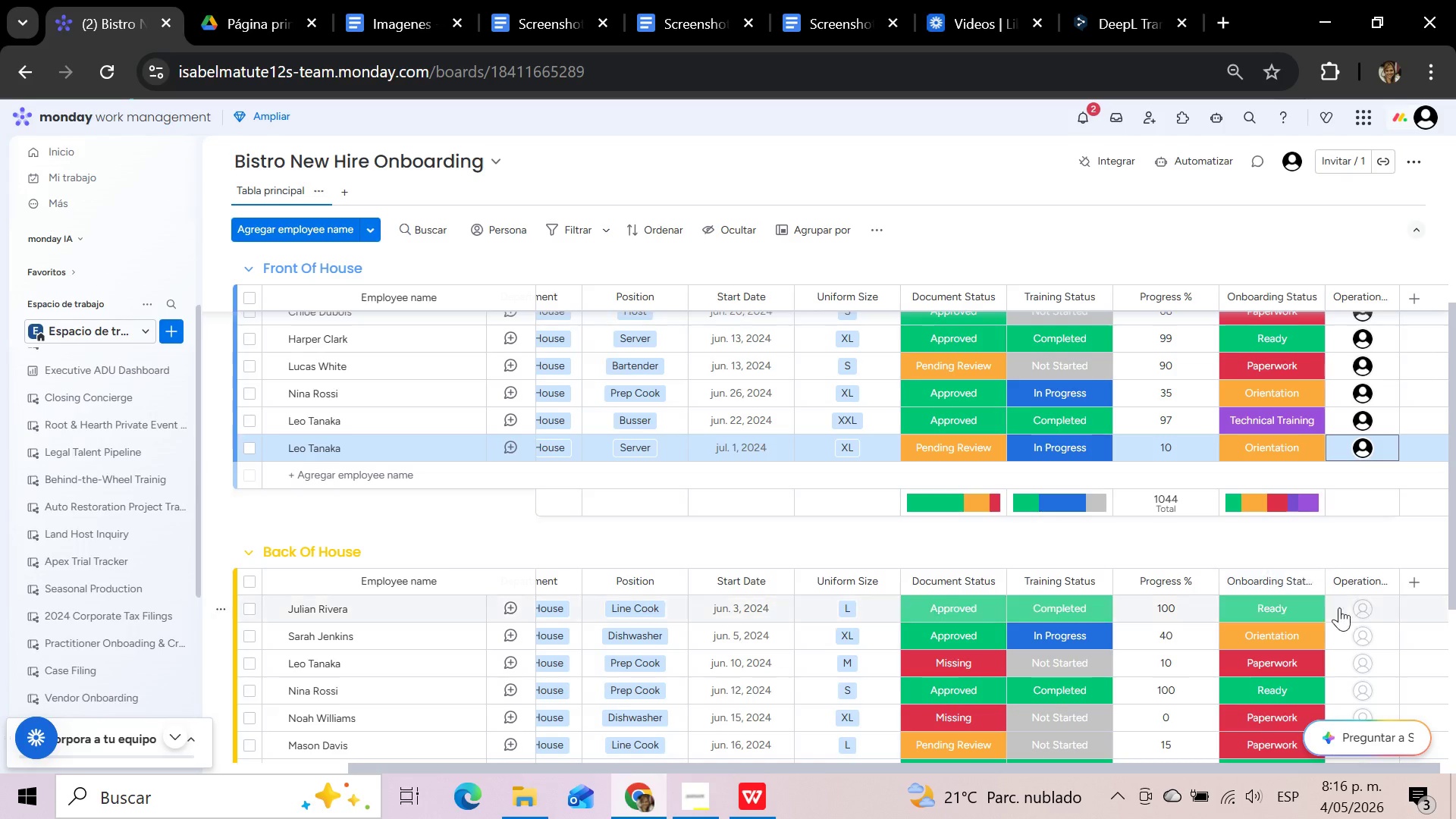 
left_click([1361, 607])
 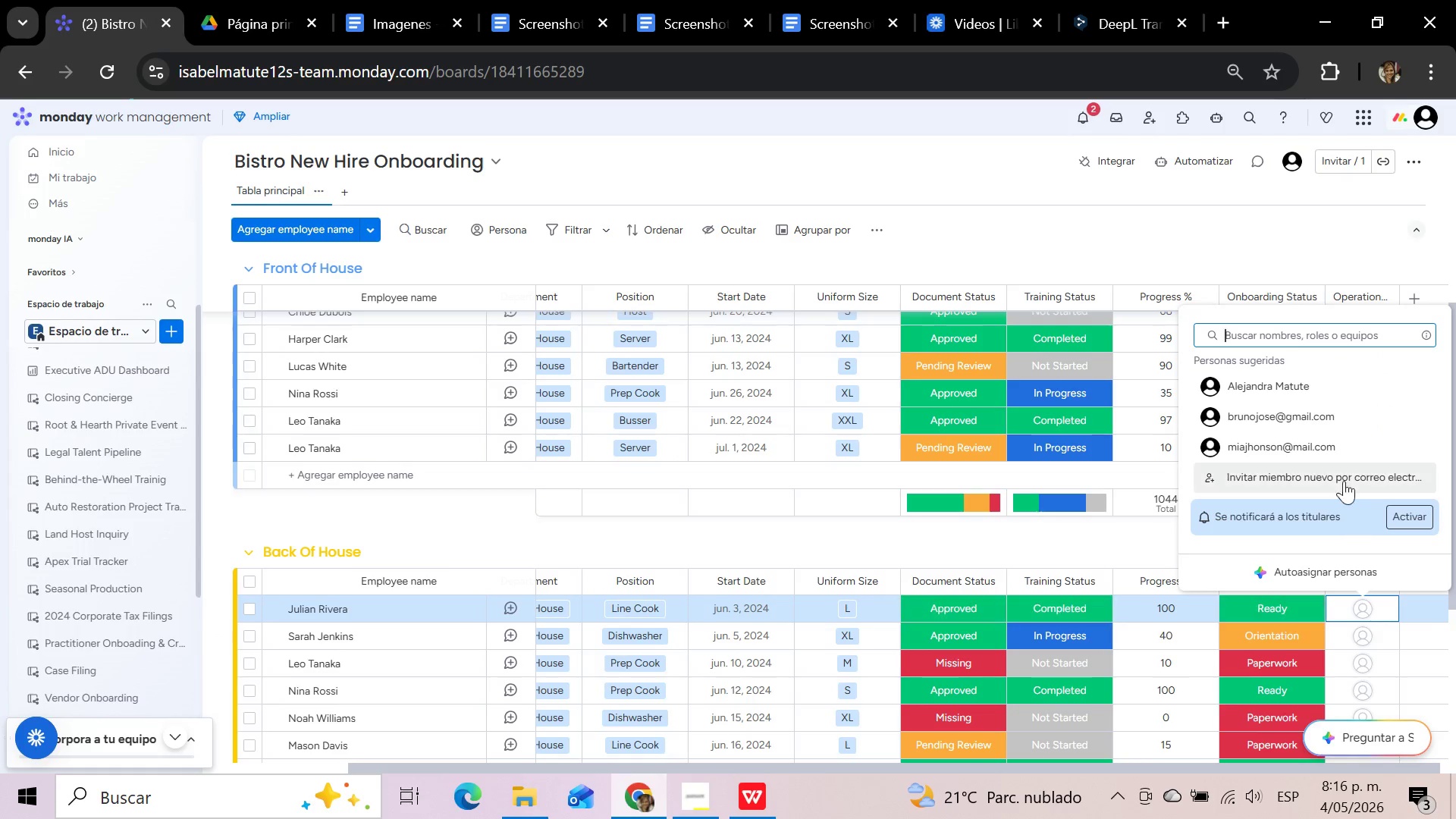 
left_click([1337, 444])
 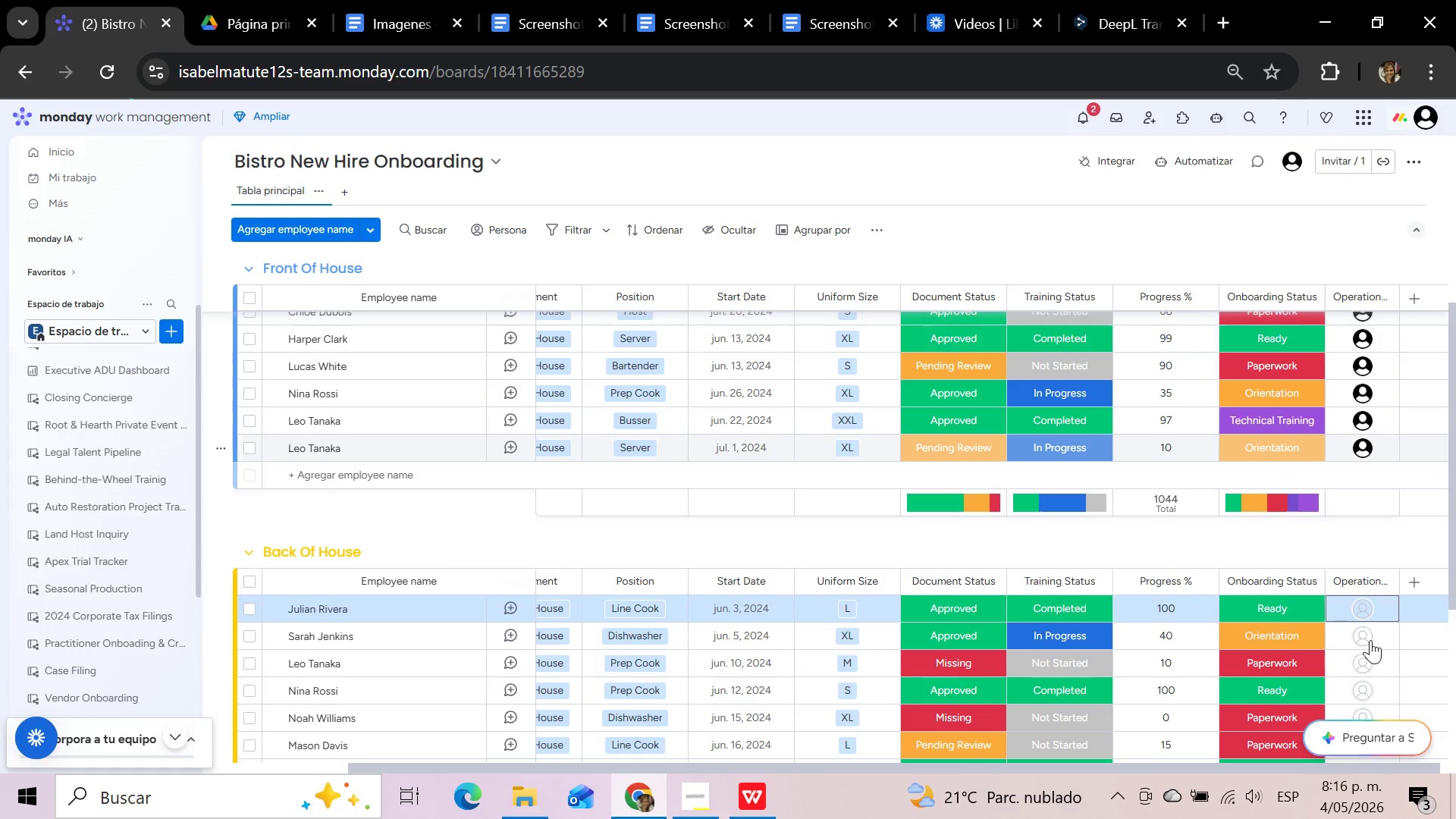 
scroll: coordinate [1370, 641], scroll_direction: down, amount: 1.0
 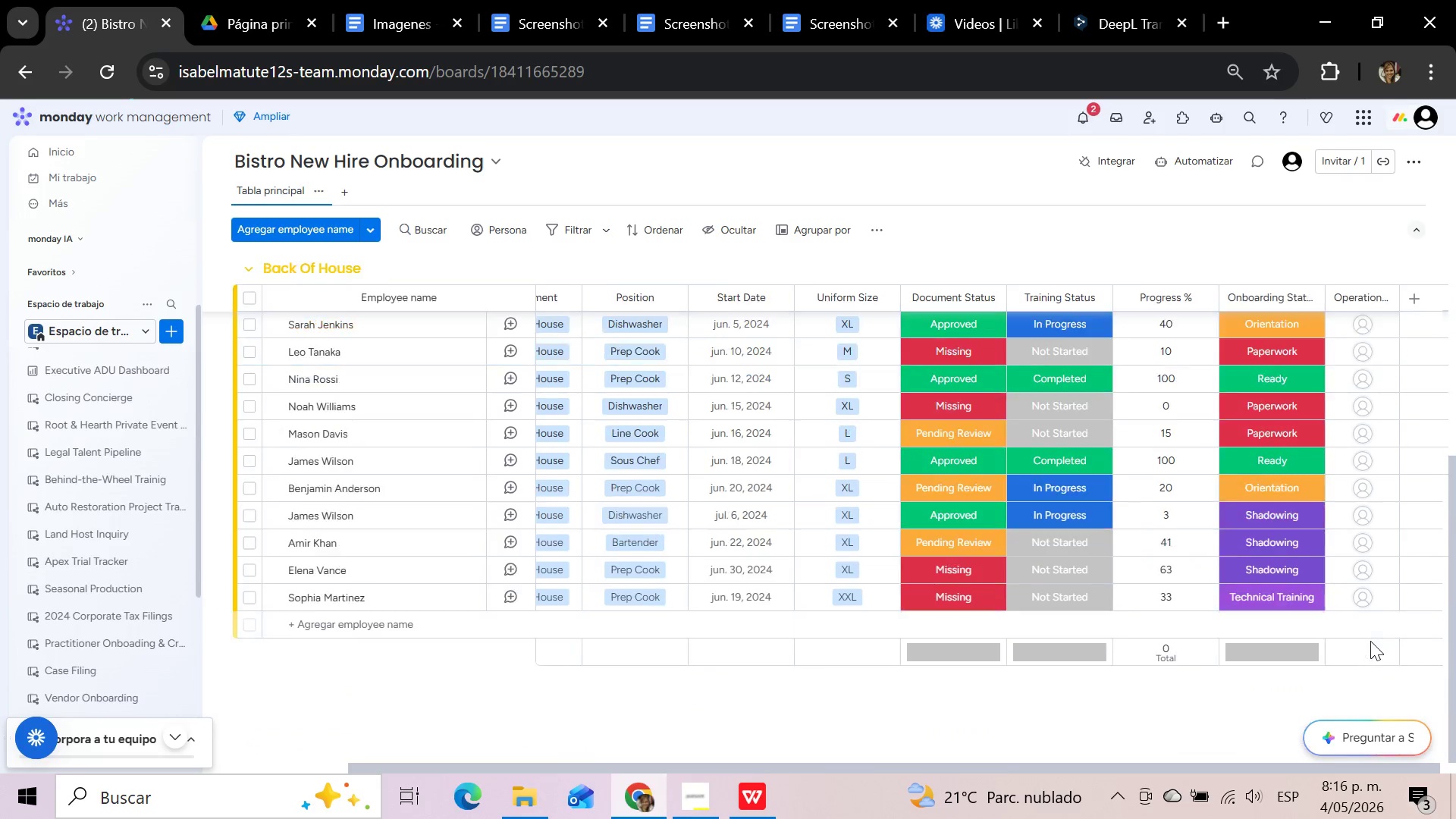 
scroll: coordinate [1370, 641], scroll_direction: up, amount: 1.0
 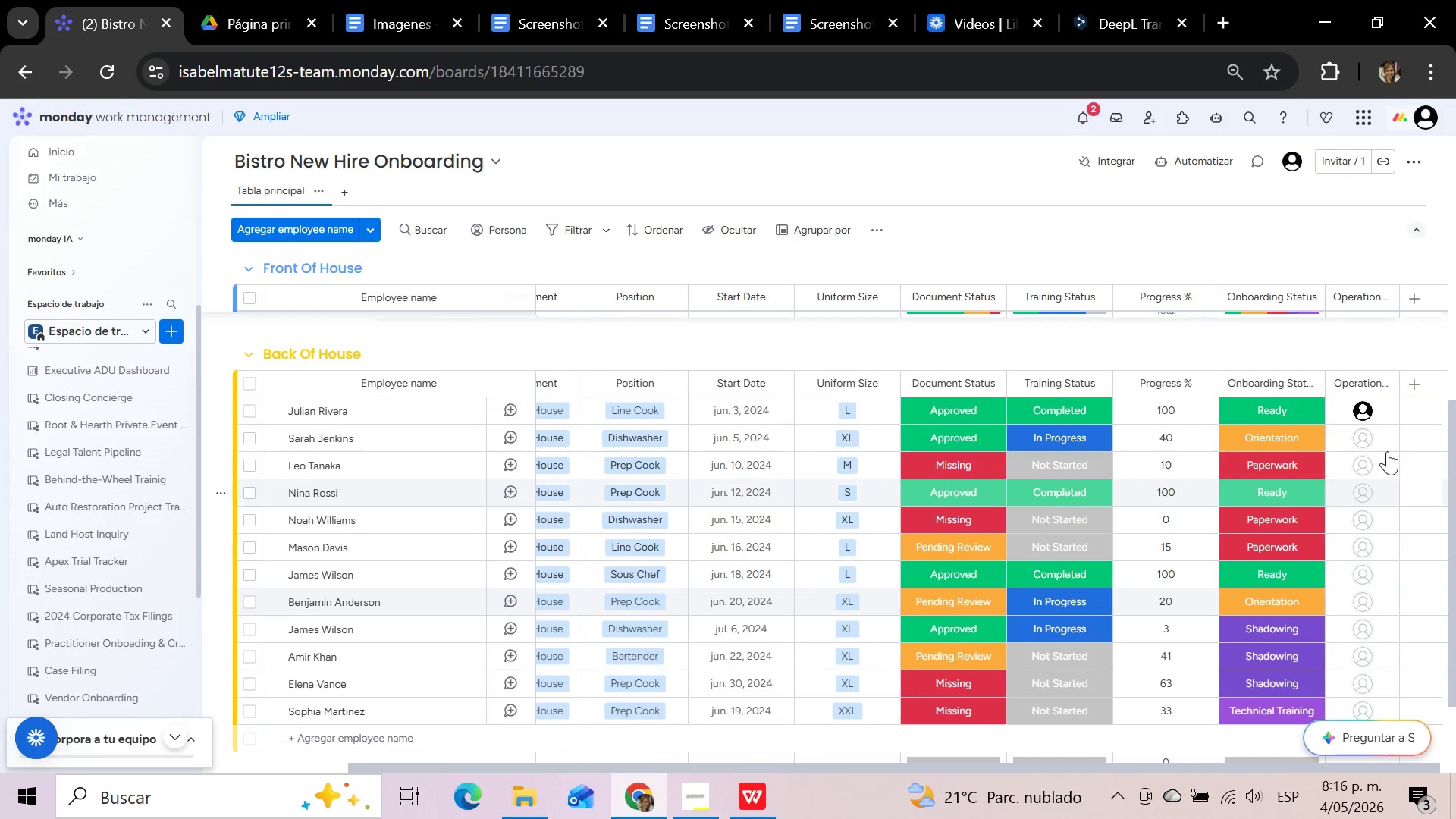 
left_click([1376, 444])
 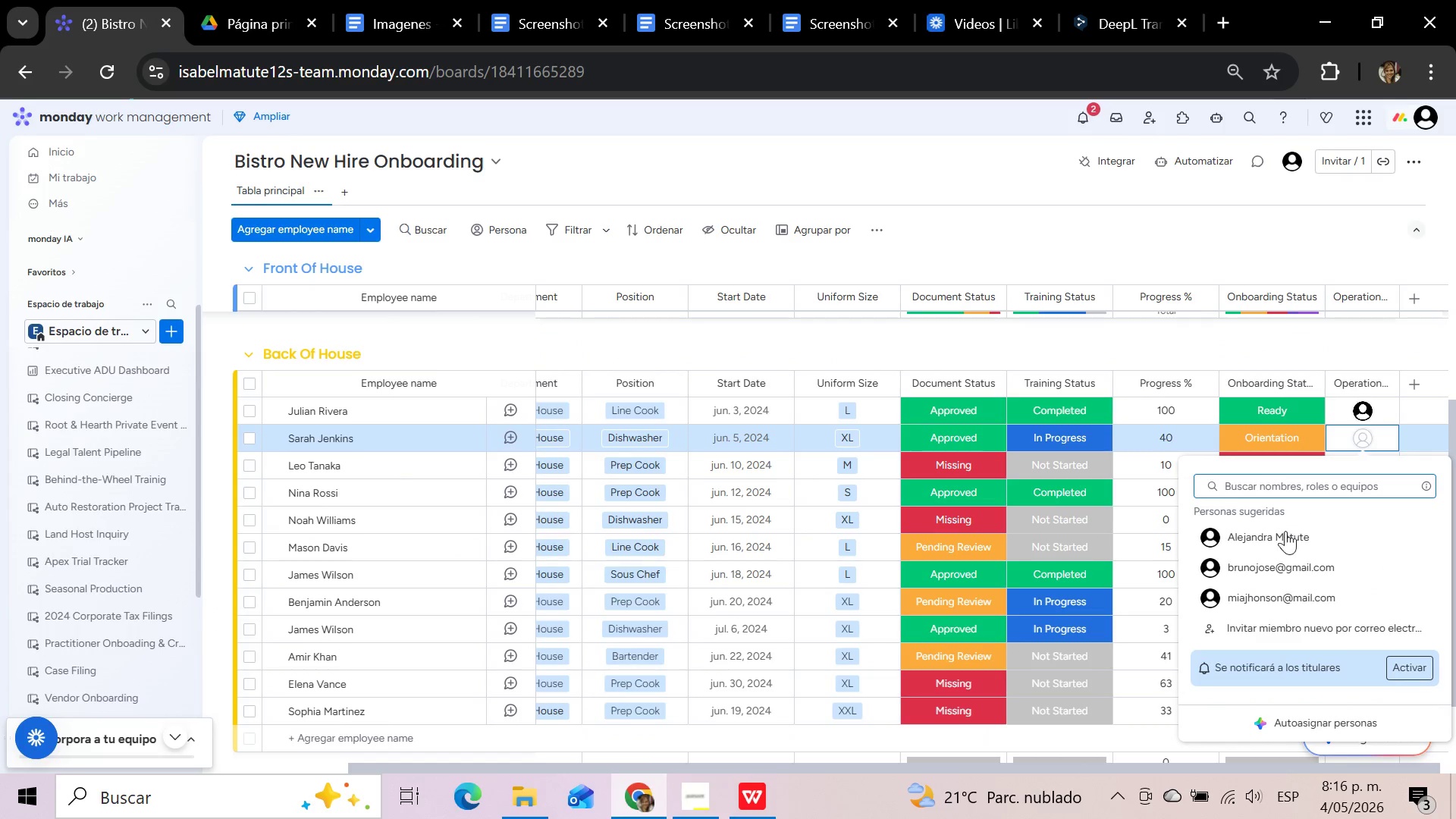 
left_click([1279, 539])
 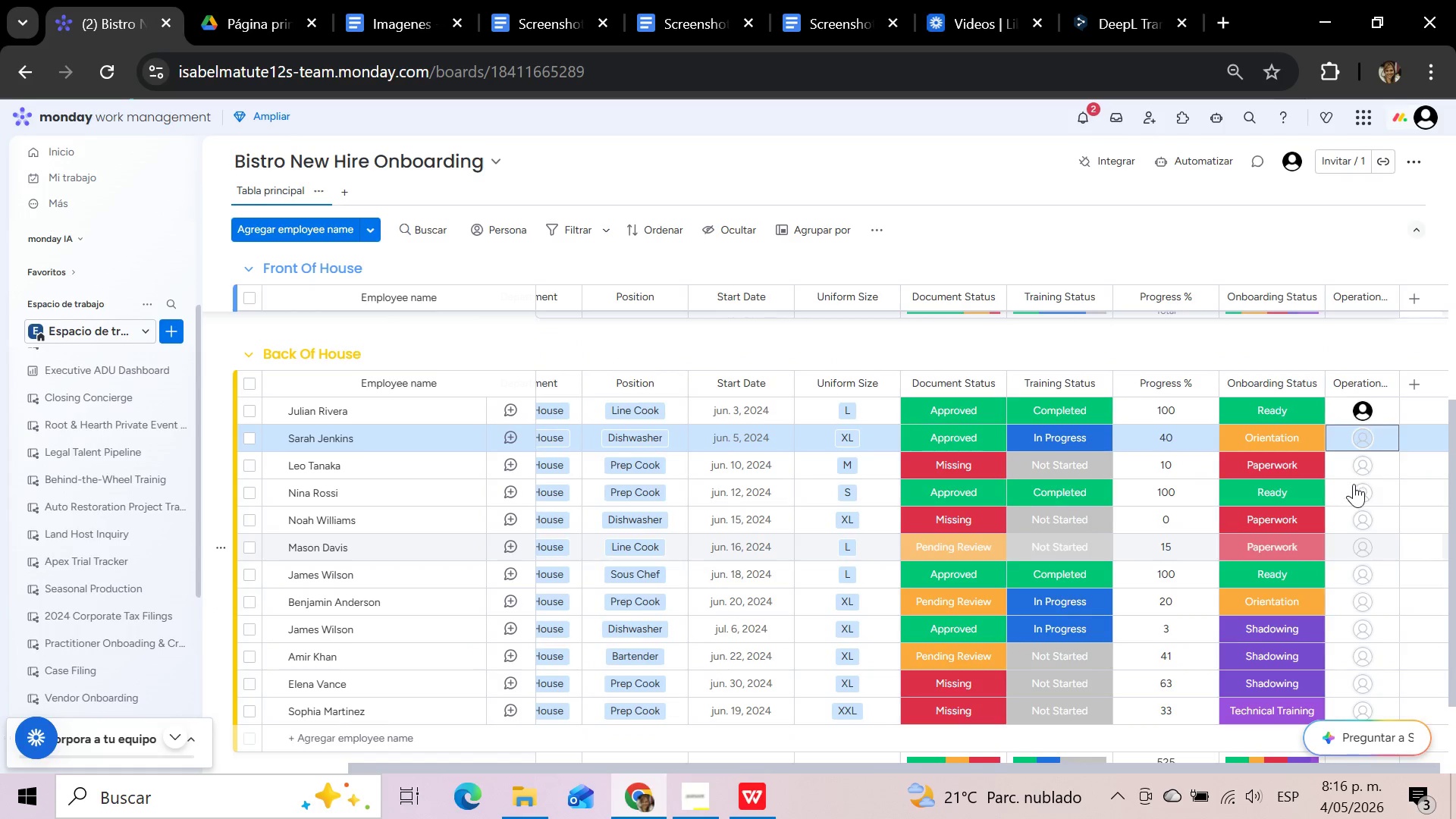 
left_click([1365, 469])
 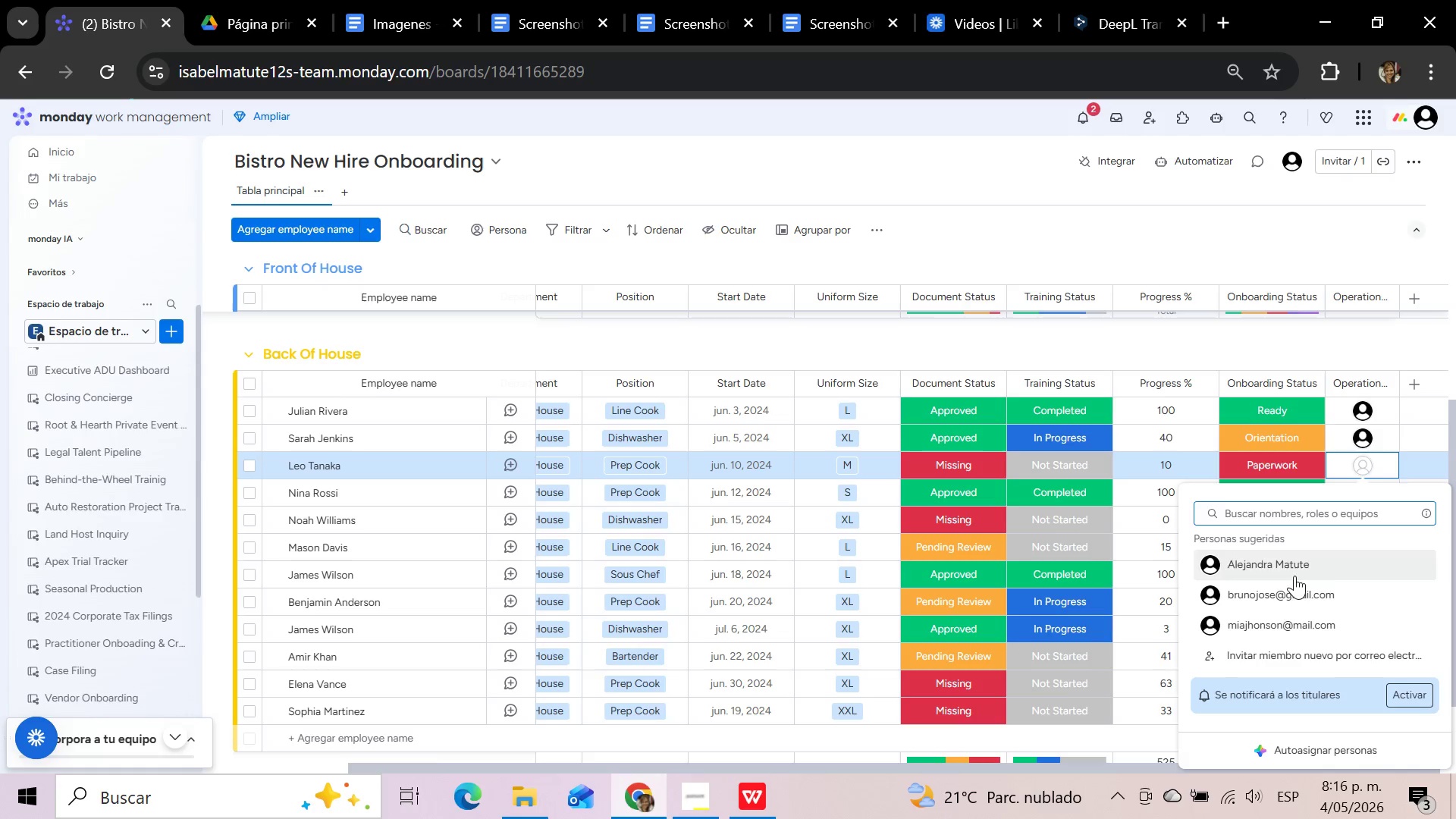 
left_click([1277, 629])
 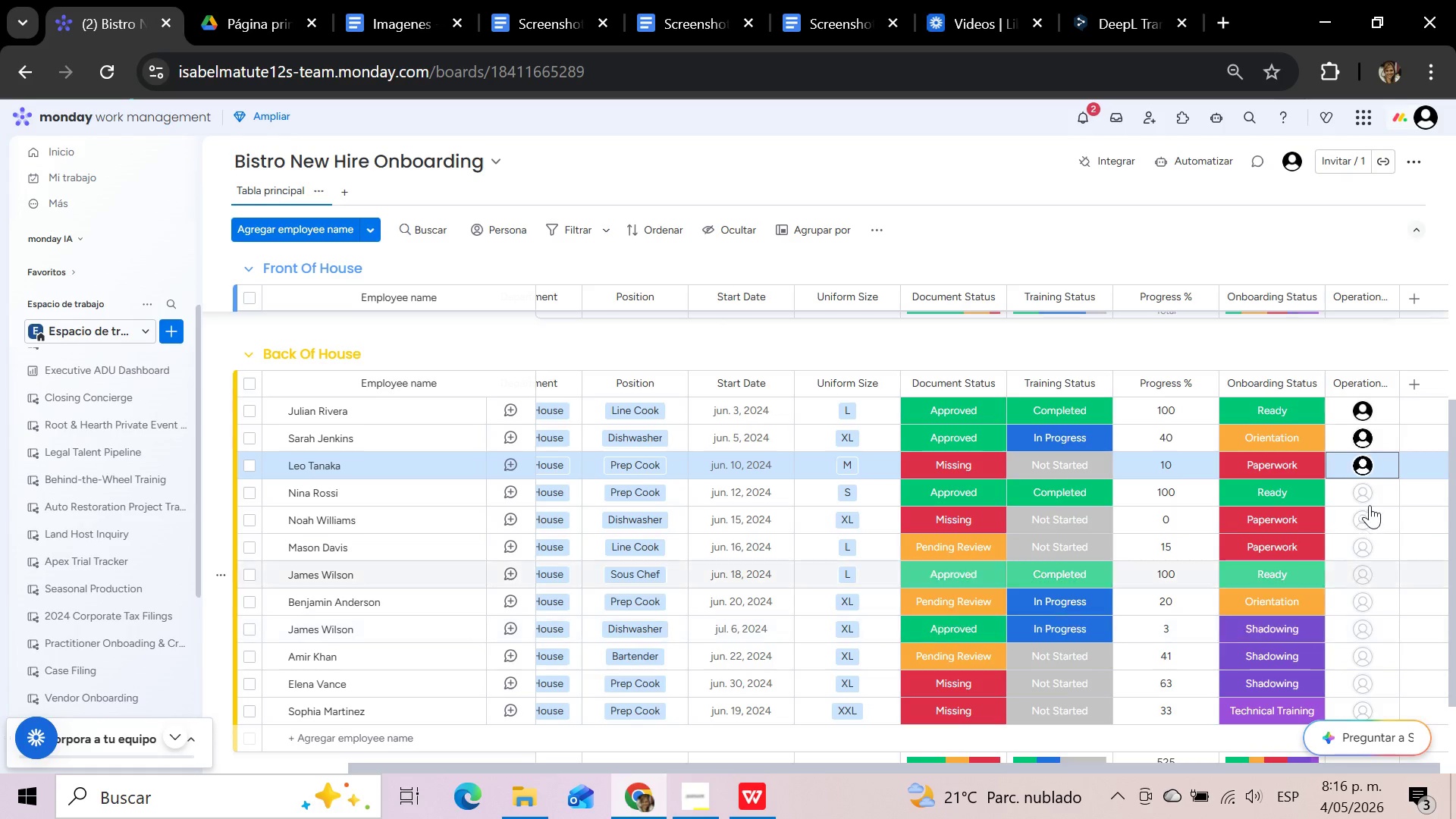 
left_click([1370, 499])
 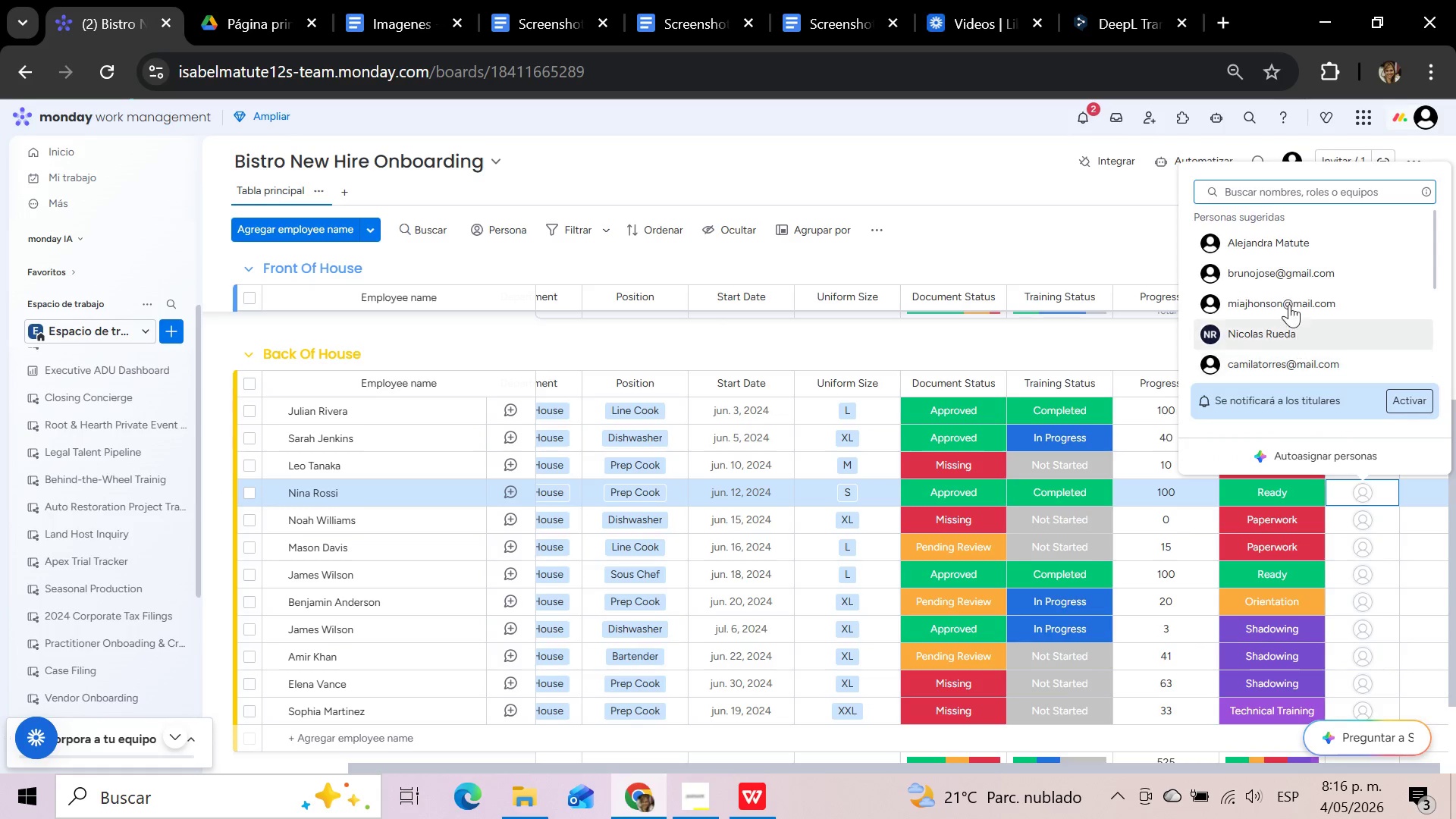 
left_click([1279, 238])
 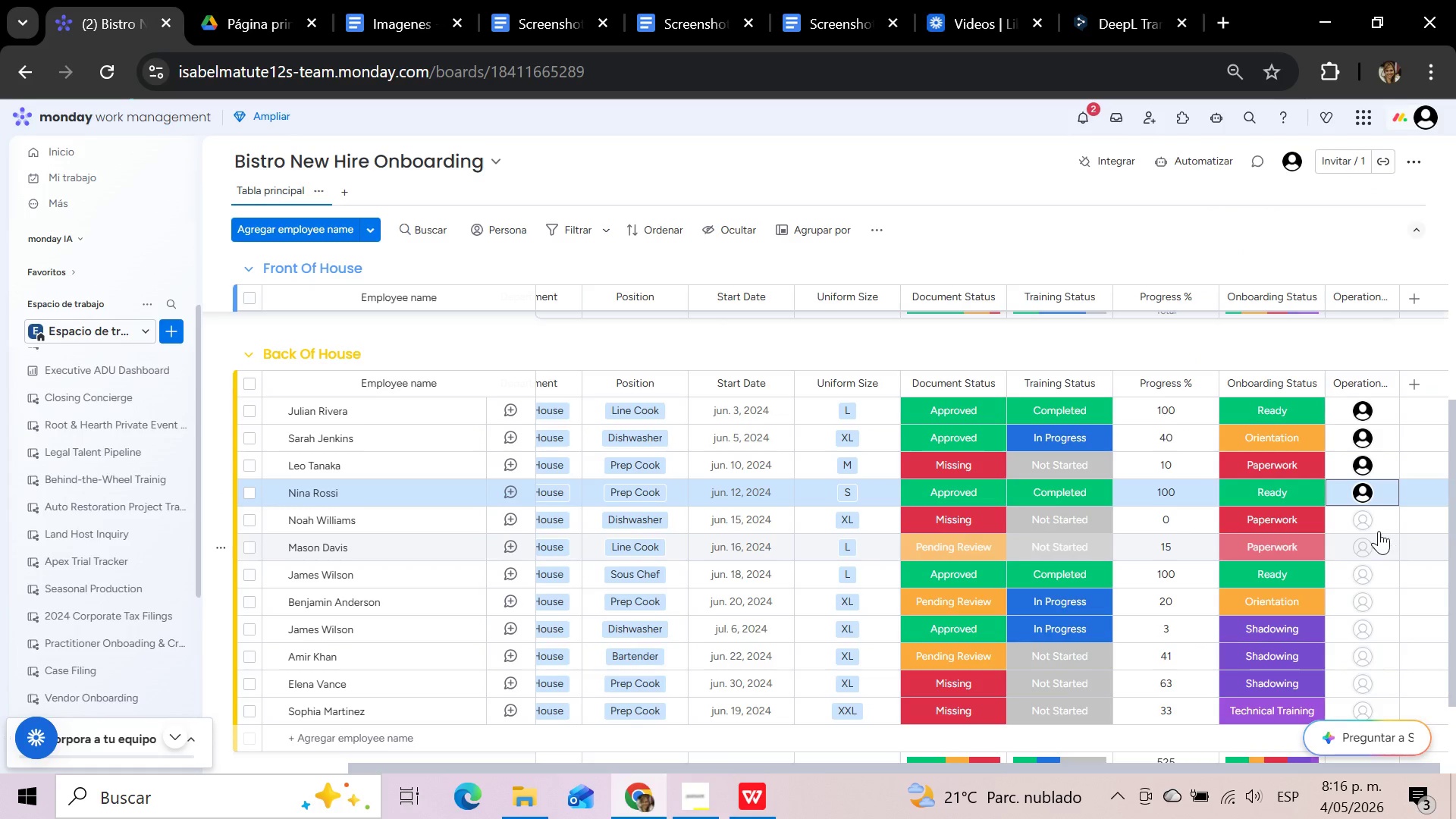 
left_click([1378, 528])
 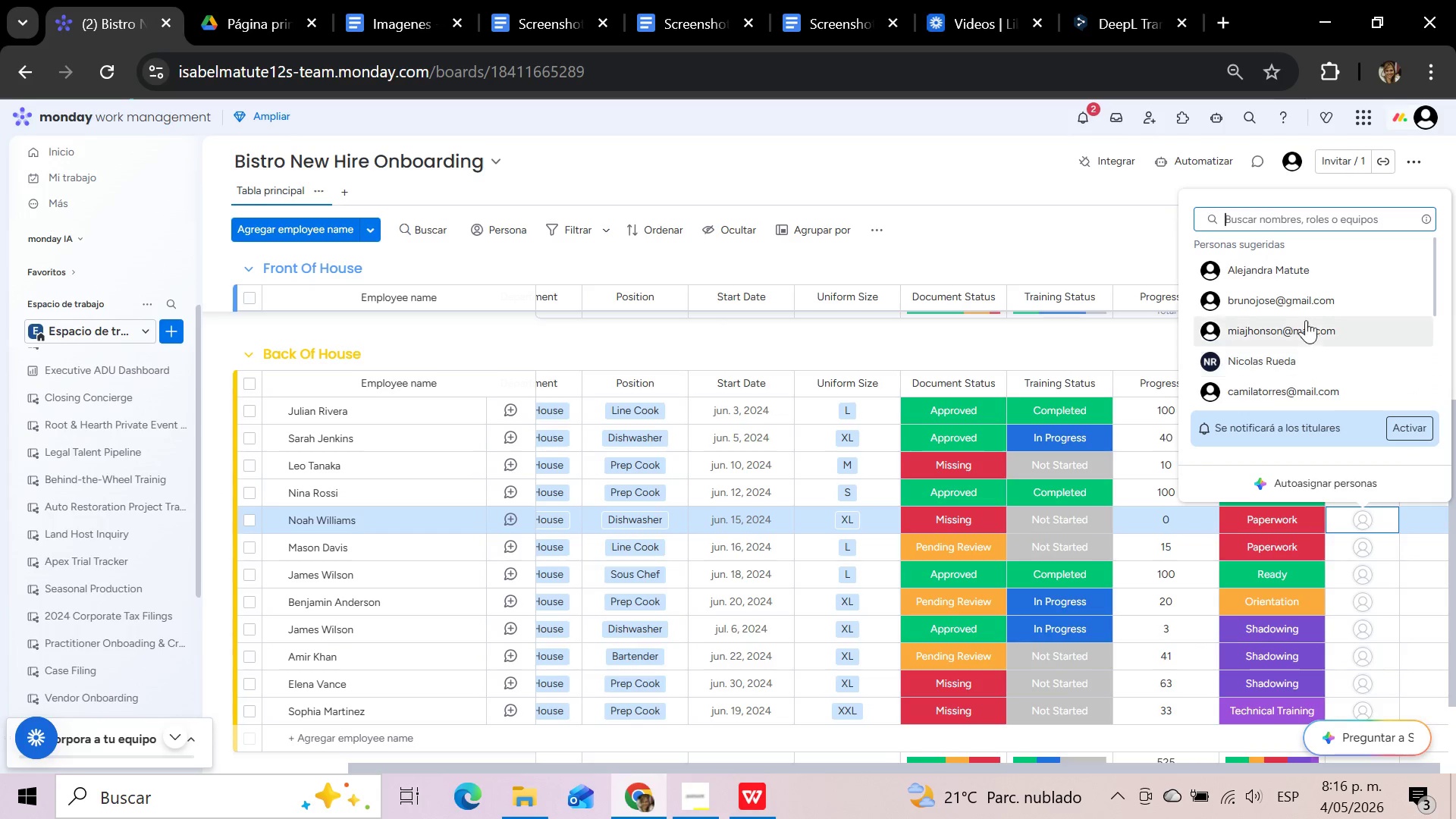 
left_click([1298, 292])
 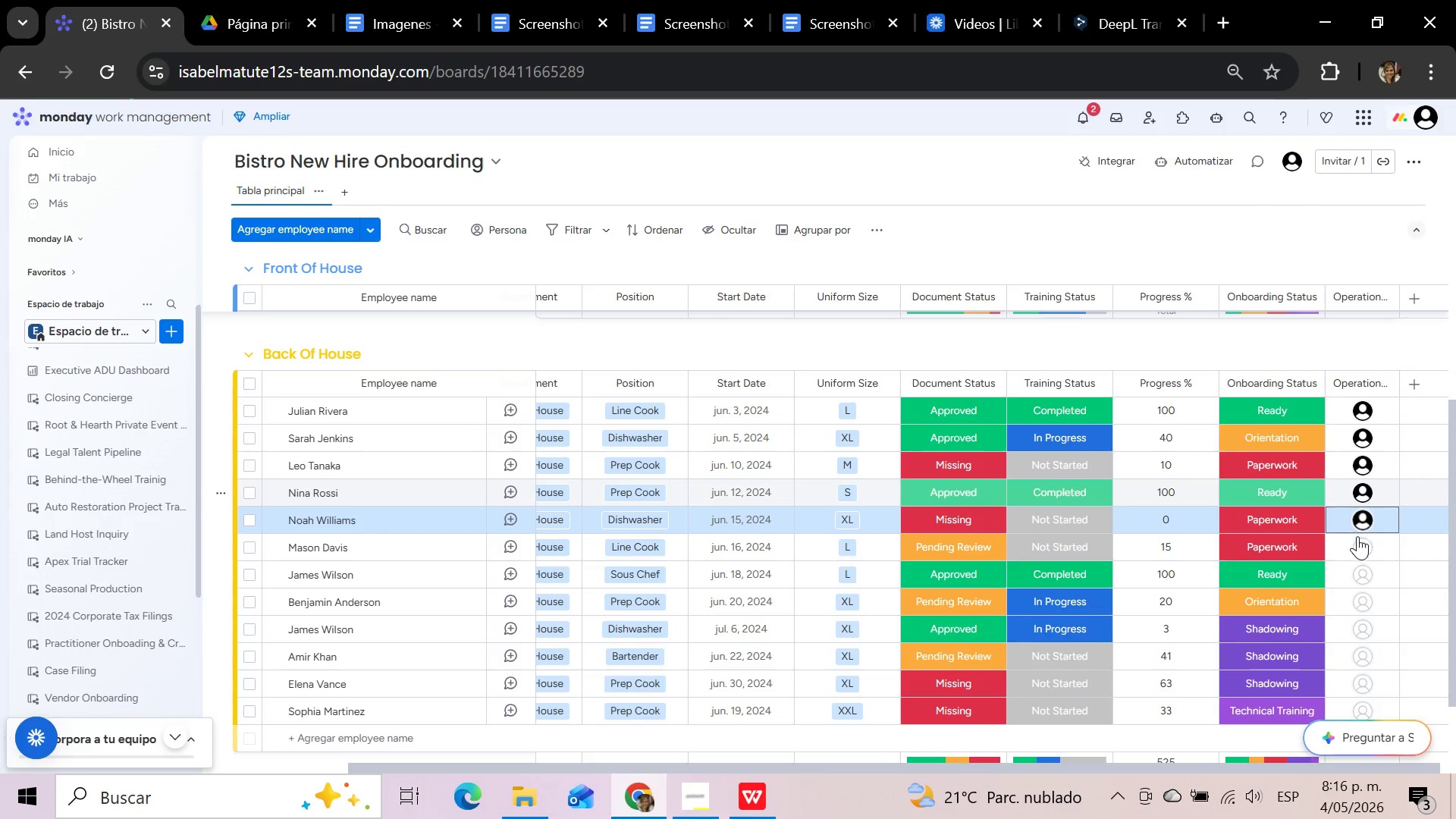 
left_click([1357, 551])
 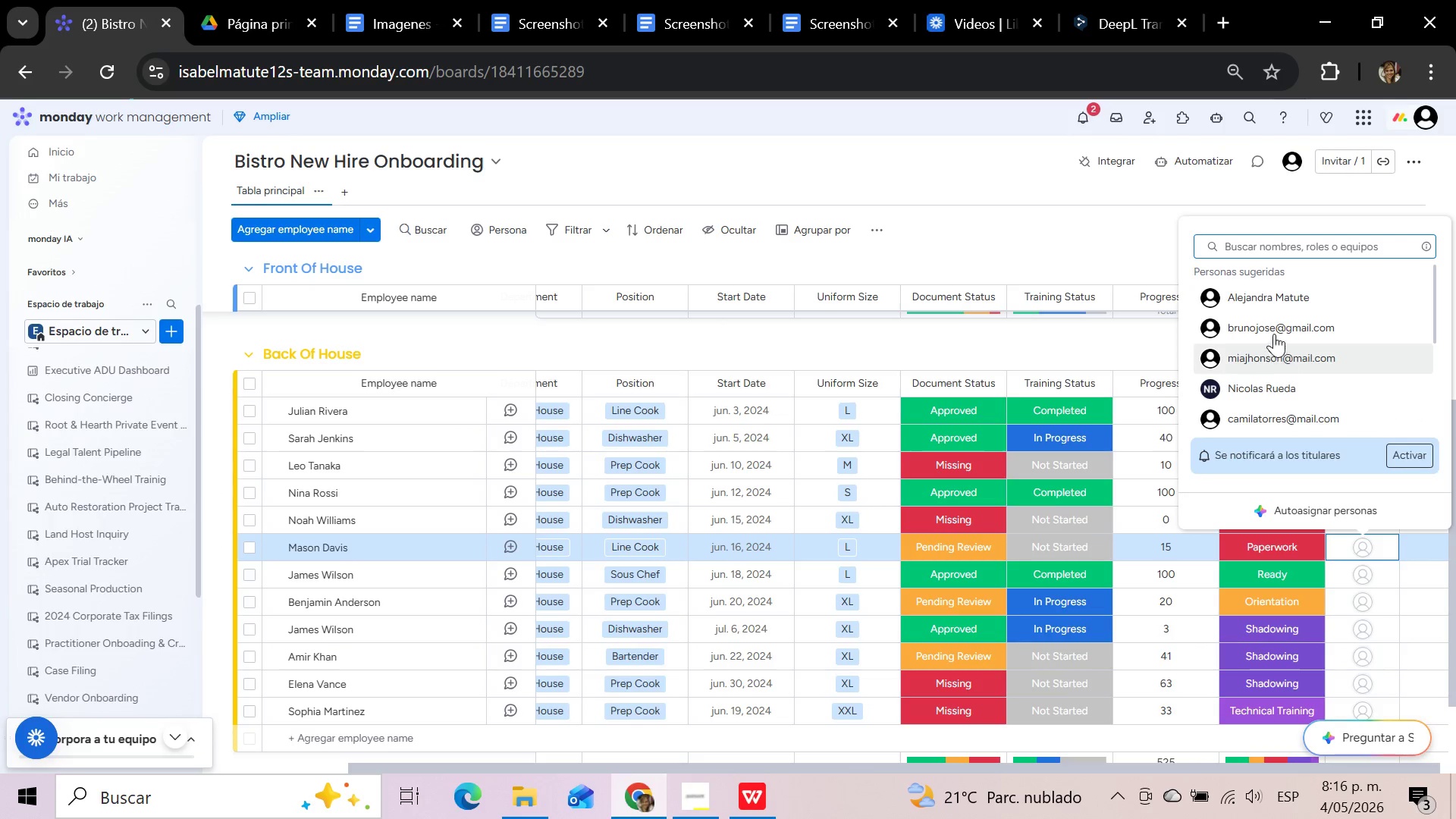 
left_click([1269, 301])
 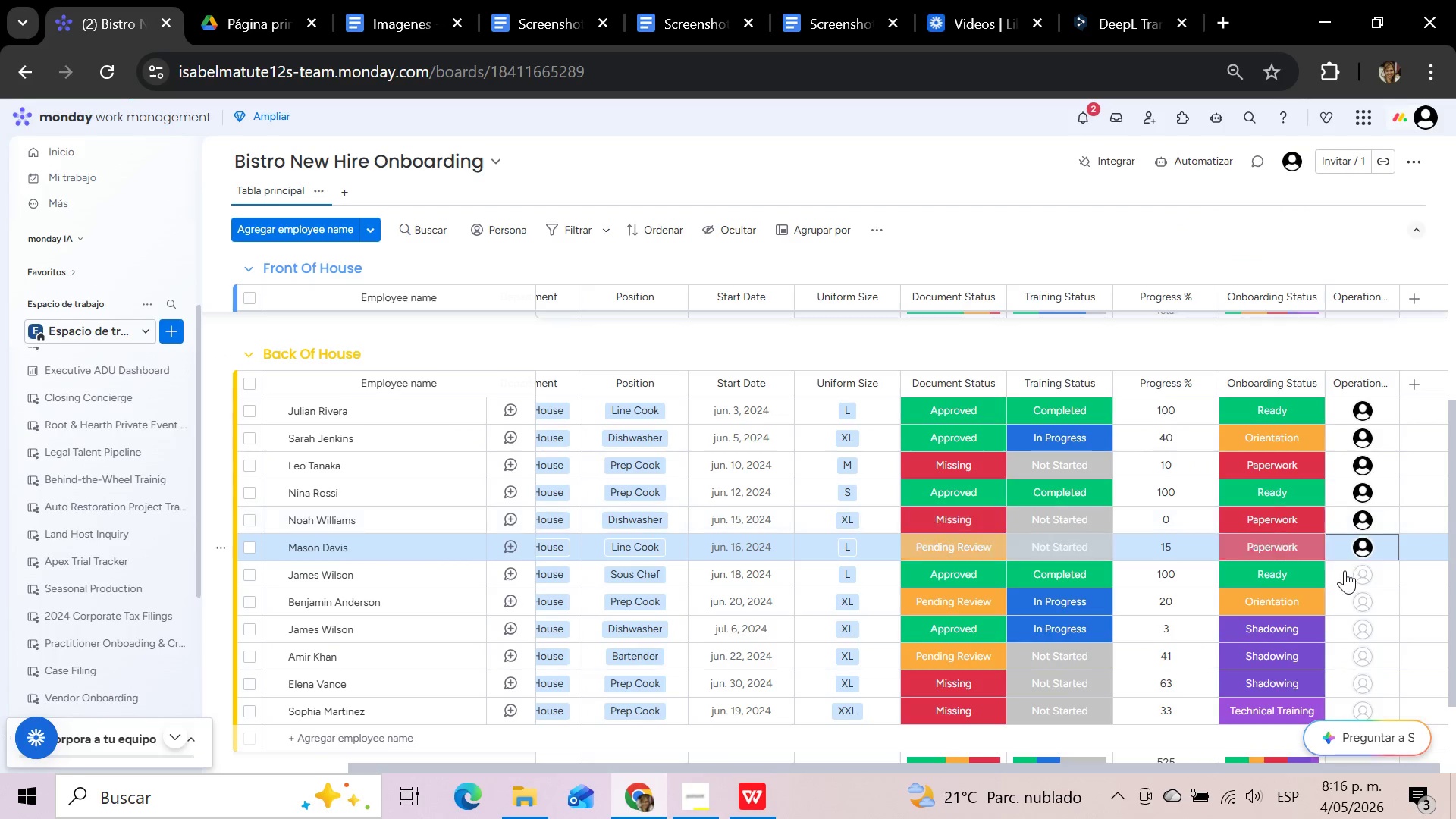 
left_click([1346, 576])
 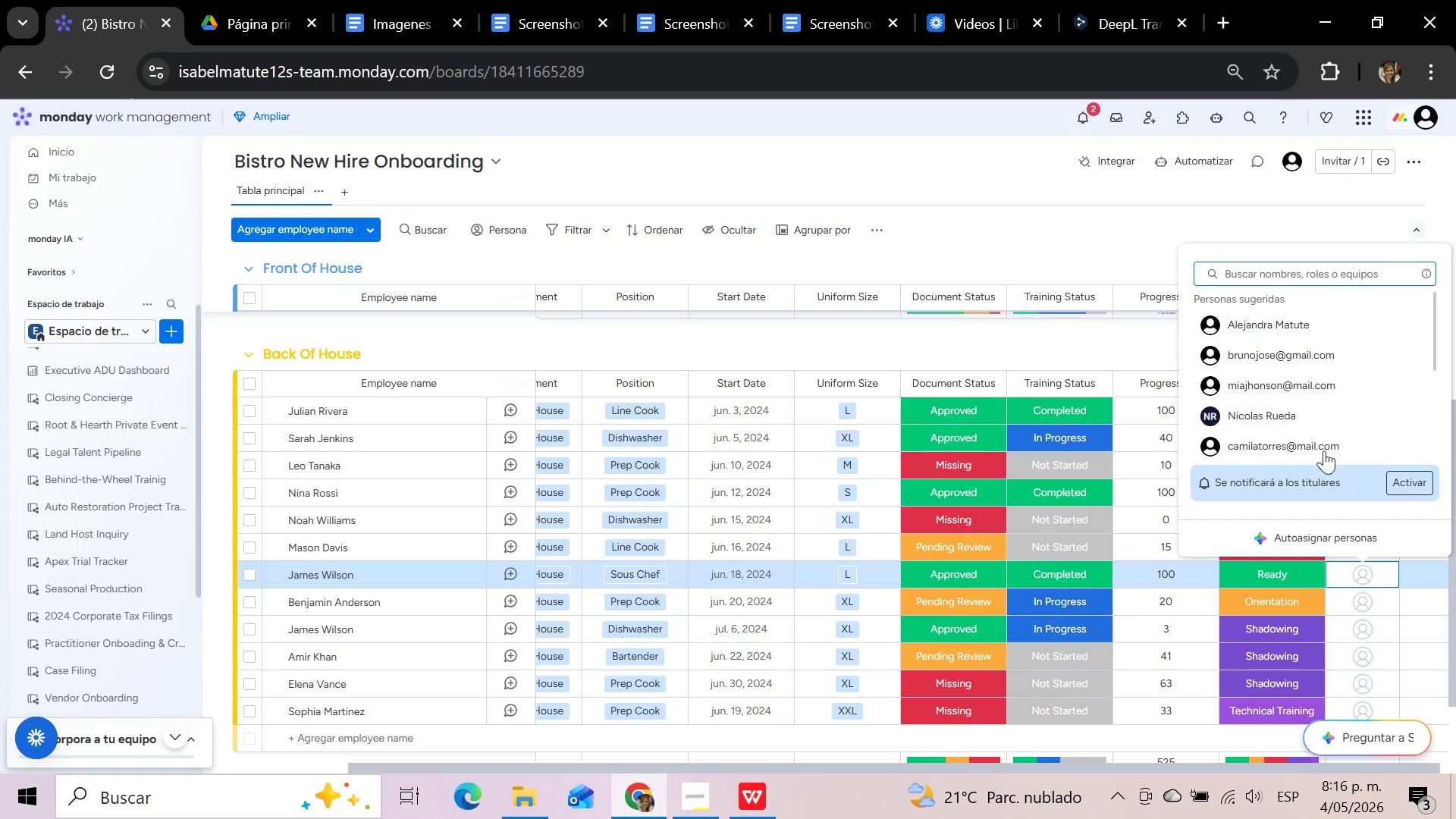 
left_click([1302, 383])
 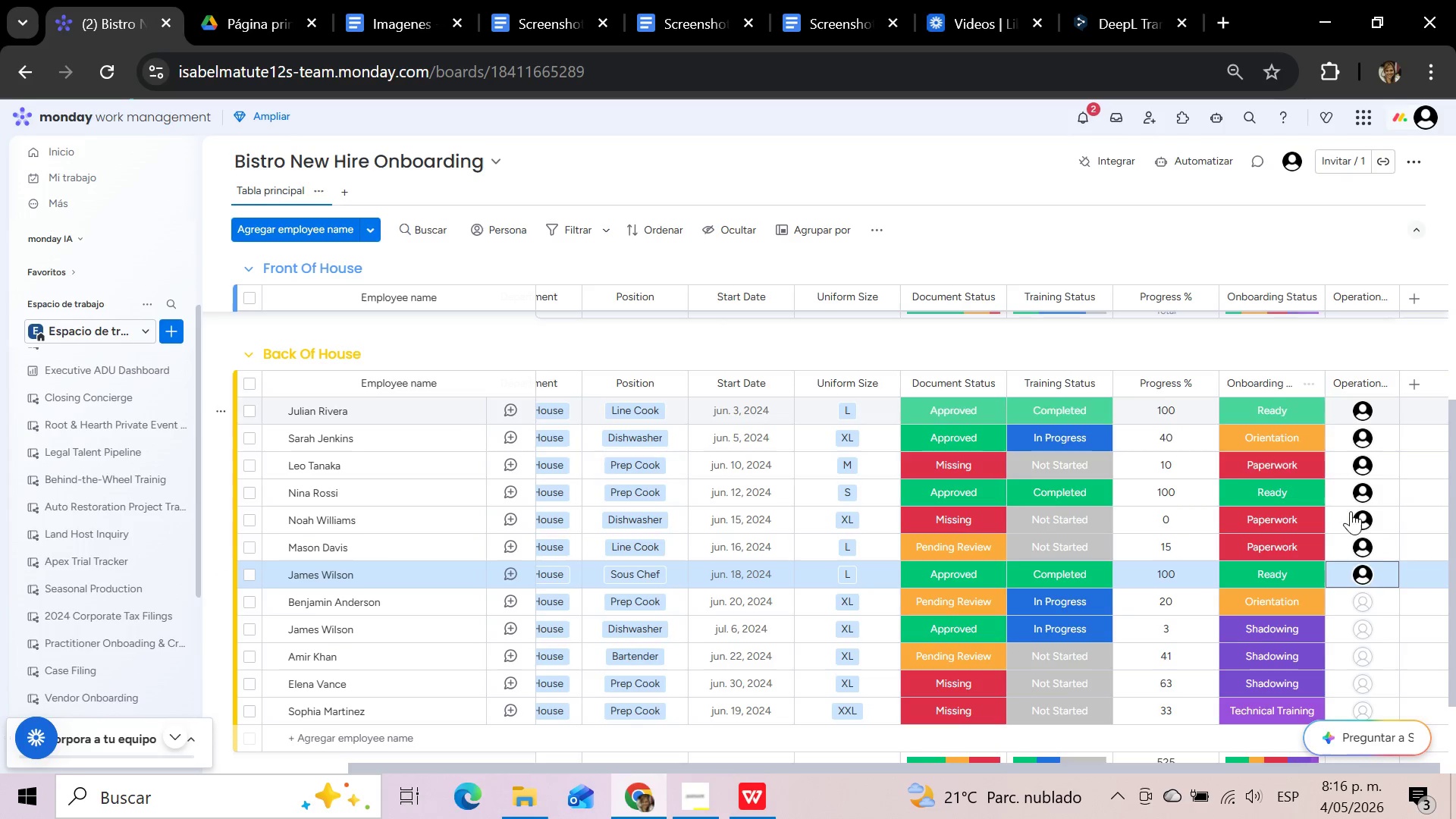 
left_click([1367, 609])
 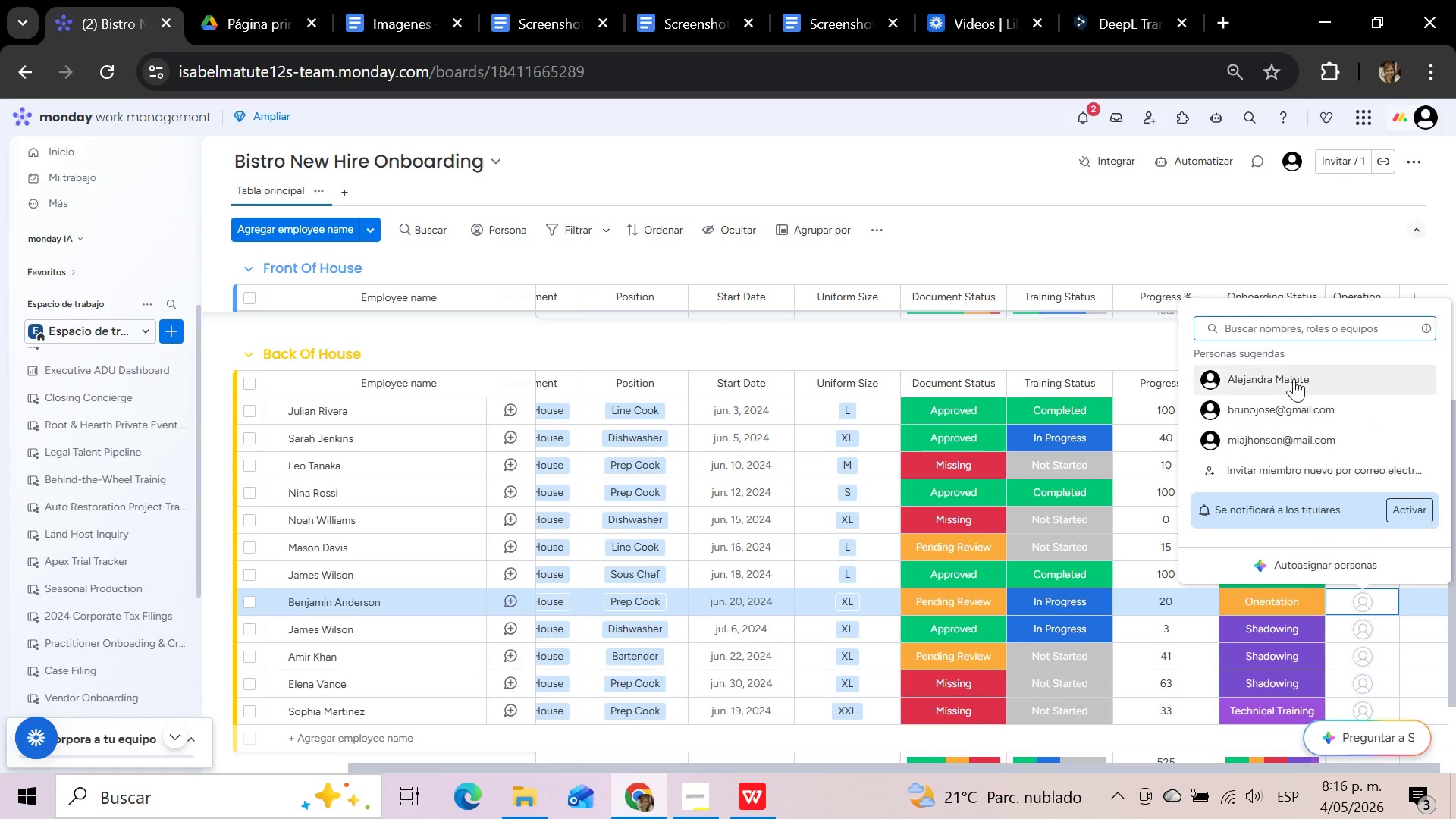 
left_click([1293, 378])
 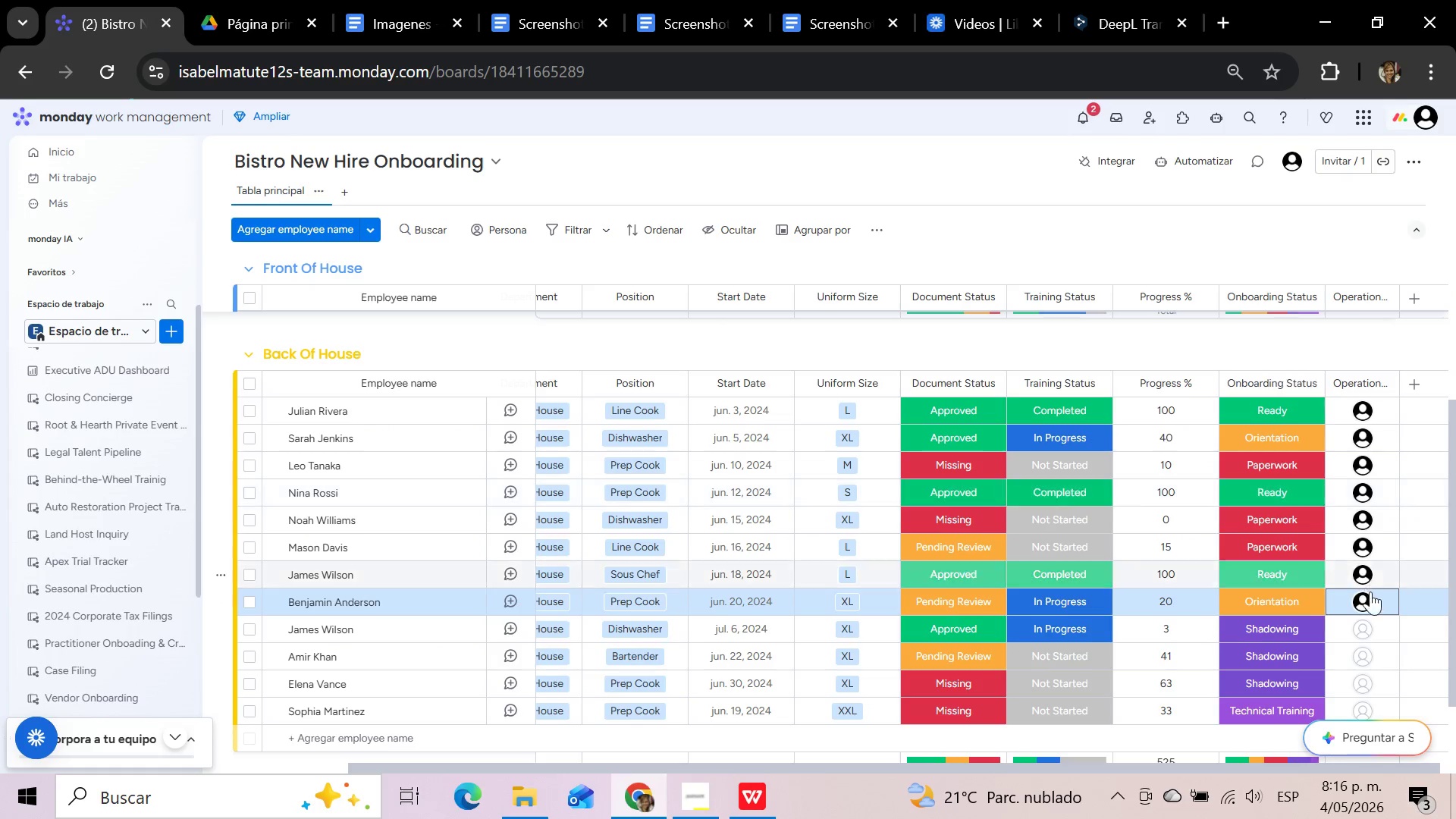 
left_click([1359, 621])
 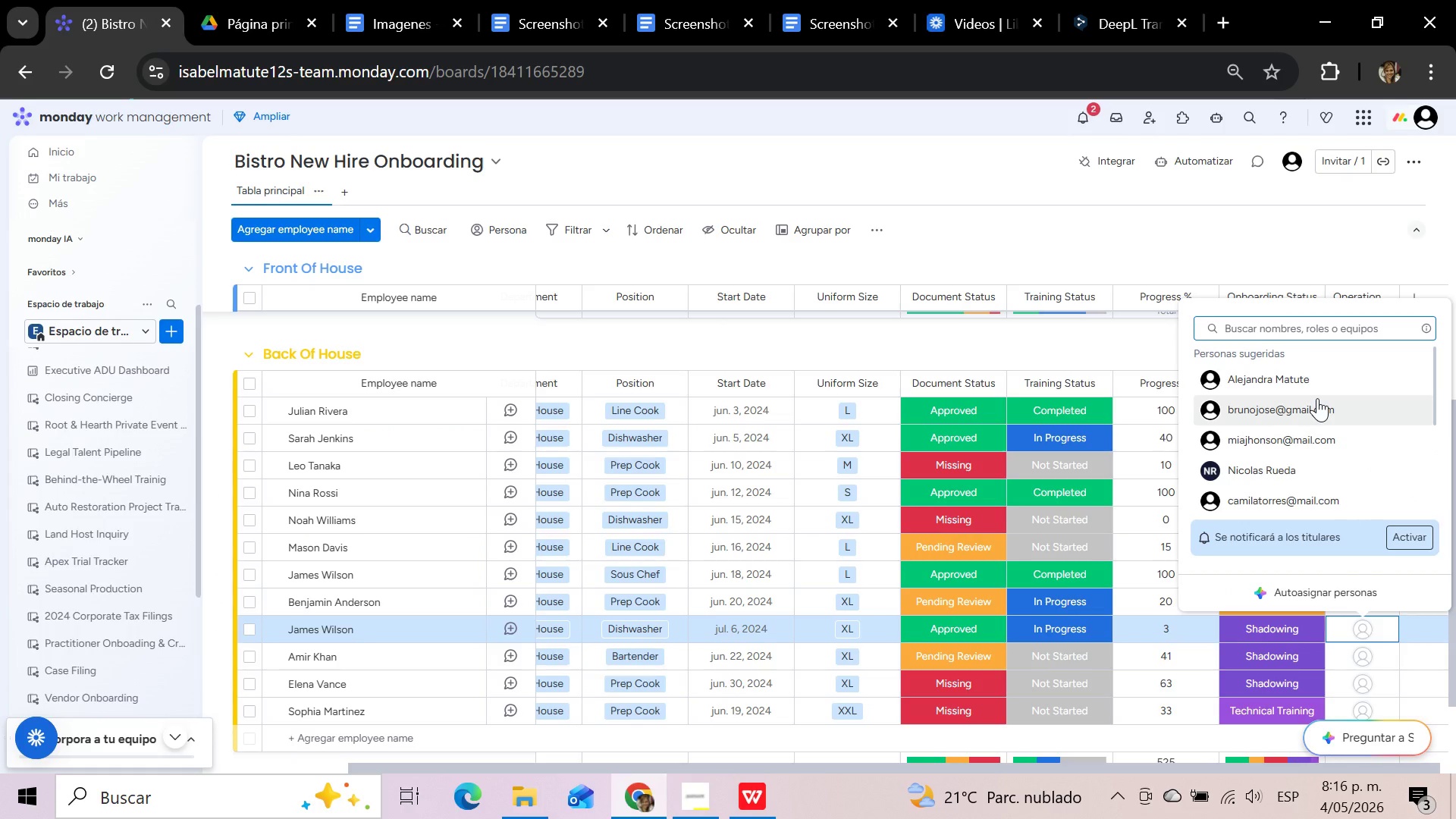 
left_click([1314, 378])
 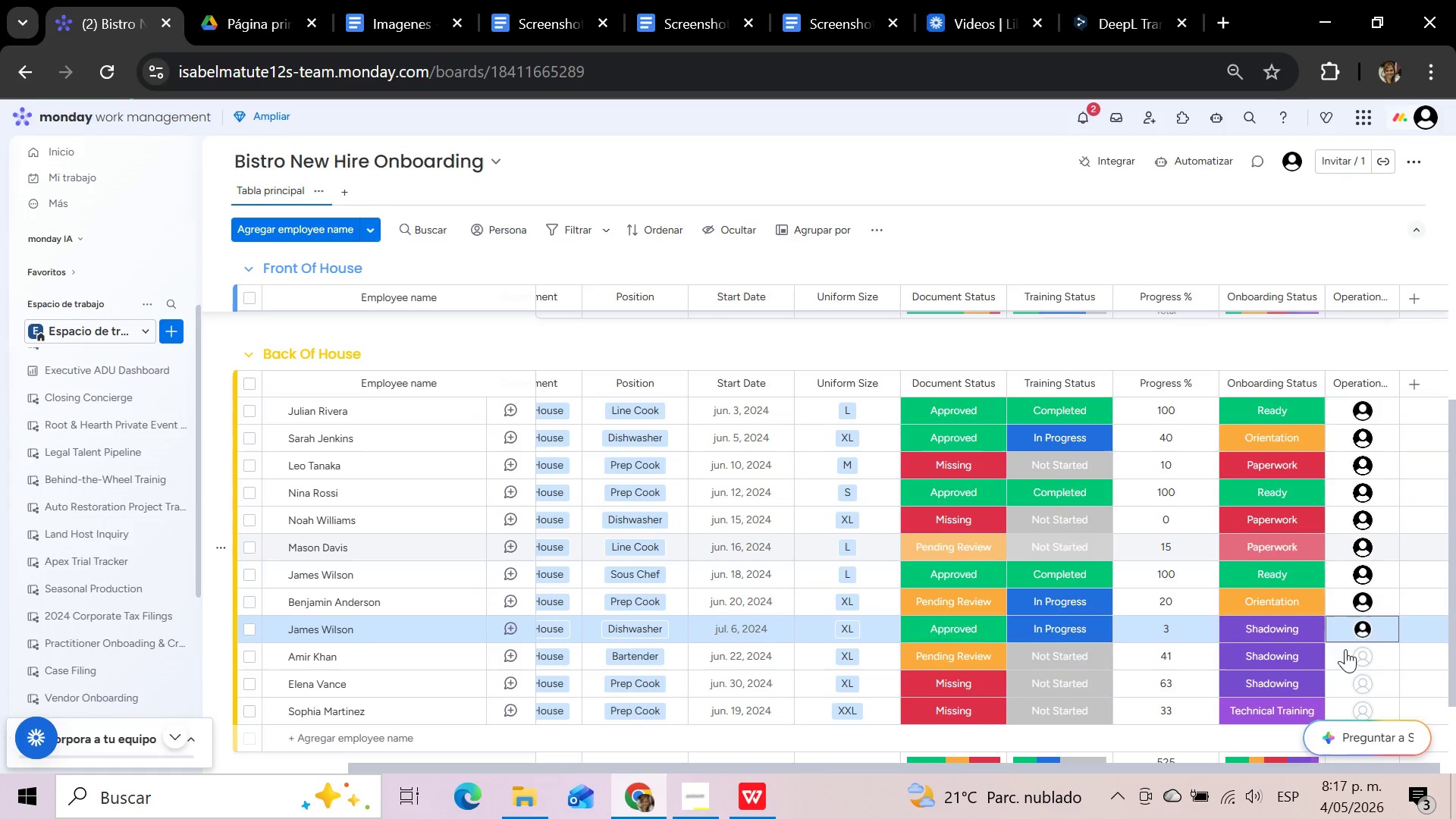 
left_click([1345, 652])
 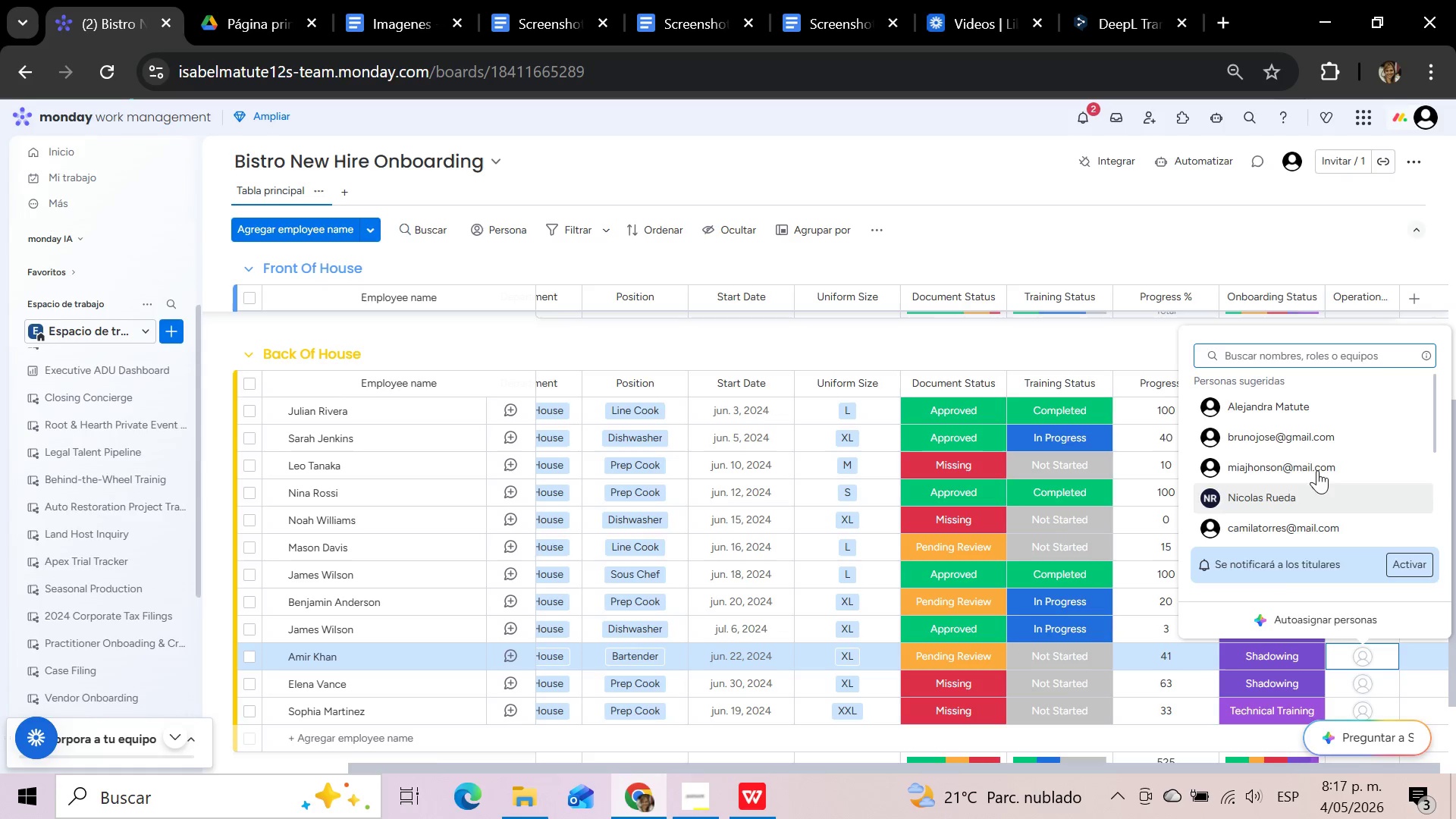 
left_click([1316, 453])
 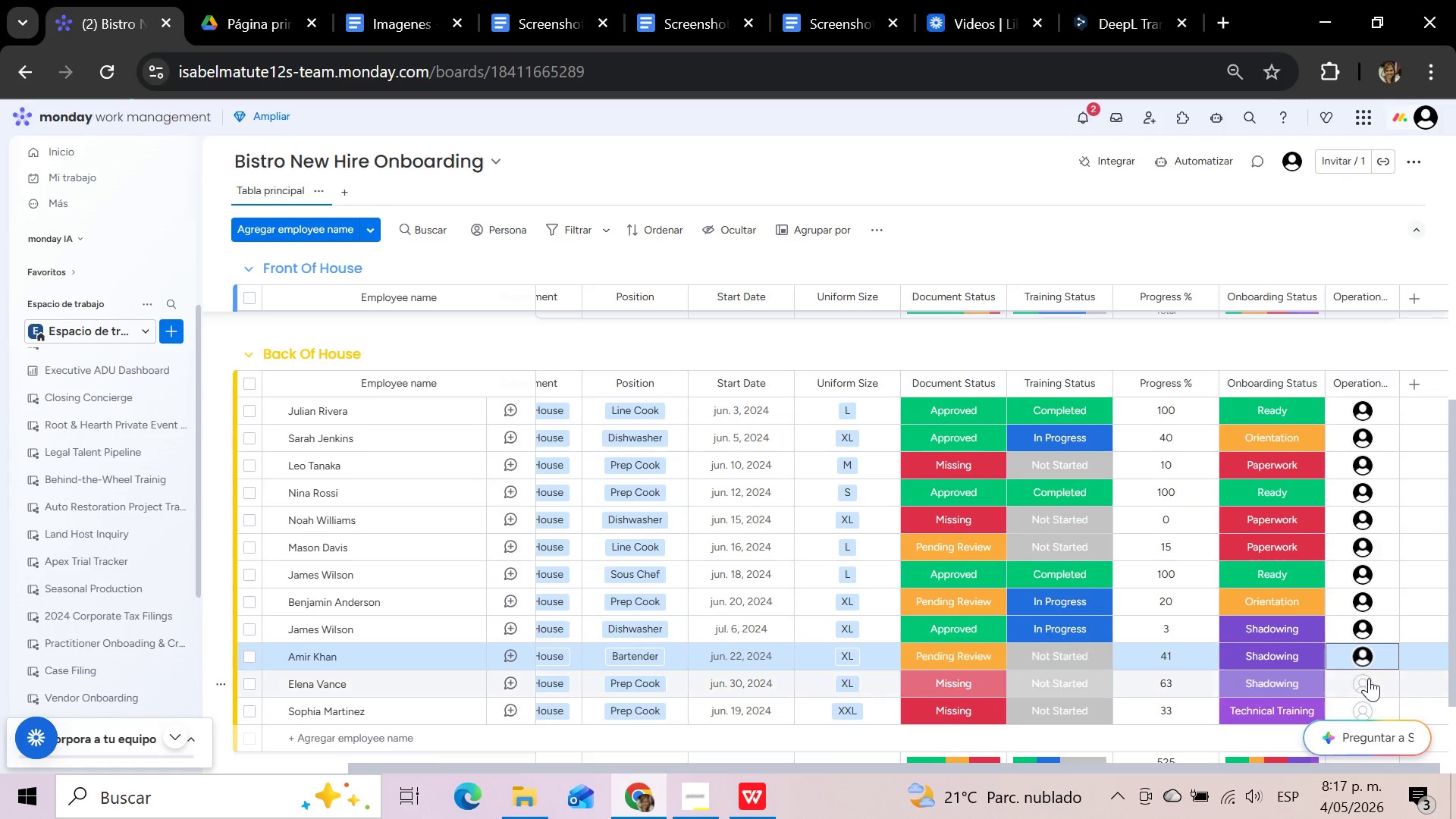 
left_click([1369, 678])
 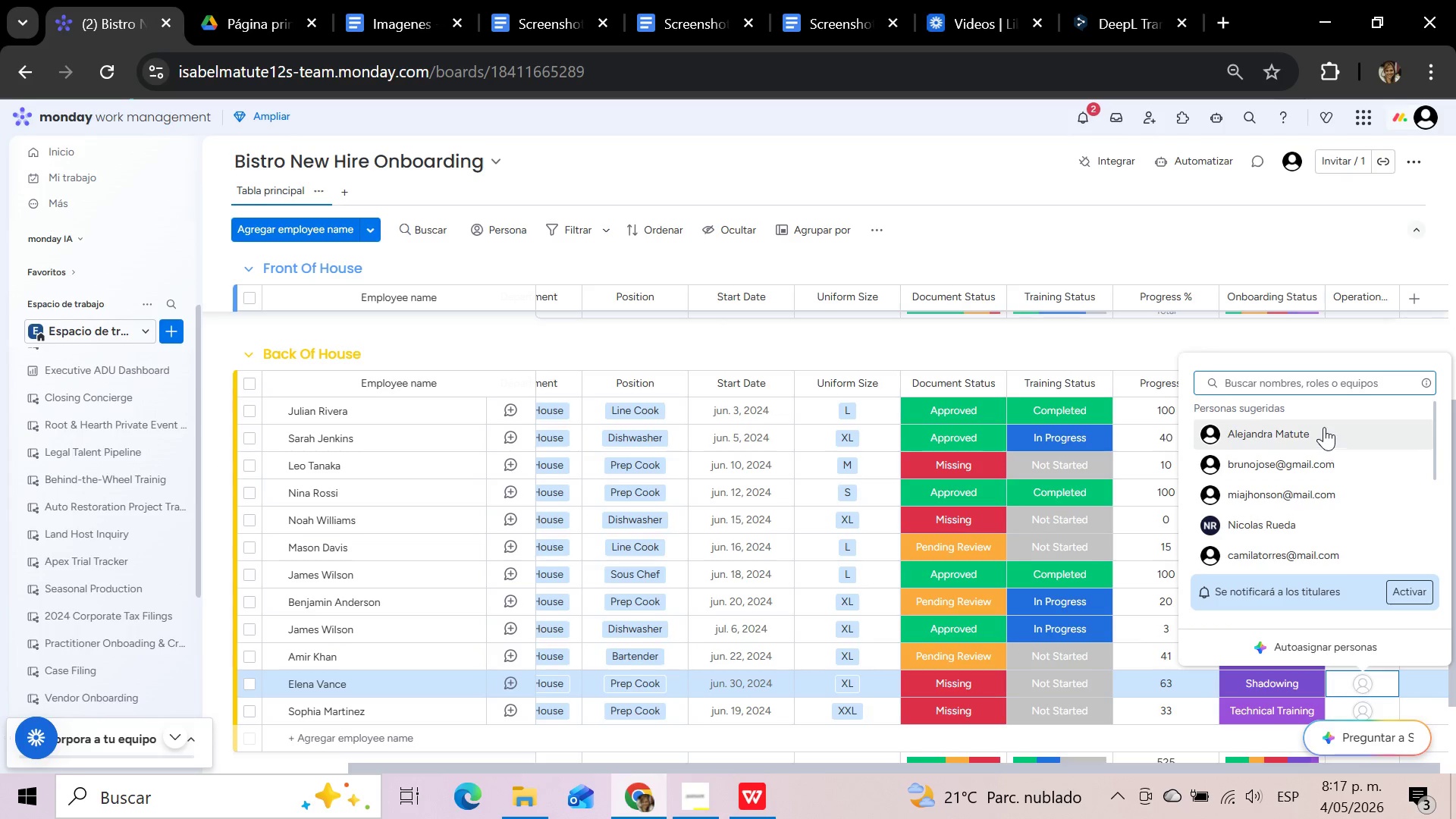 
left_click([1323, 425])
 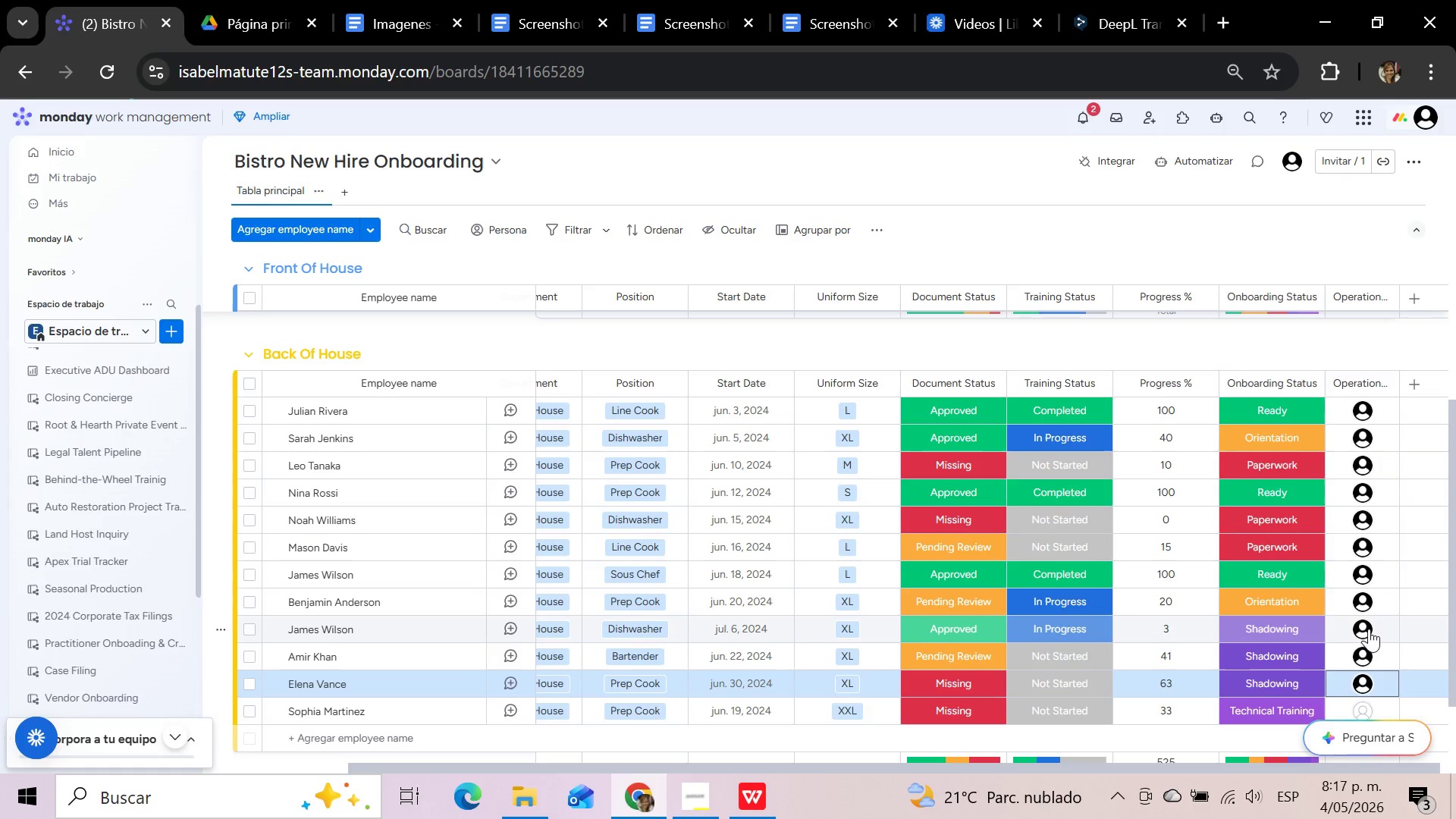 
scroll: coordinate [1369, 629], scroll_direction: down, amount: 1.0
 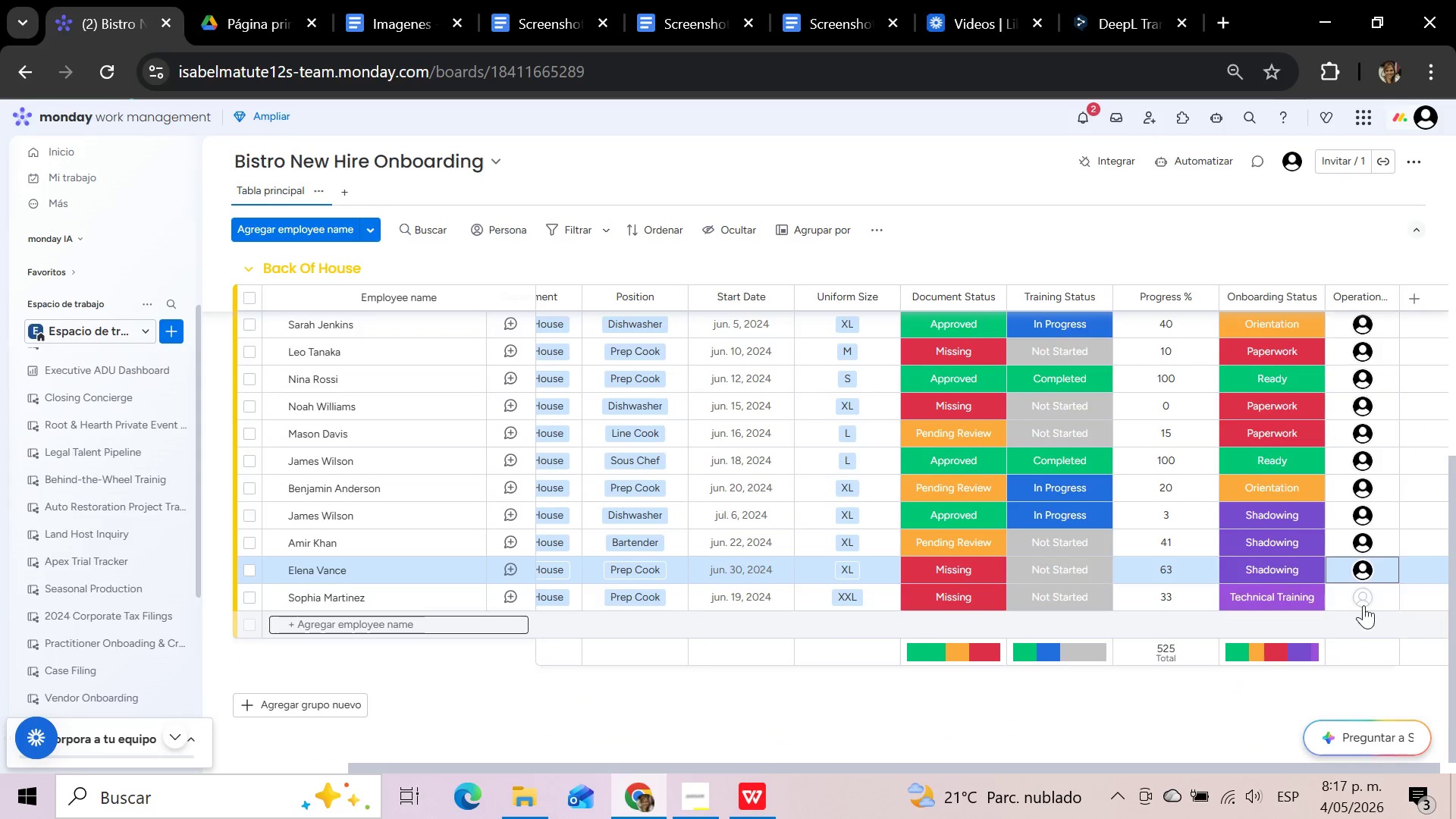 
left_click([1362, 603])
 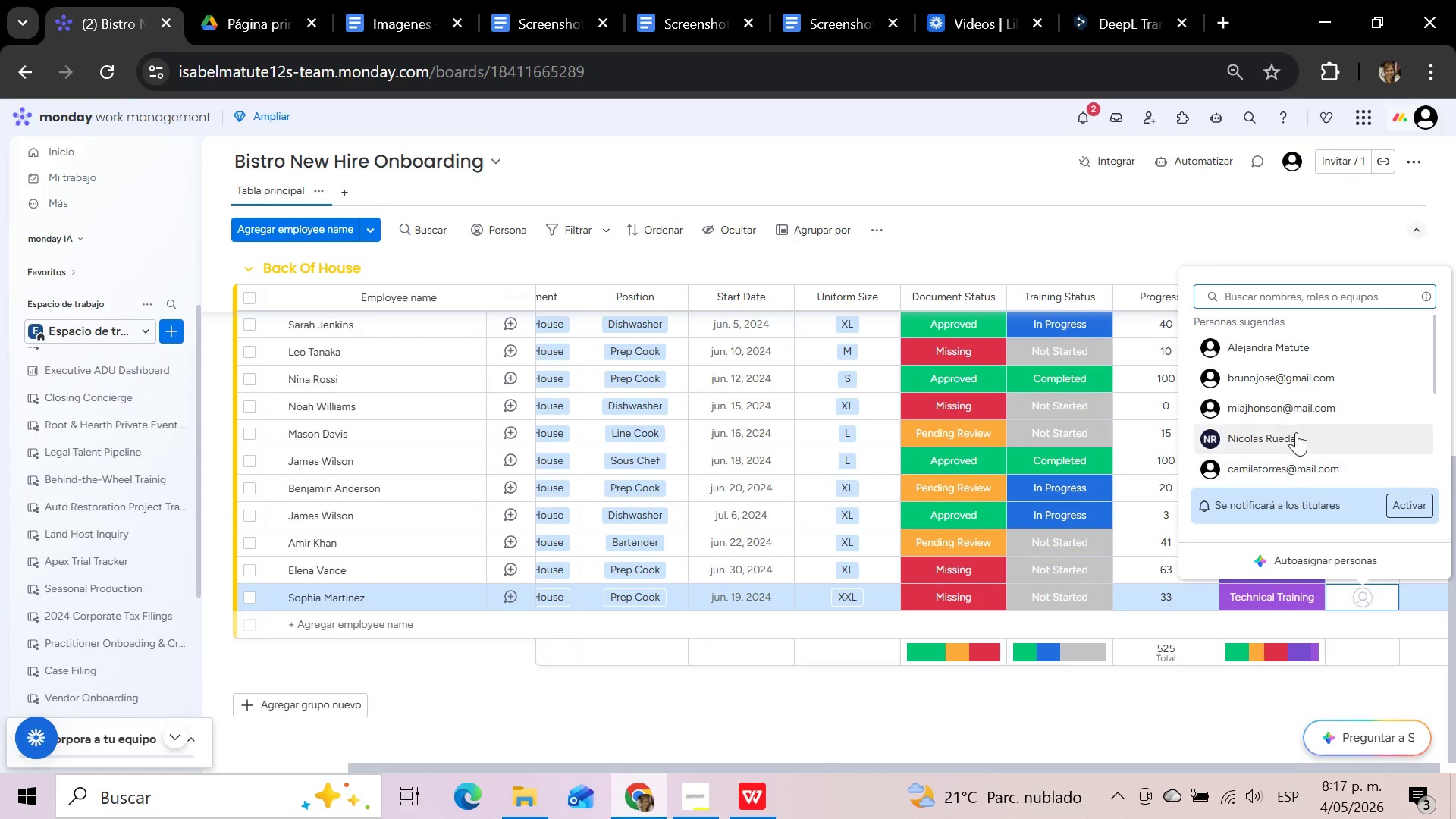 
left_click([1292, 406])
 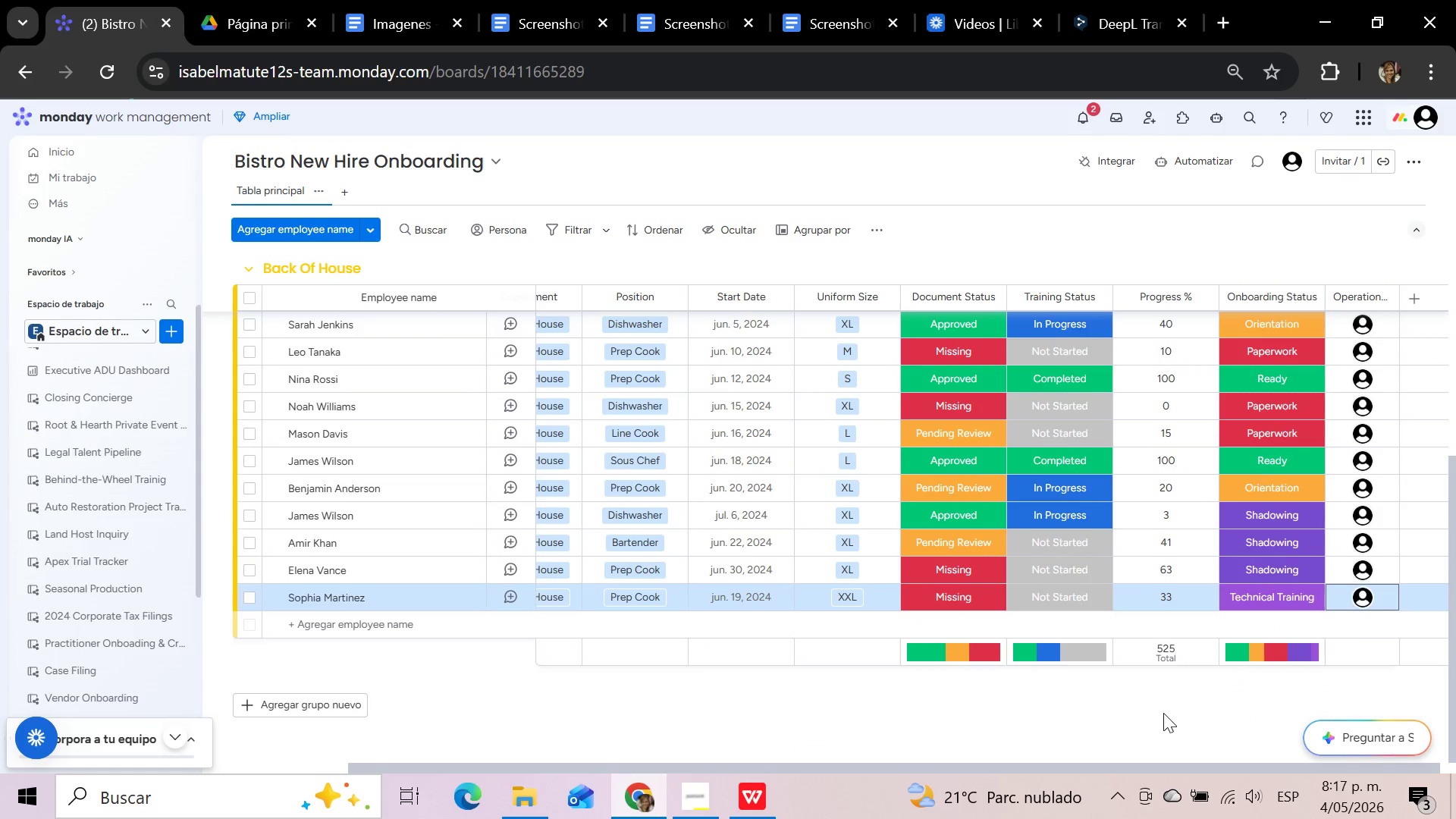 
left_click([1159, 705])
 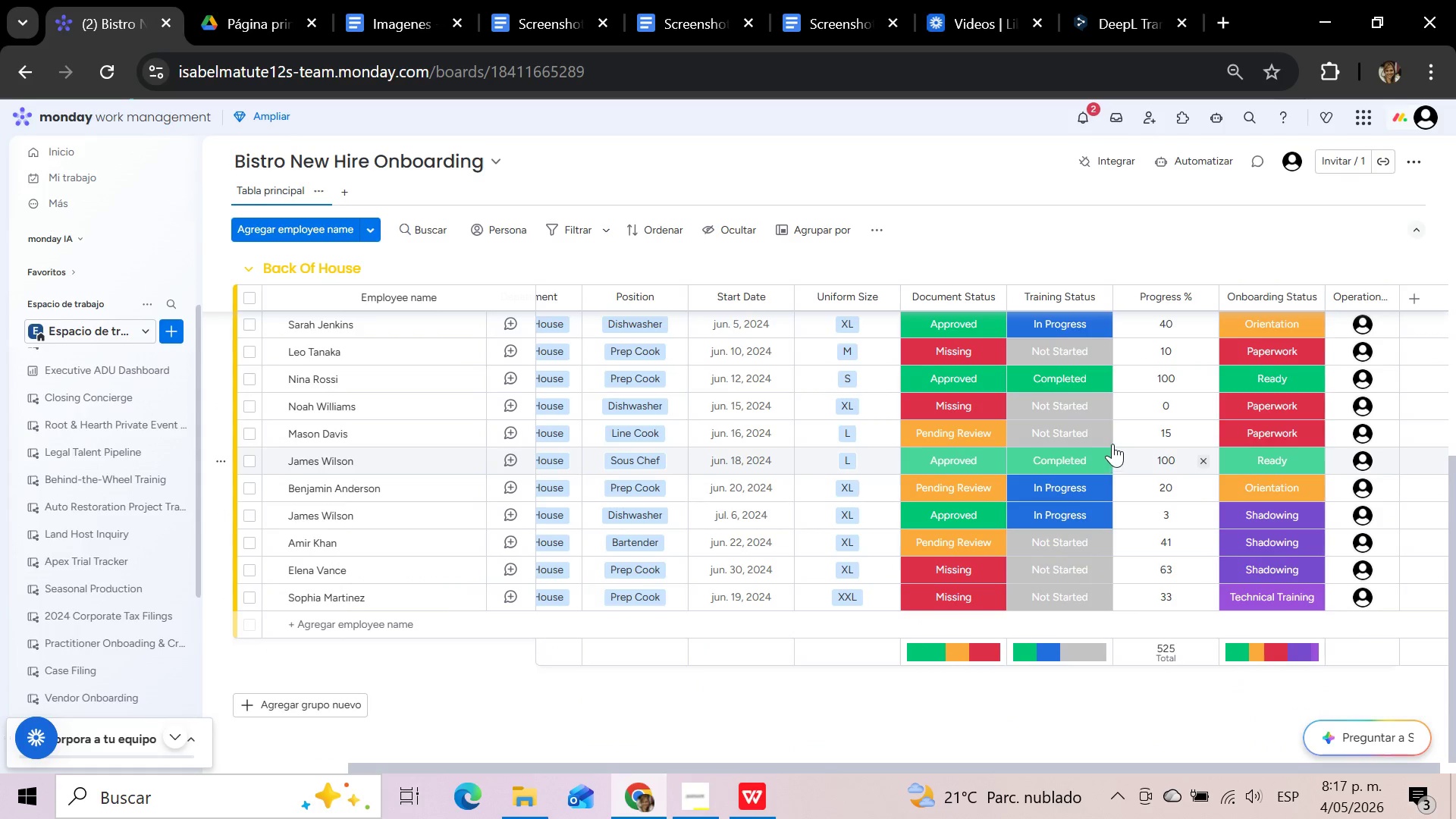 
scroll: coordinate [1112, 445], scroll_direction: down, amount: 3.0
 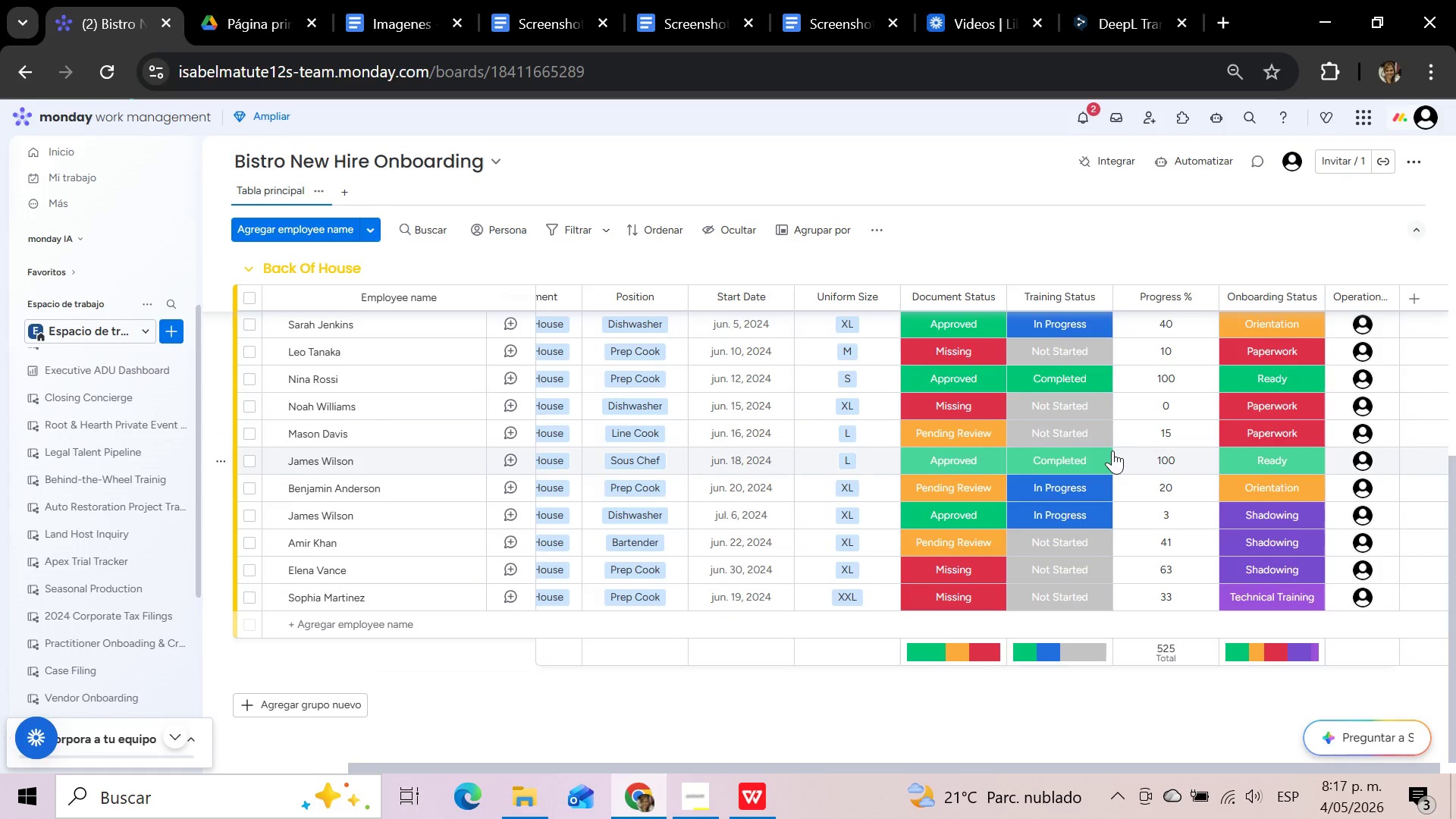 
scroll: coordinate [1112, 450], scroll_direction: up, amount: 16.0
 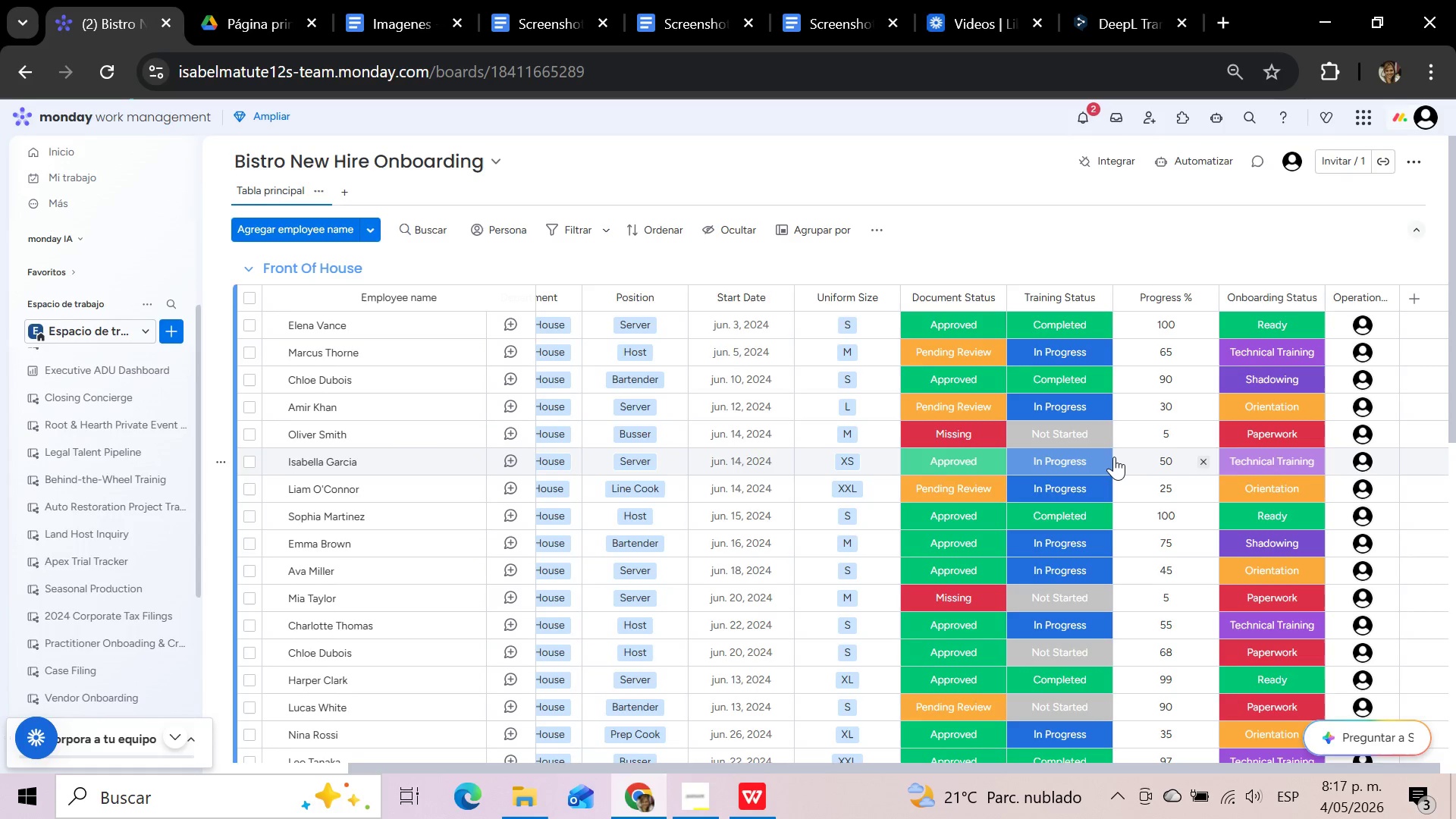 
wait(28.23)
 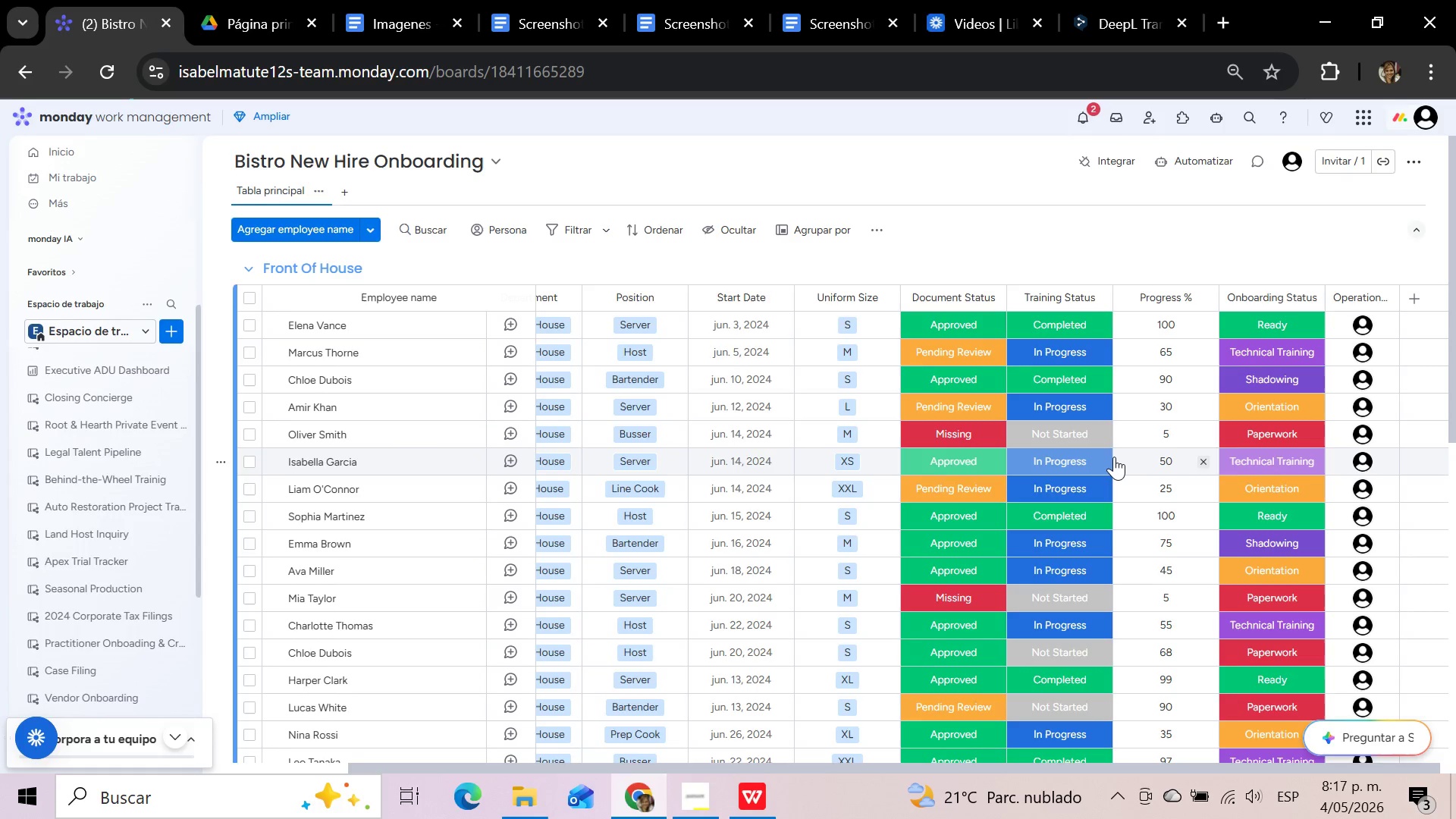 
left_click([1210, 155])
 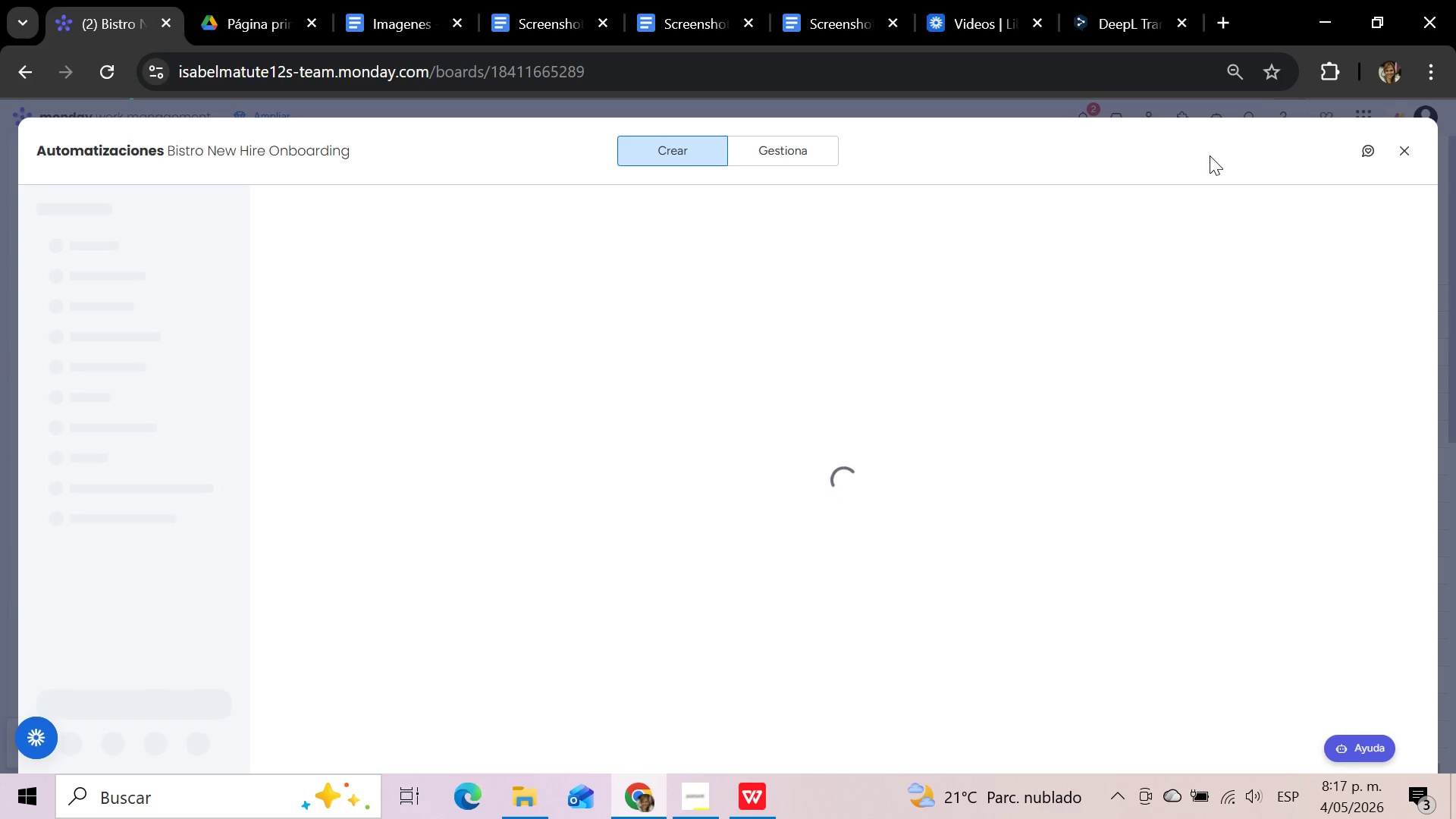 
wait(10.92)
 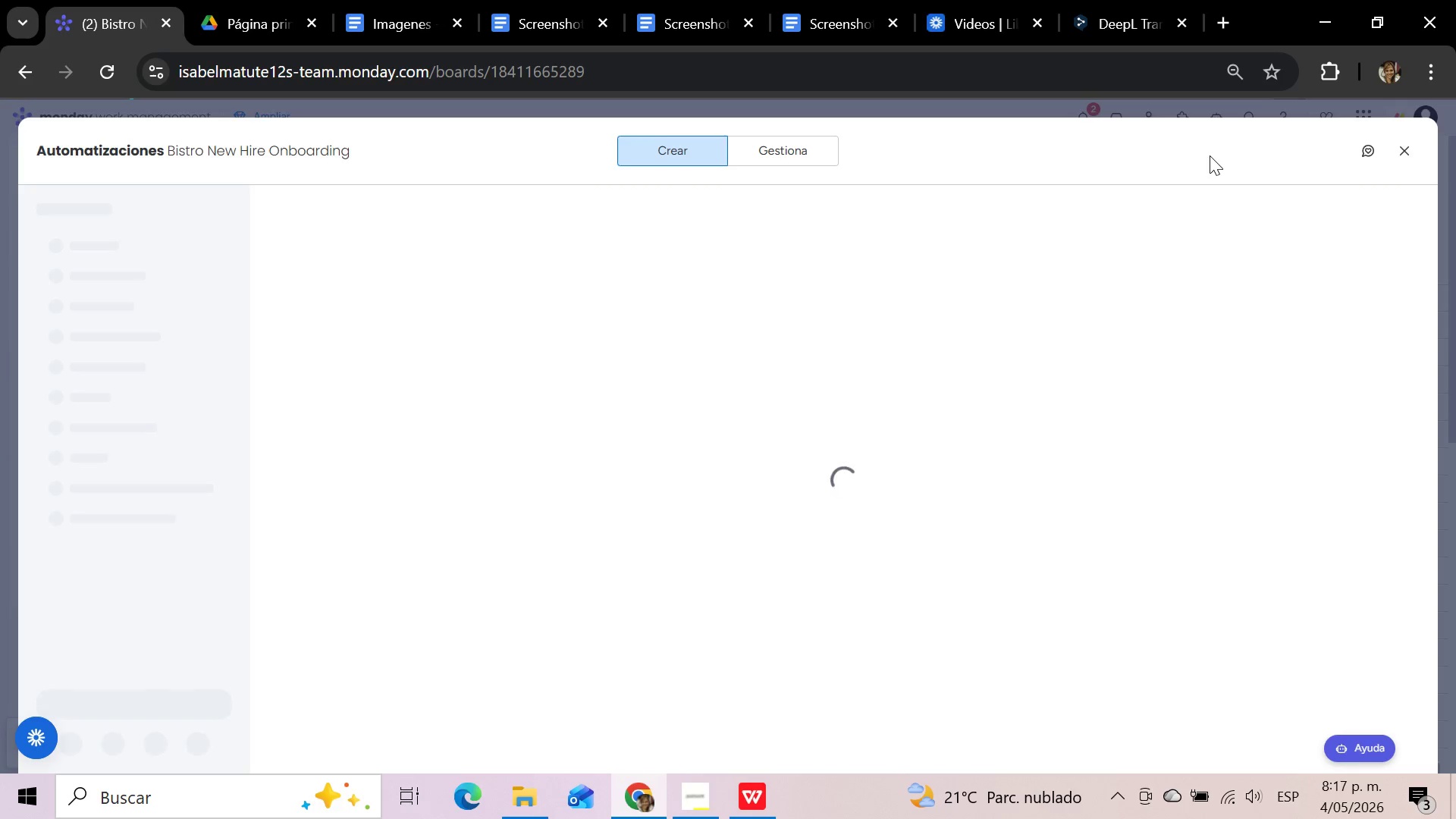 
left_click([975, 384])
 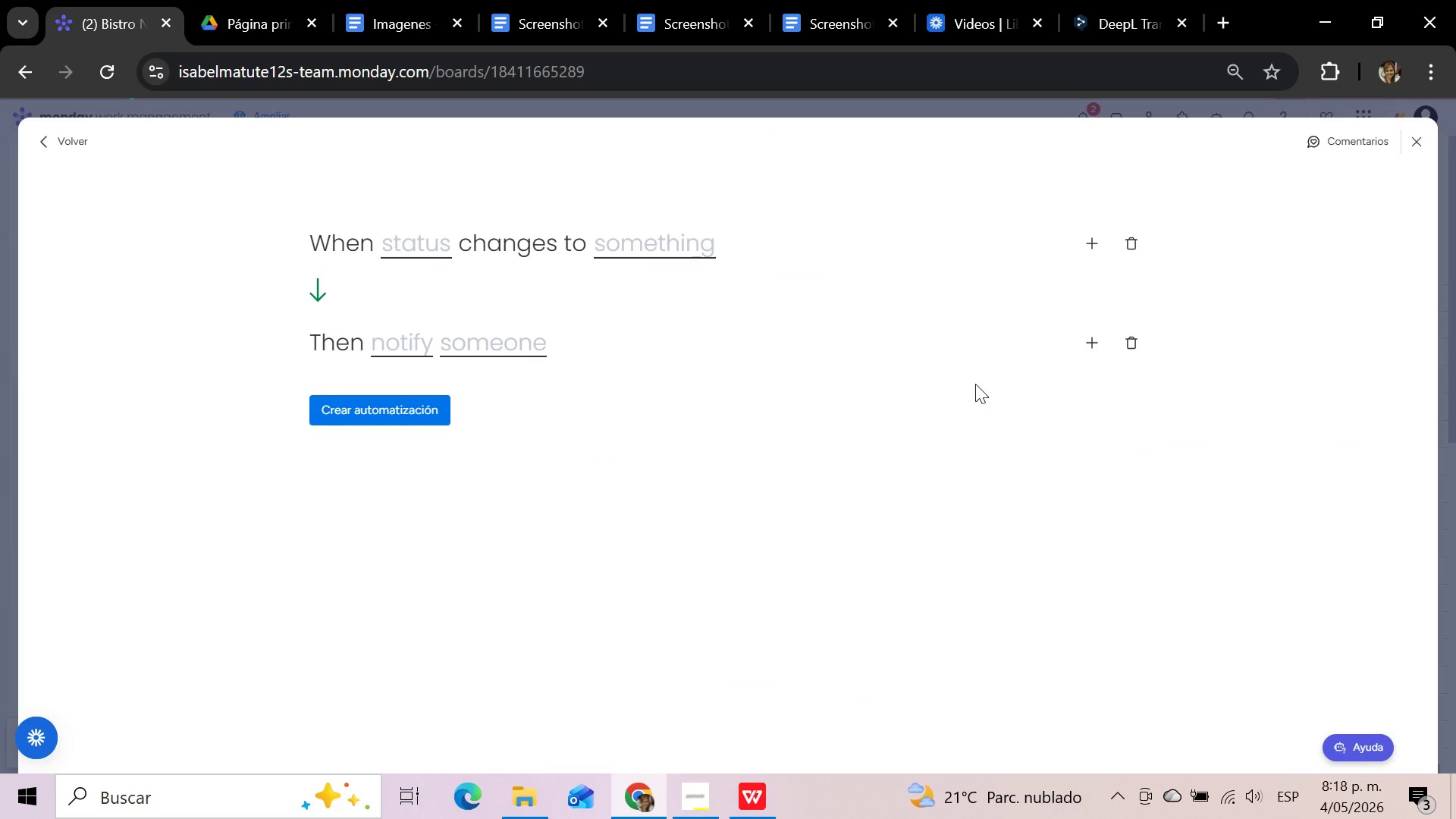 
wait(7.39)
 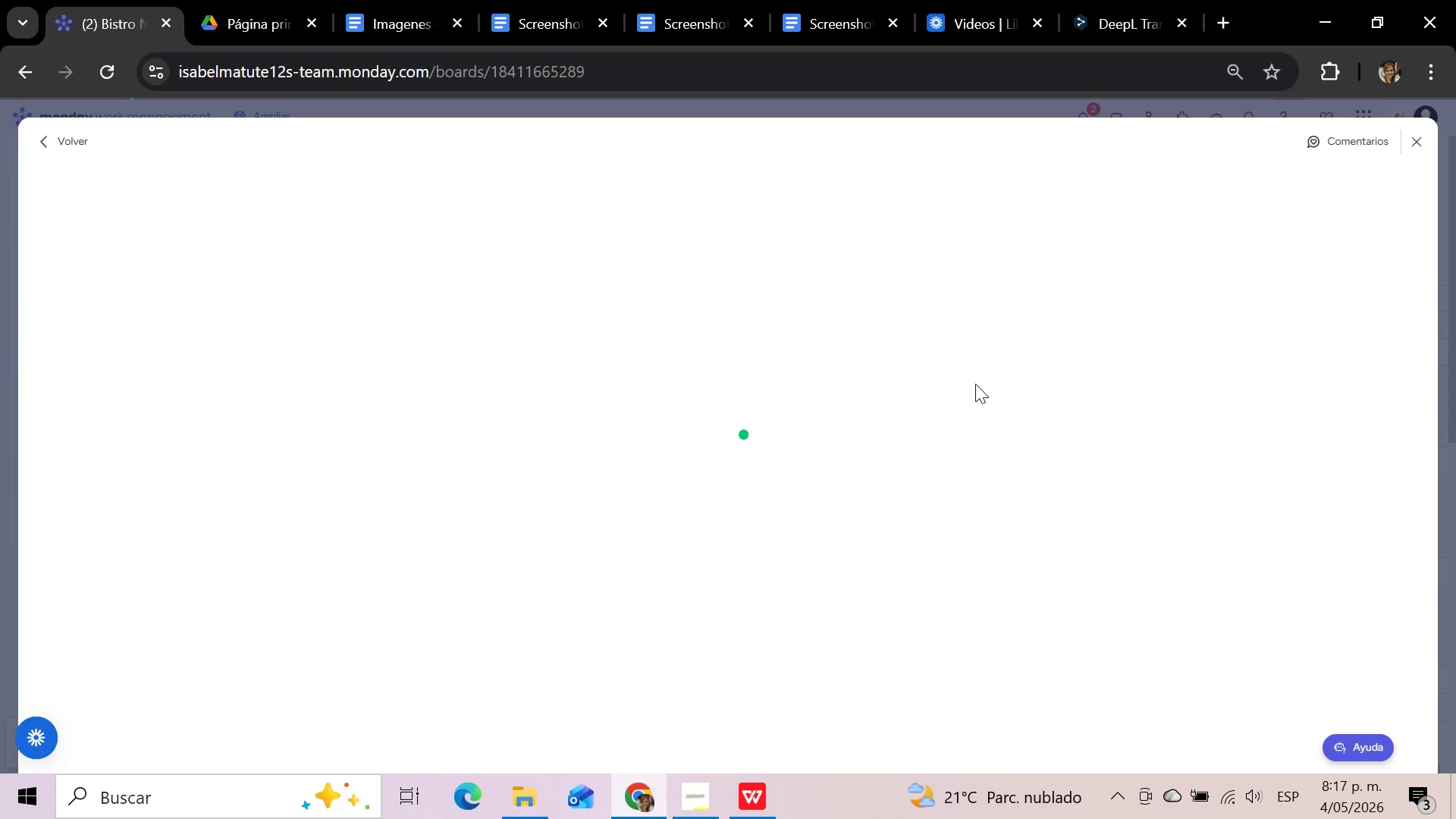 
left_click([406, 235])
 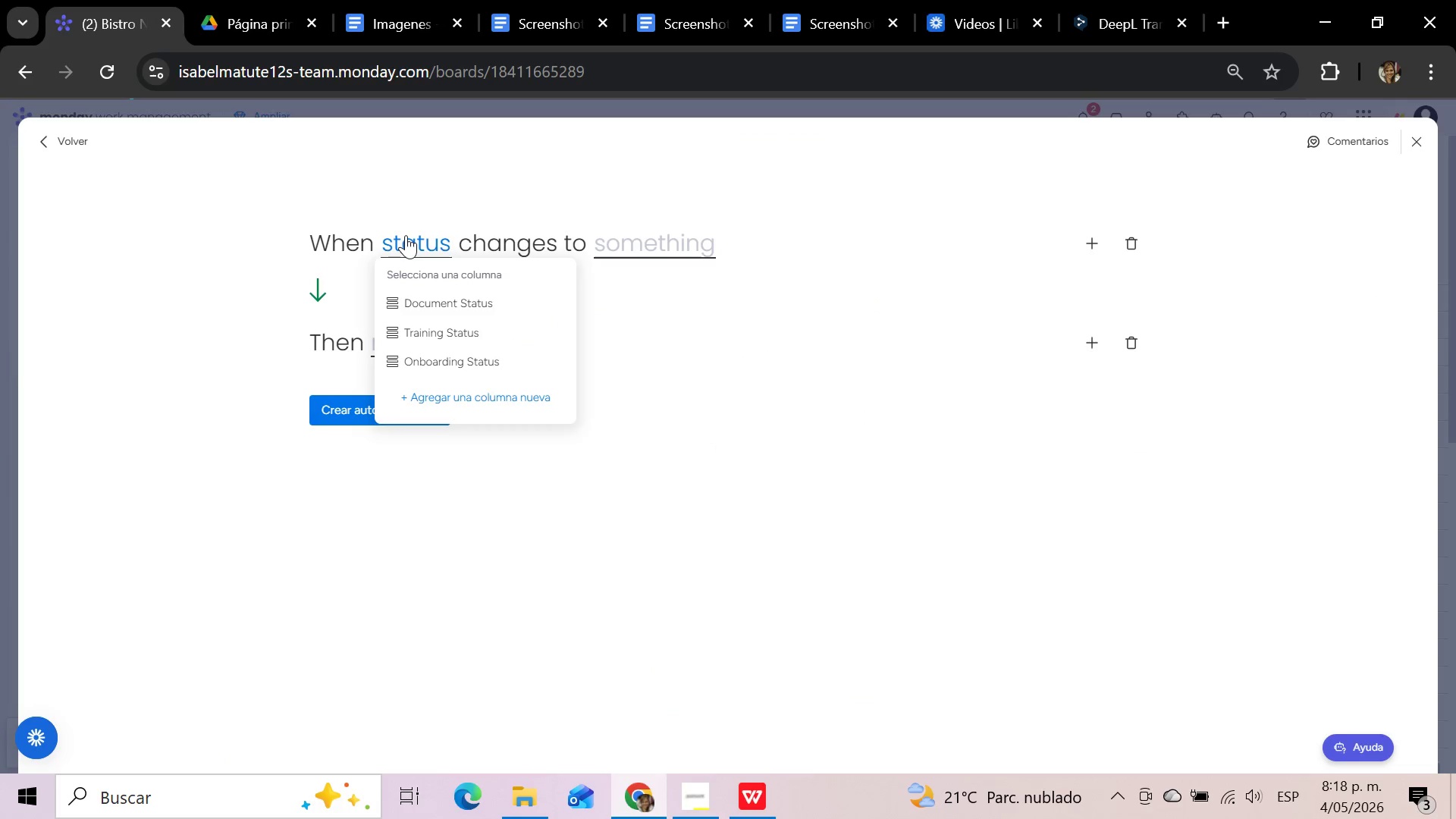 
left_click([438, 304])
 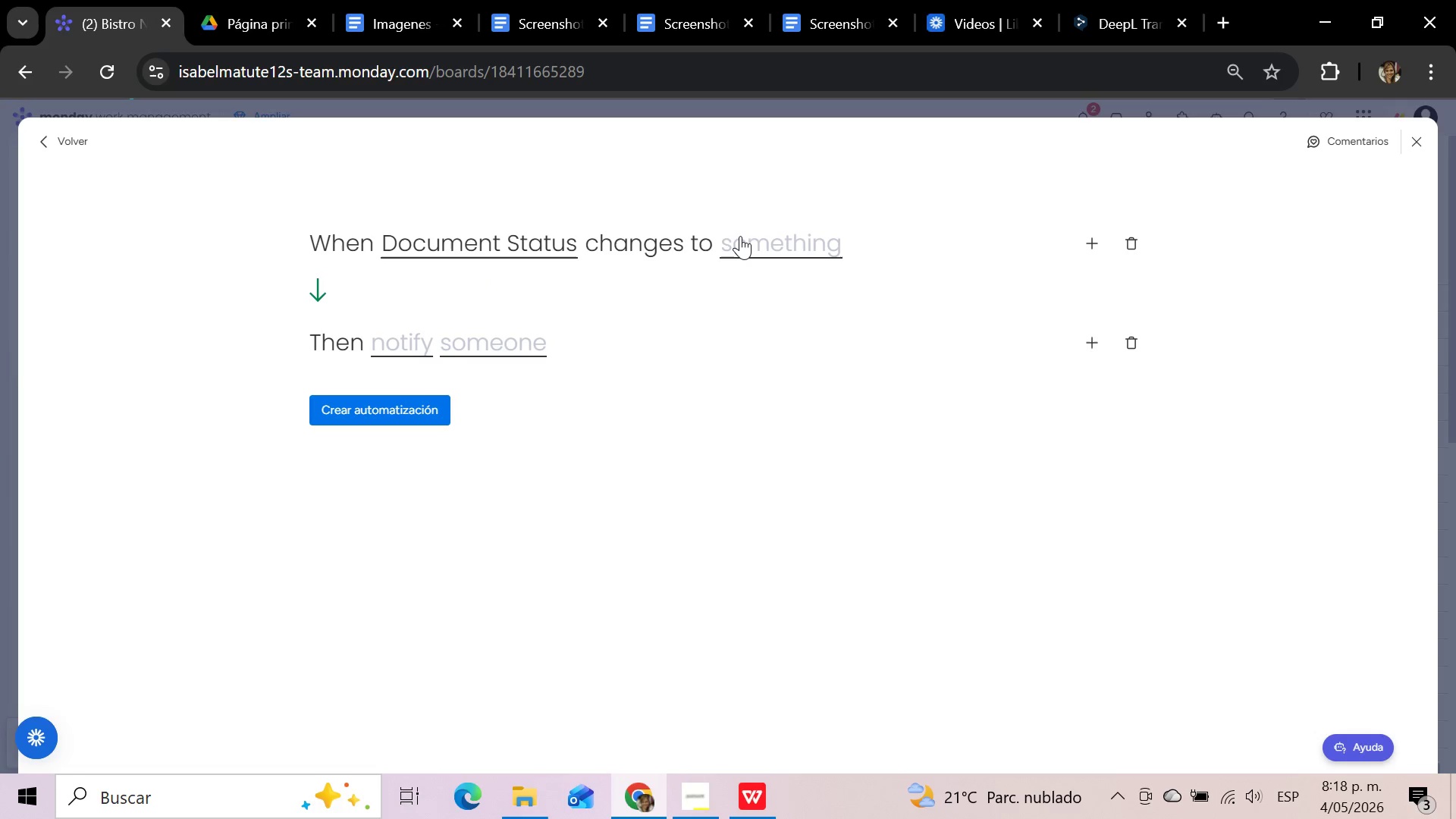 
left_click([740, 236])
 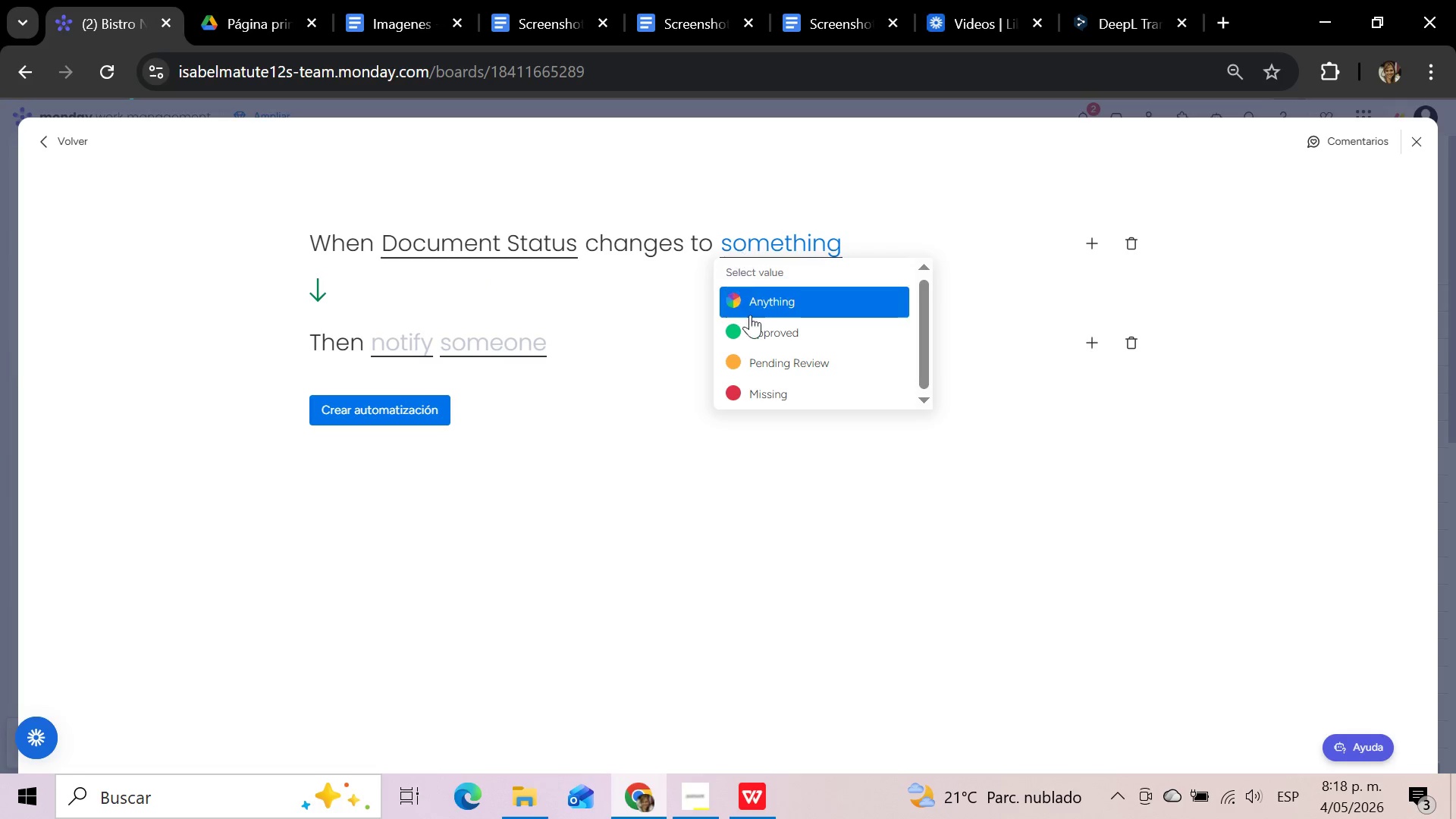 
left_click([751, 334])
 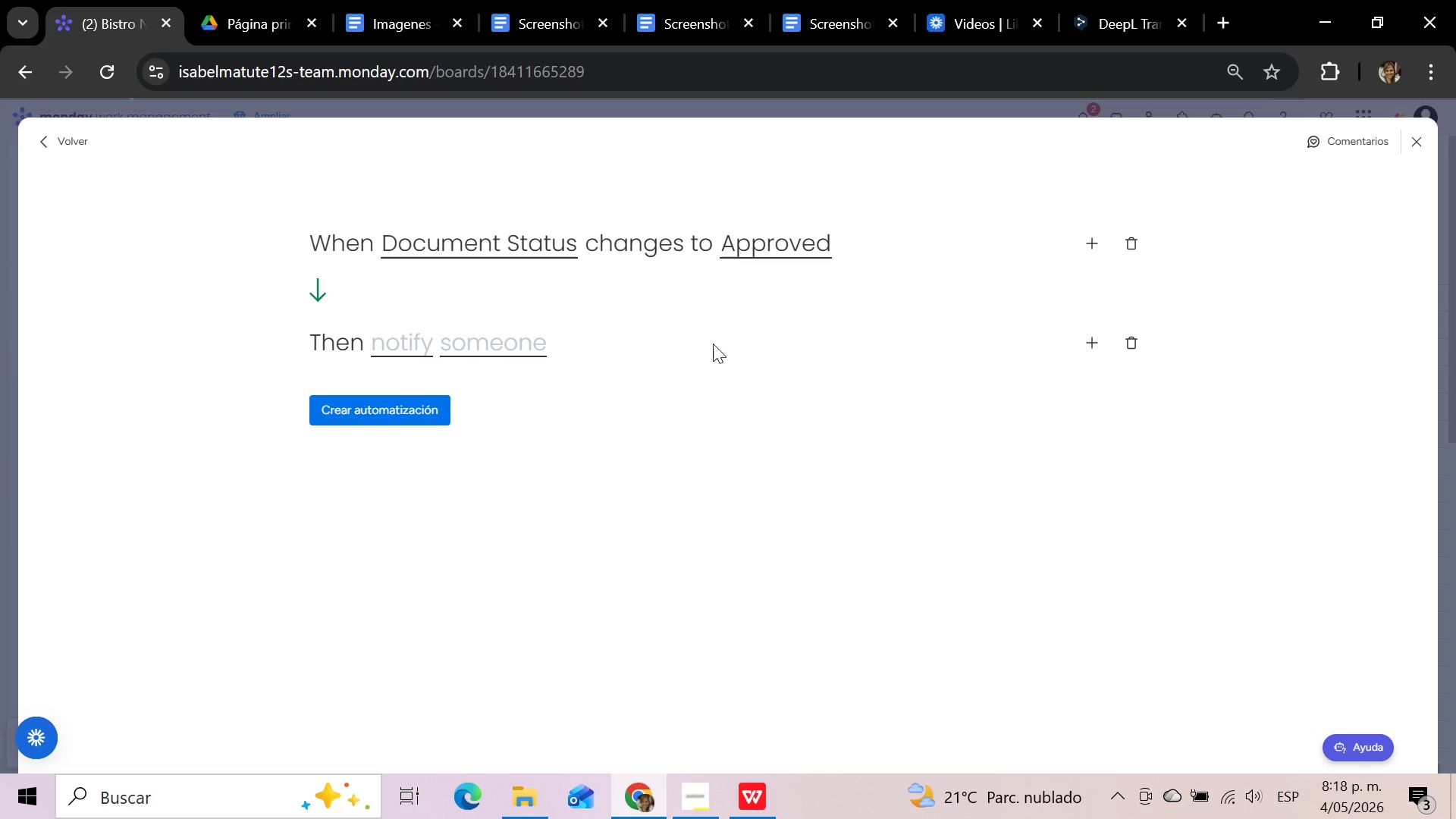 
left_click([417, 339])
 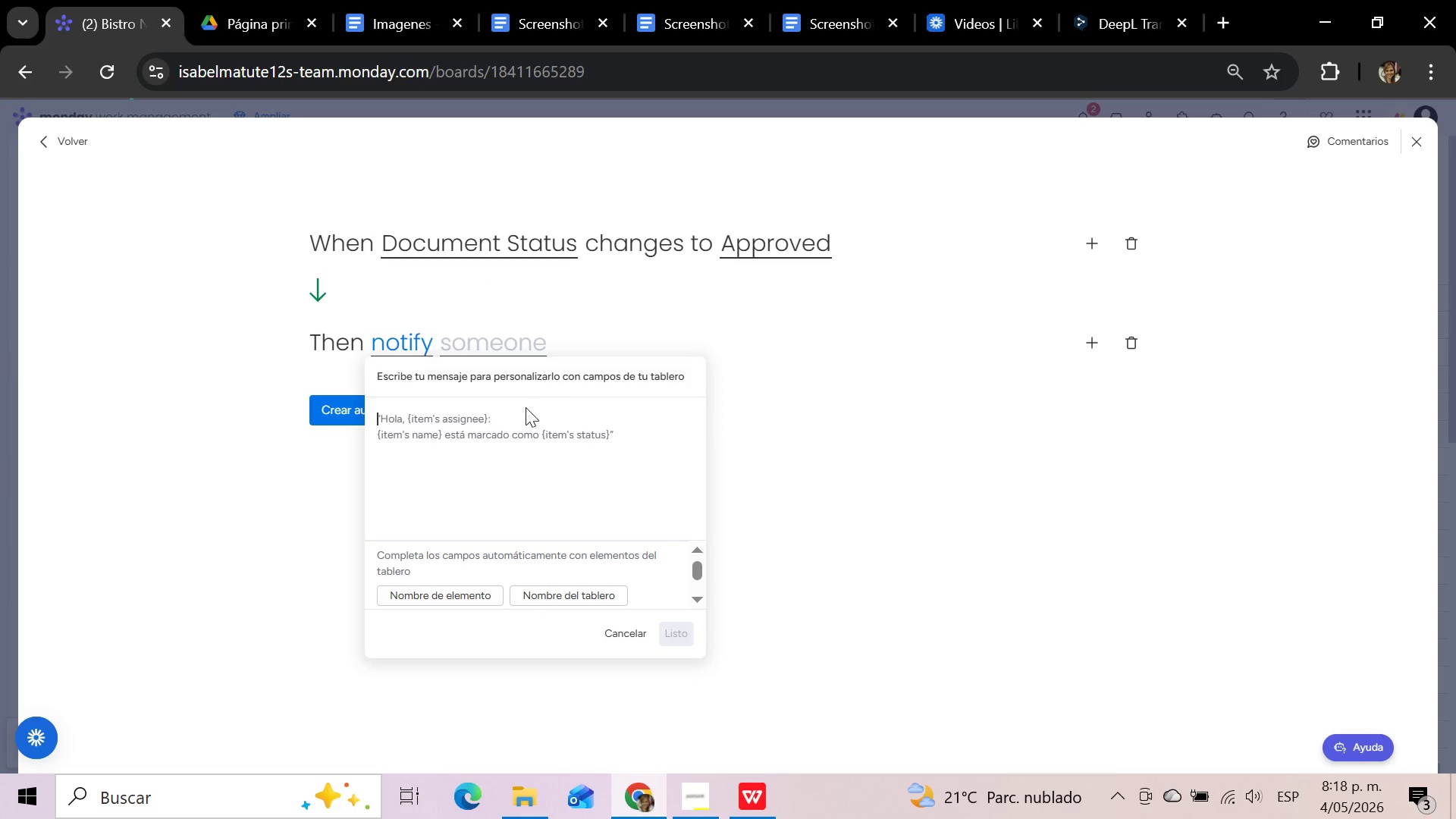 
left_click([516, 418])
 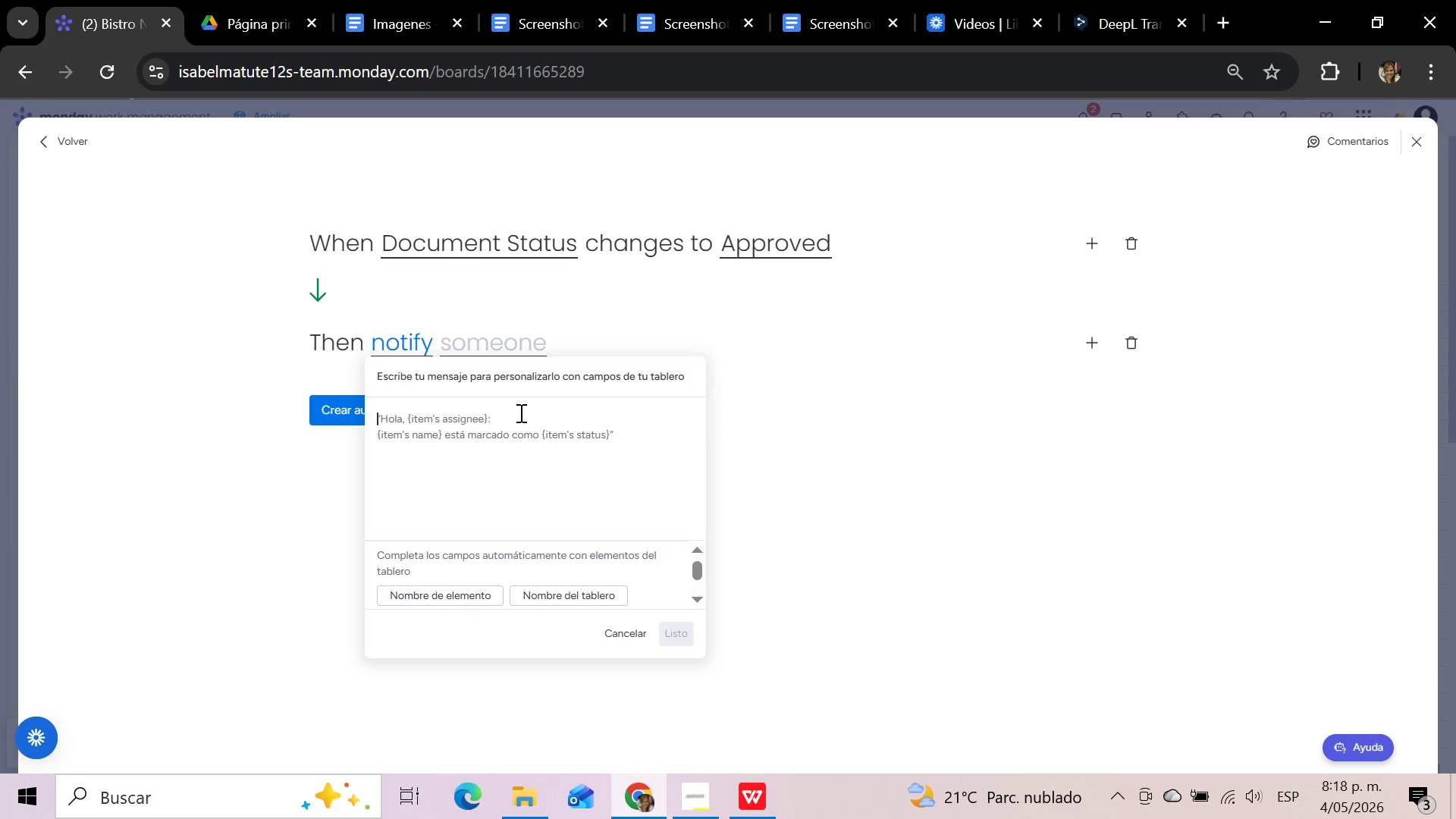 
type(Employee )
 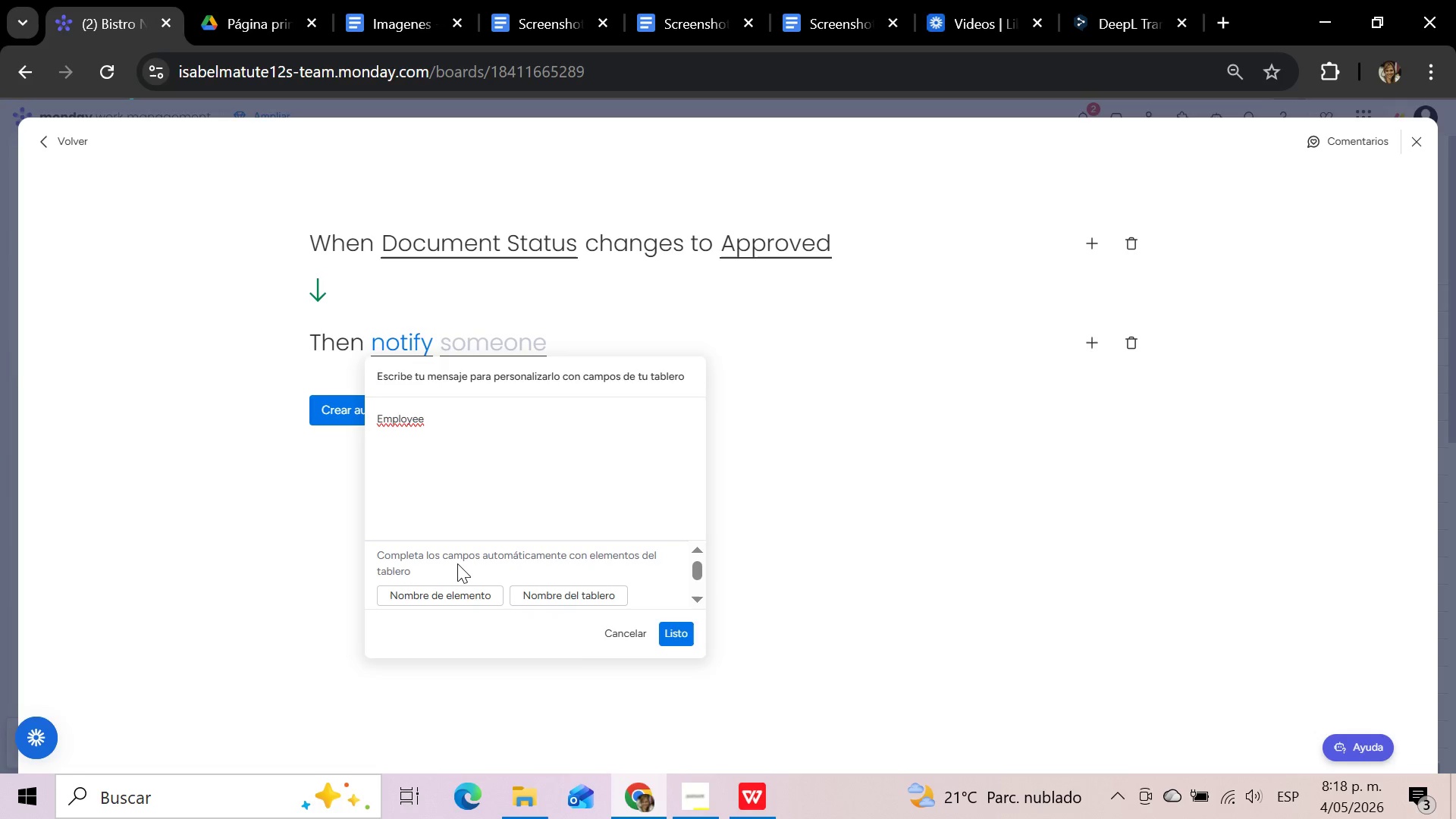 
left_click([457, 598])
 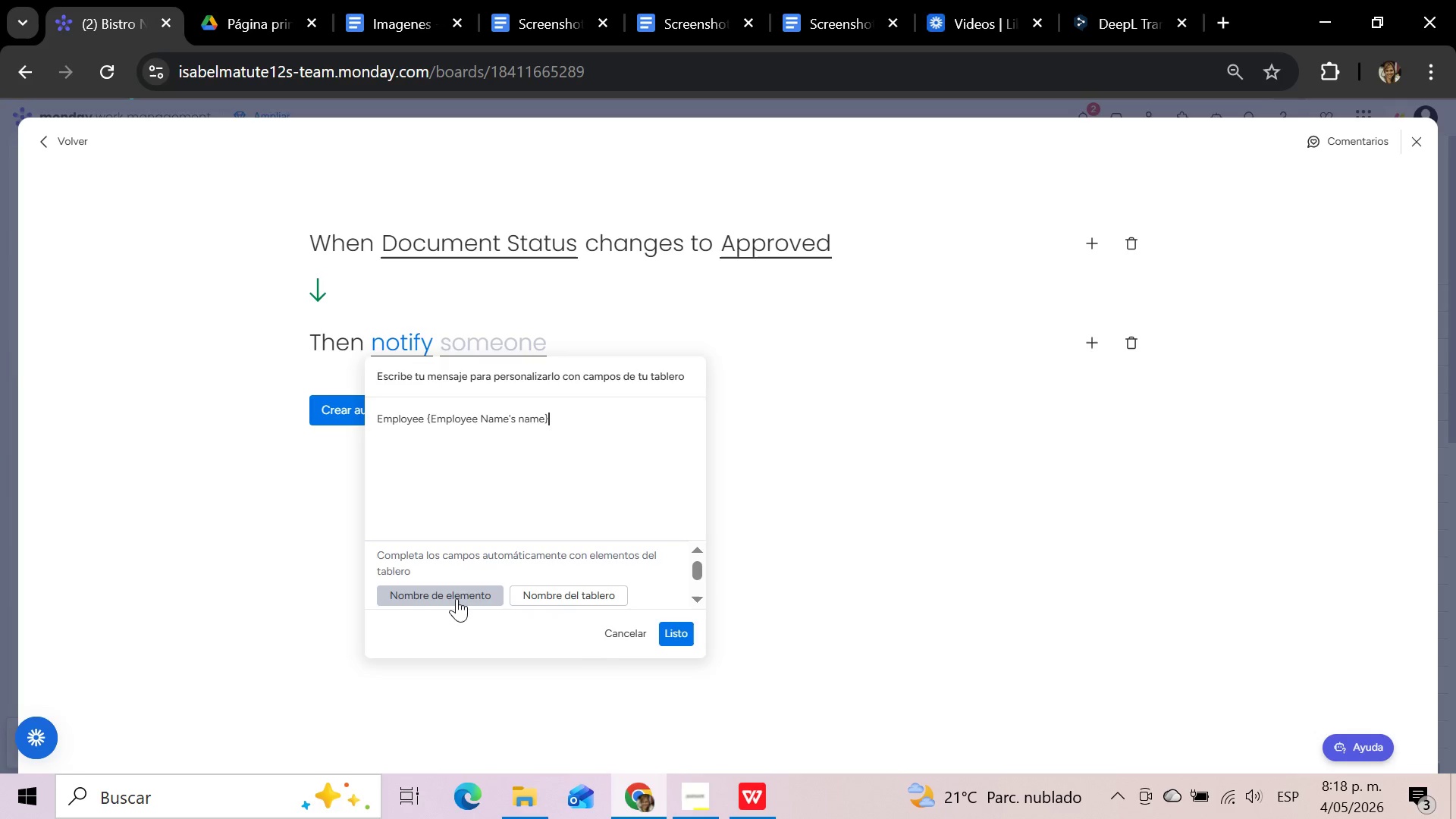 
wait(5.06)
 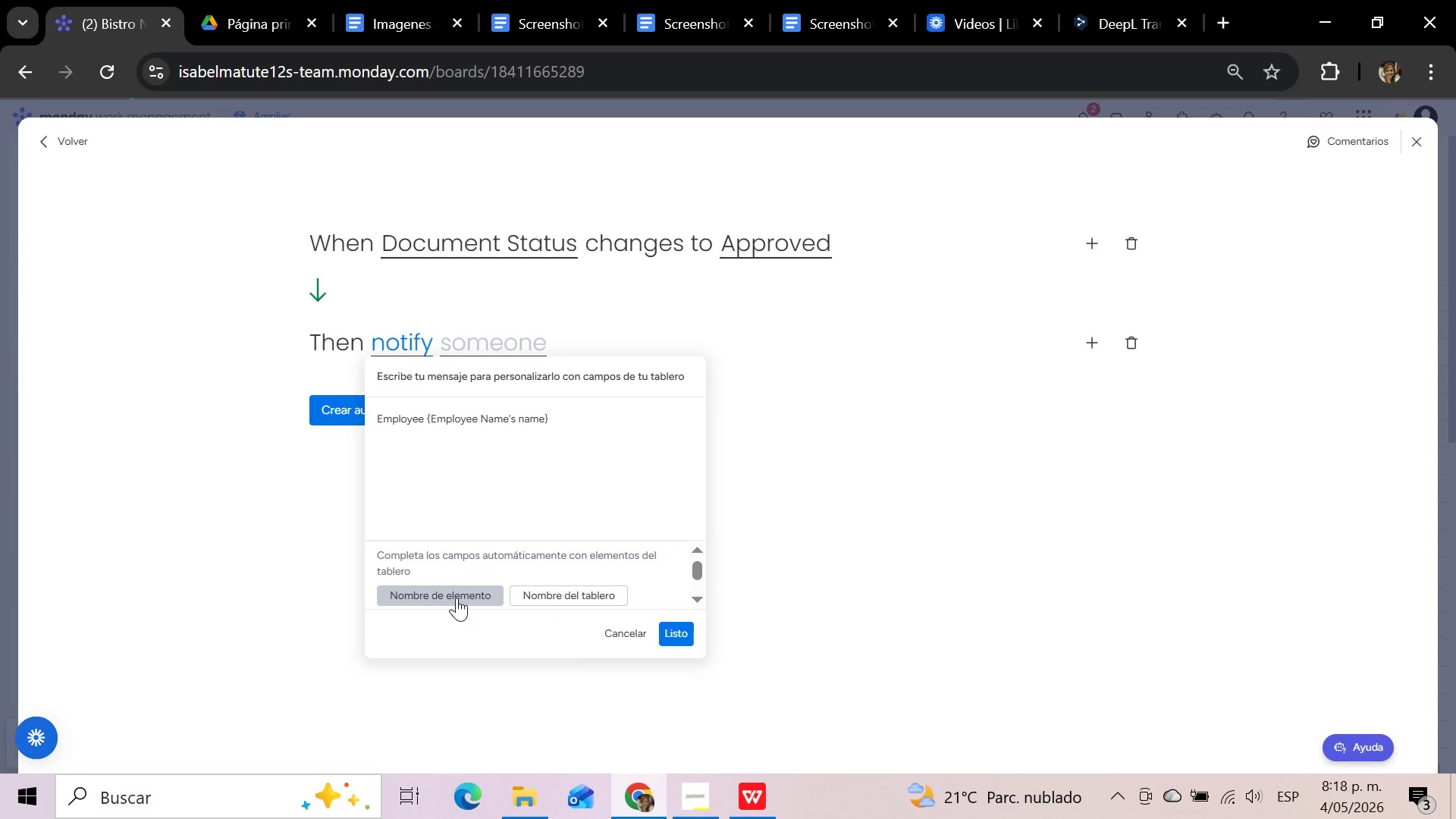 
type( has completed HR document review. Please verify onboarding)
 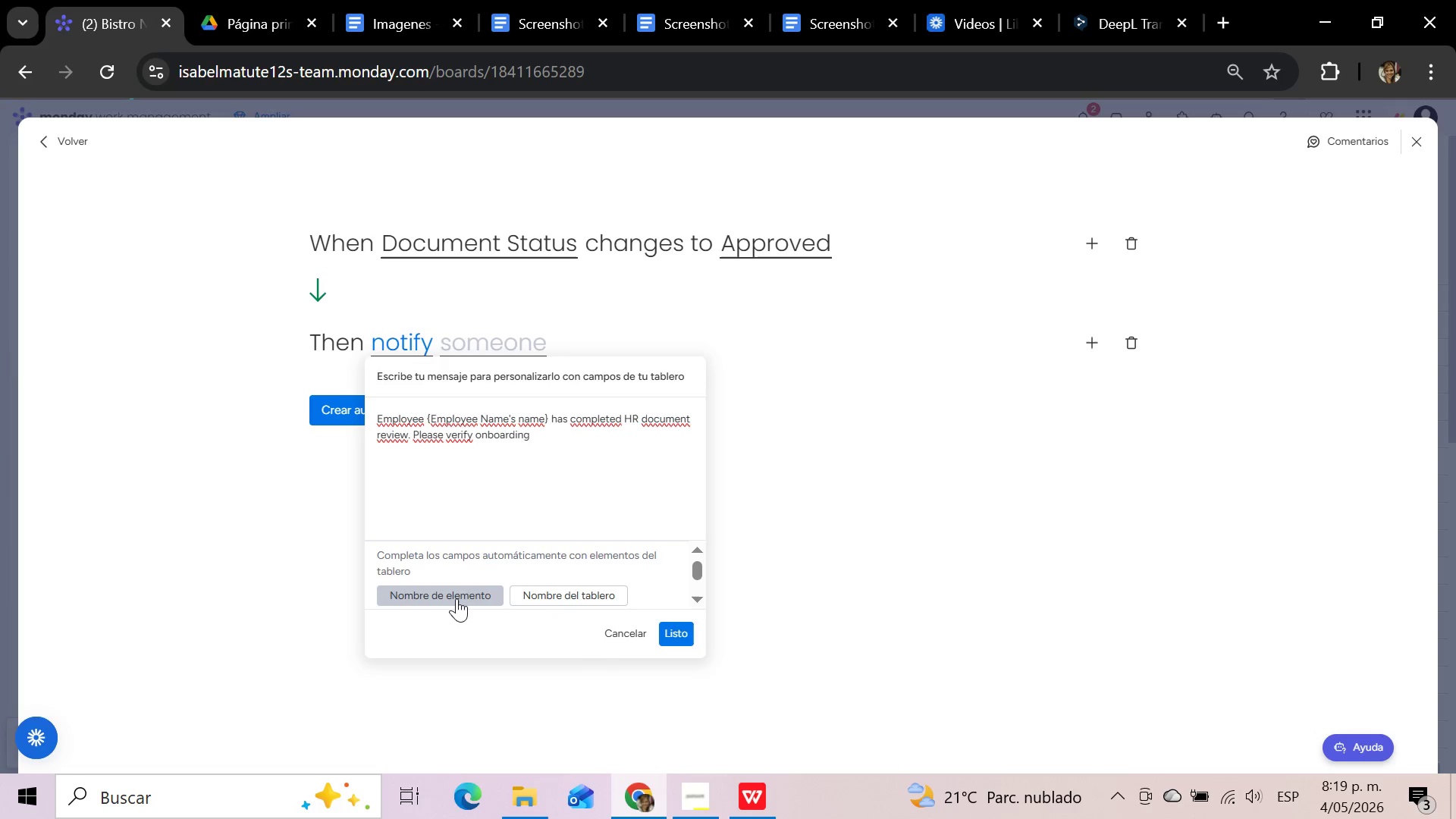 
type( readiness and confirm next steps.)
 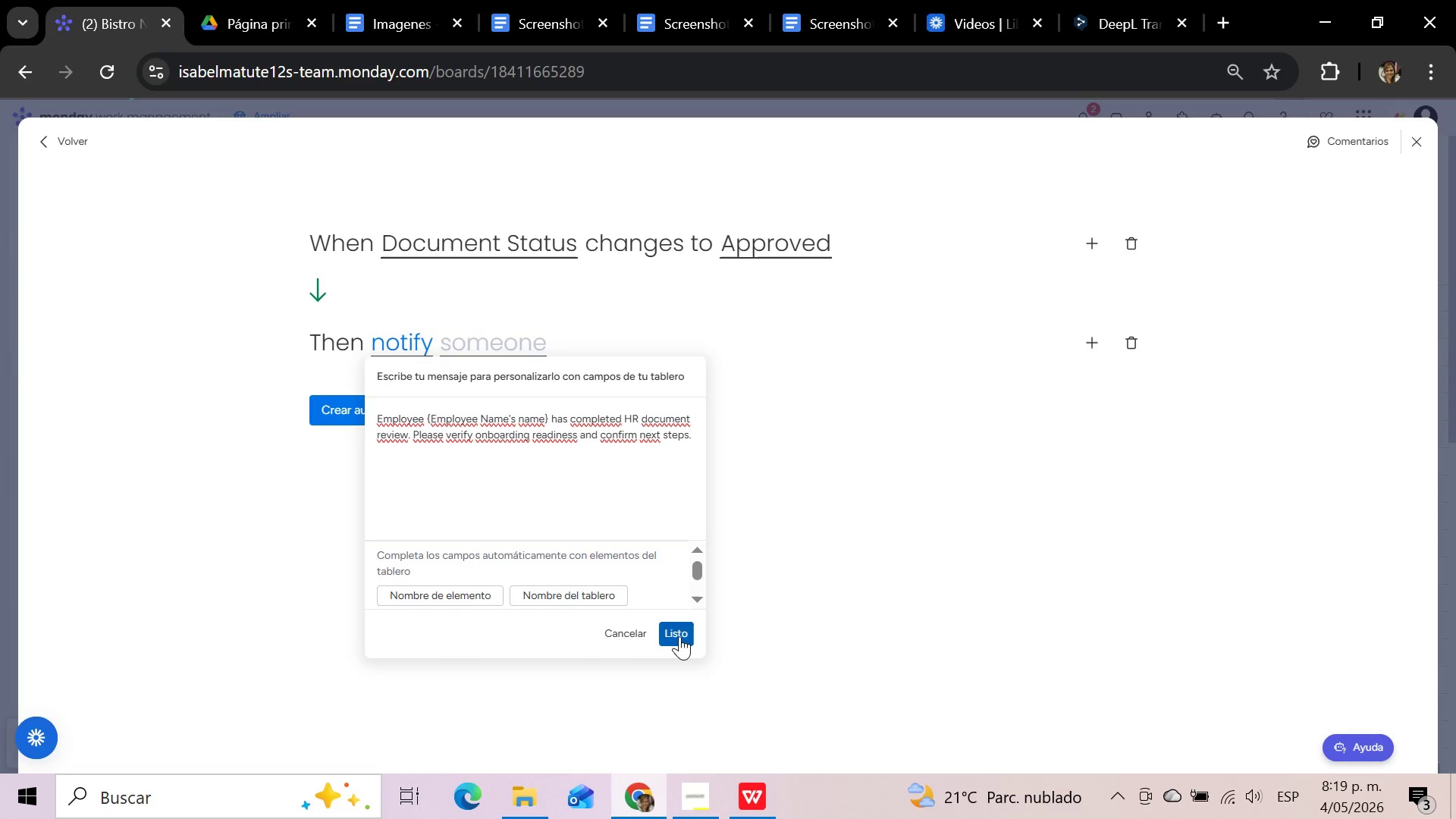 
left_click([679, 636])
 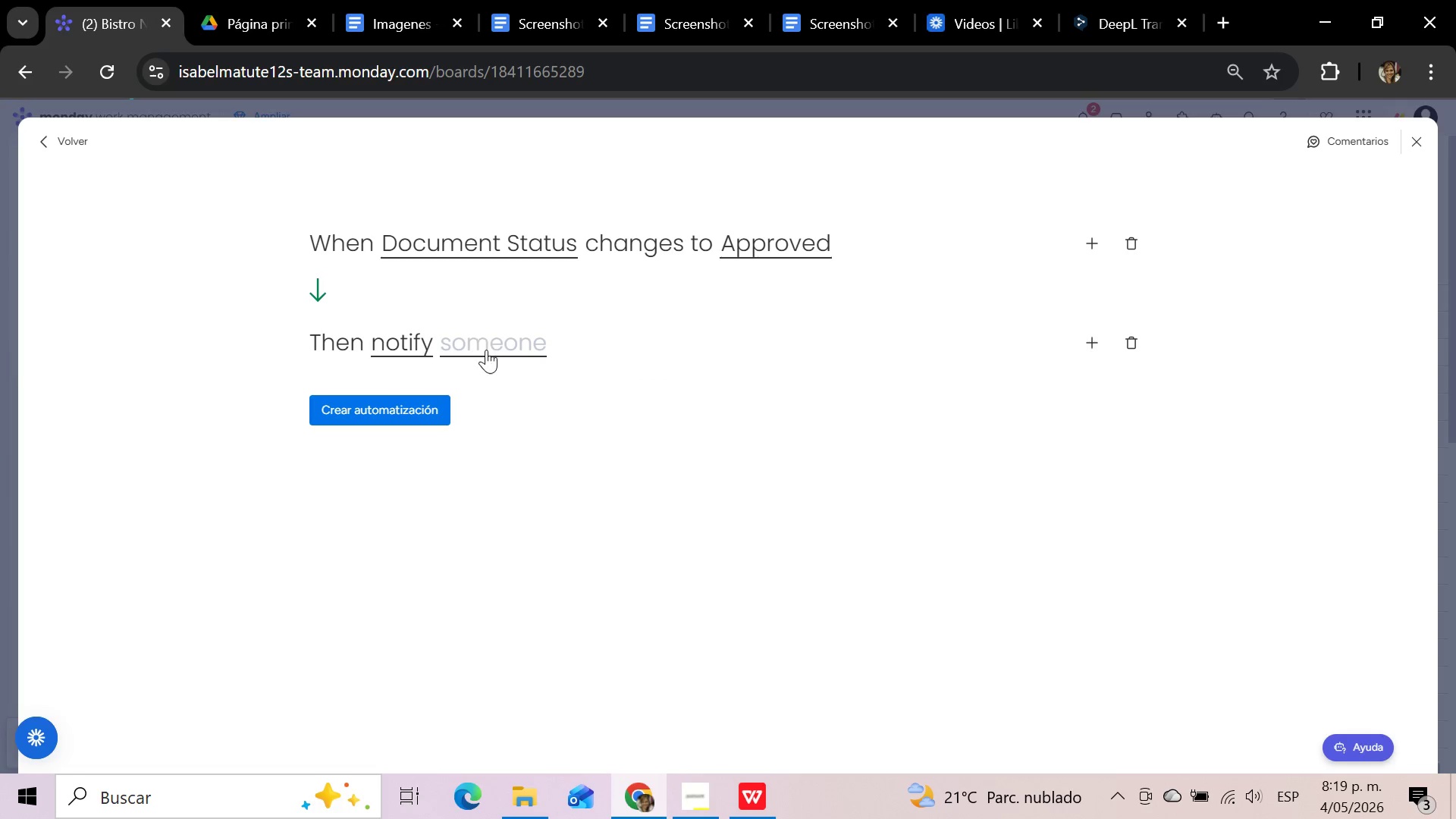 
left_click([488, 350])
 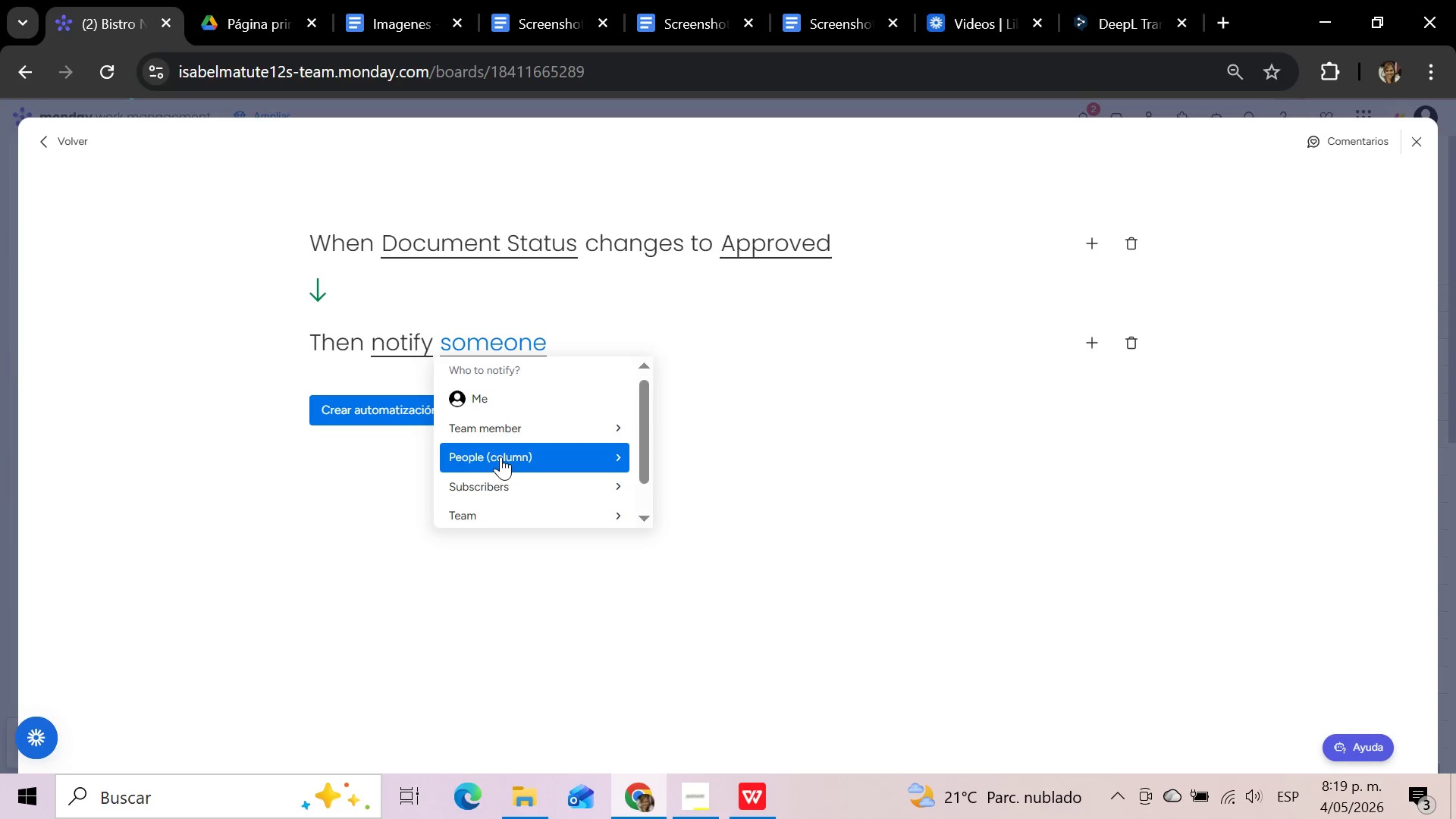 
mouse_move([601, 440])
 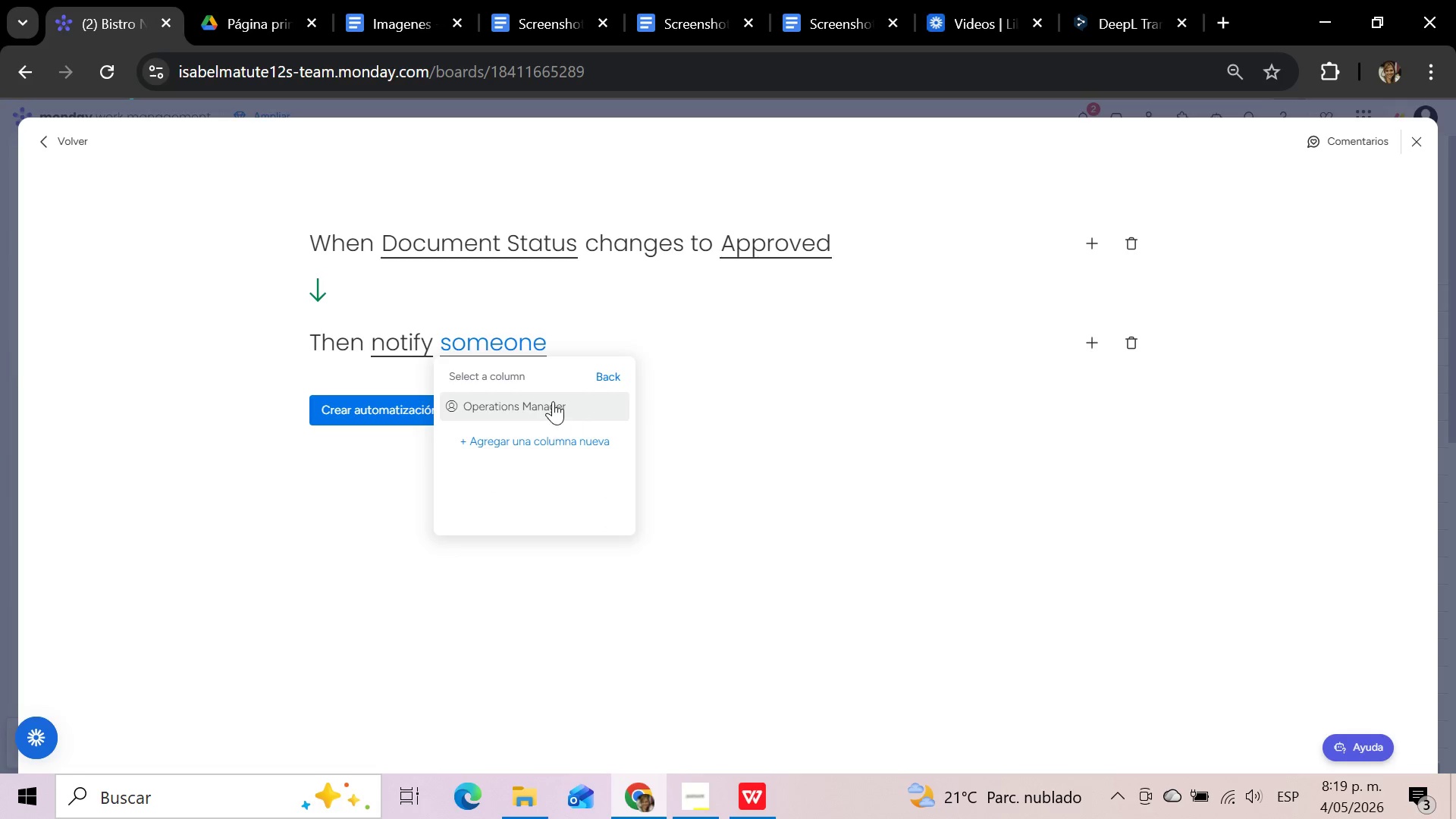 
left_click([553, 401])
 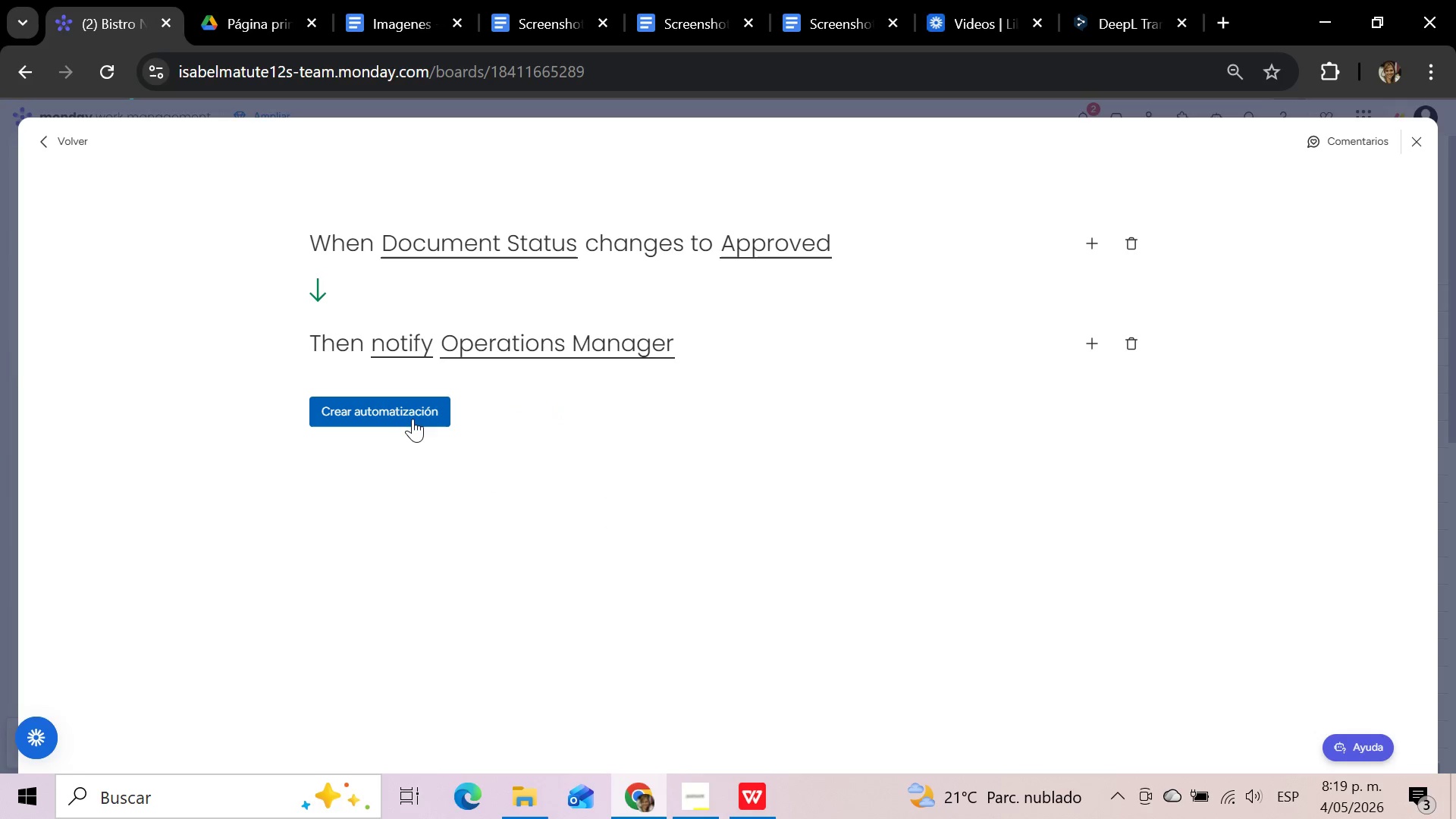 
left_click([413, 419])
 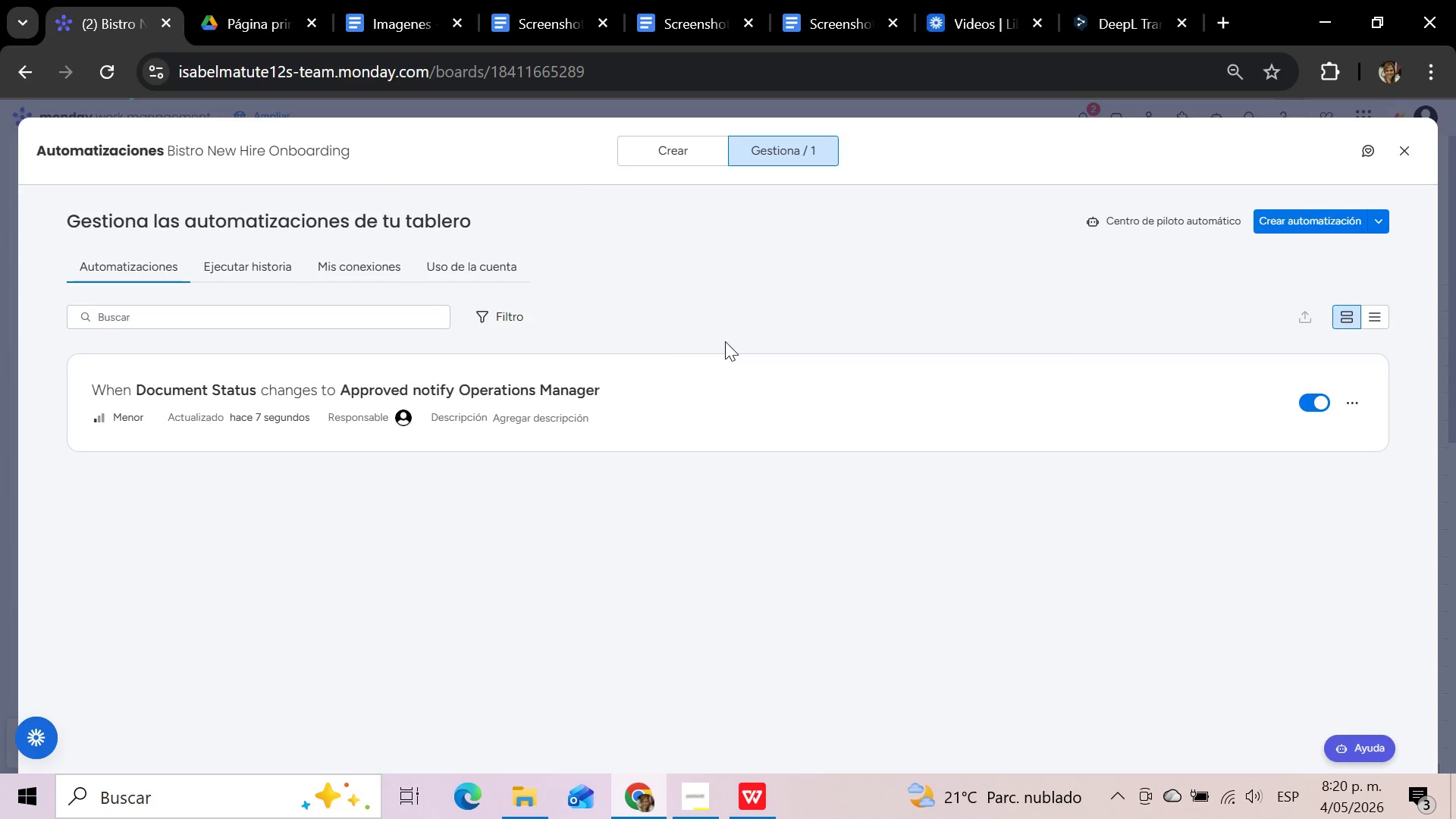 
wait(80.75)
 